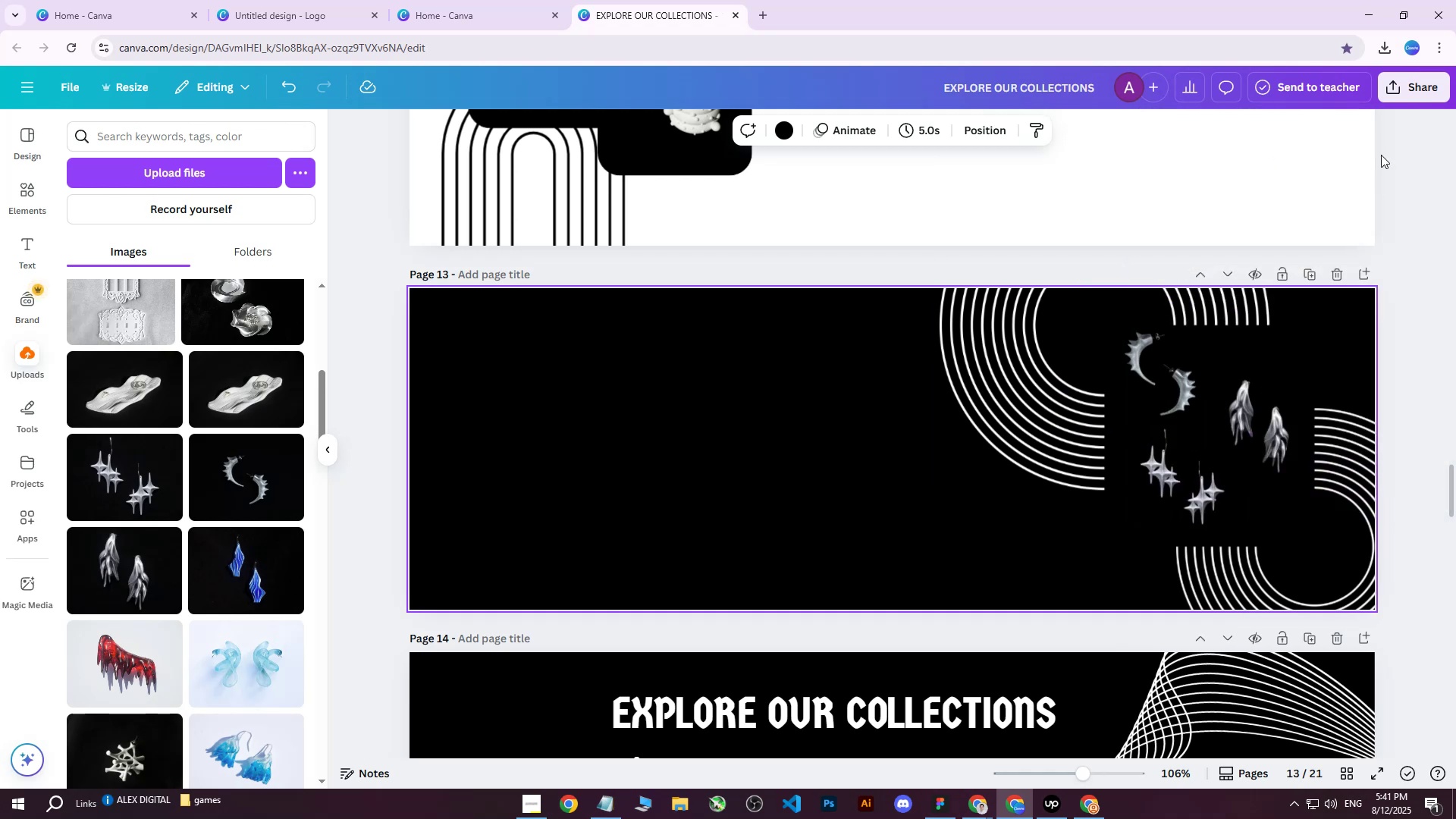 
left_click([1409, 83])
 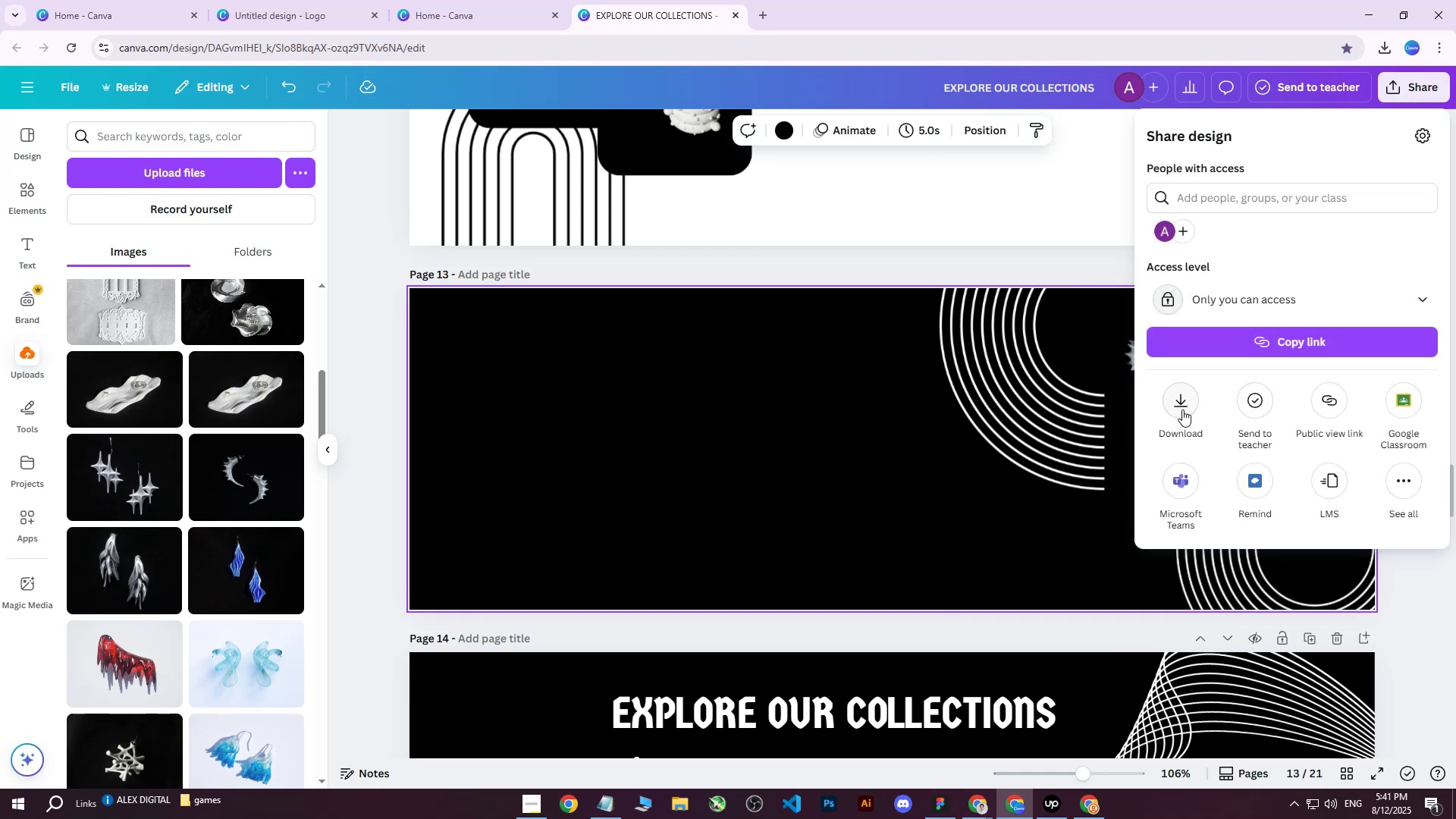 
left_click([1178, 410])
 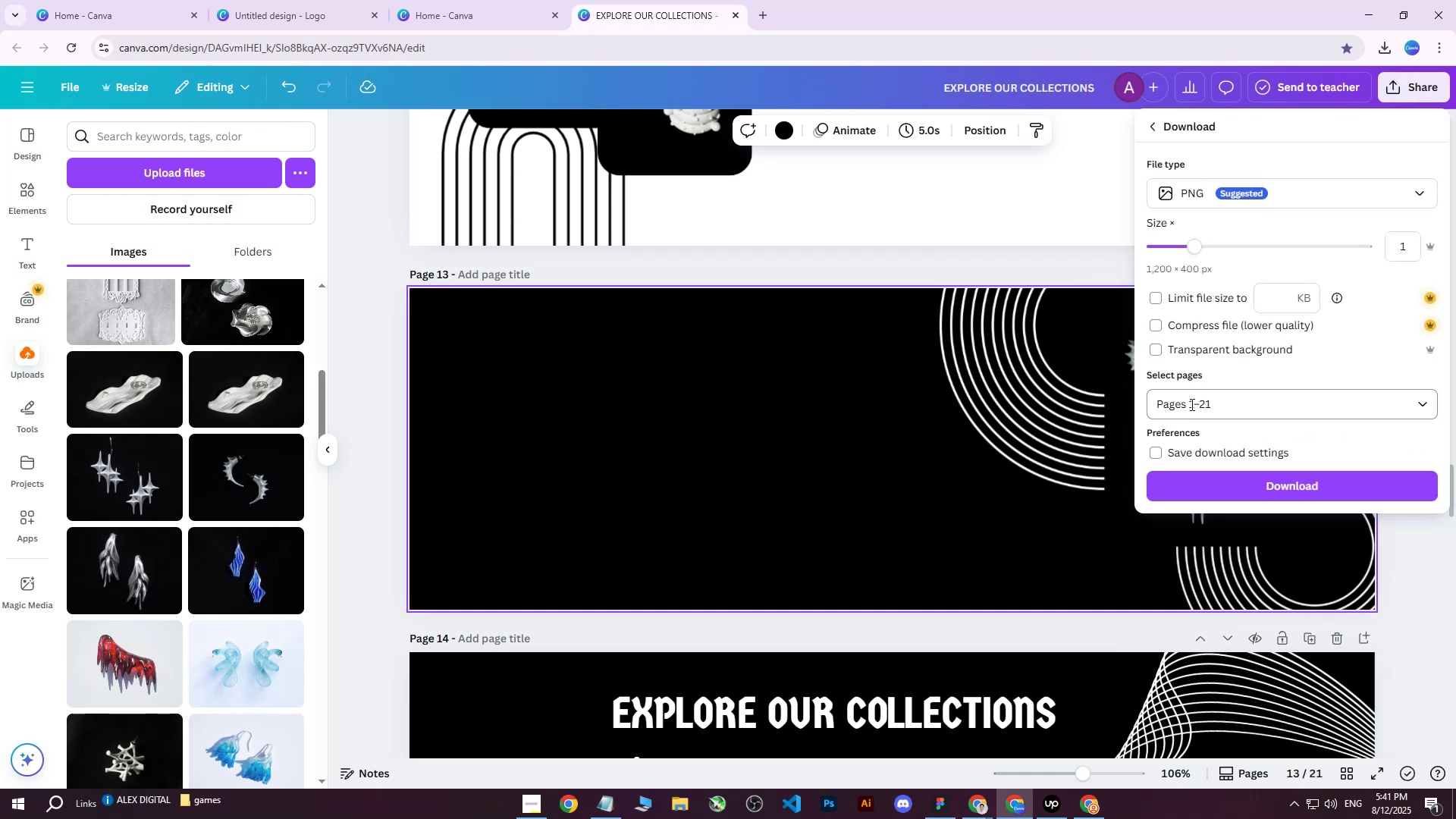 
double_click([1176, 443])
 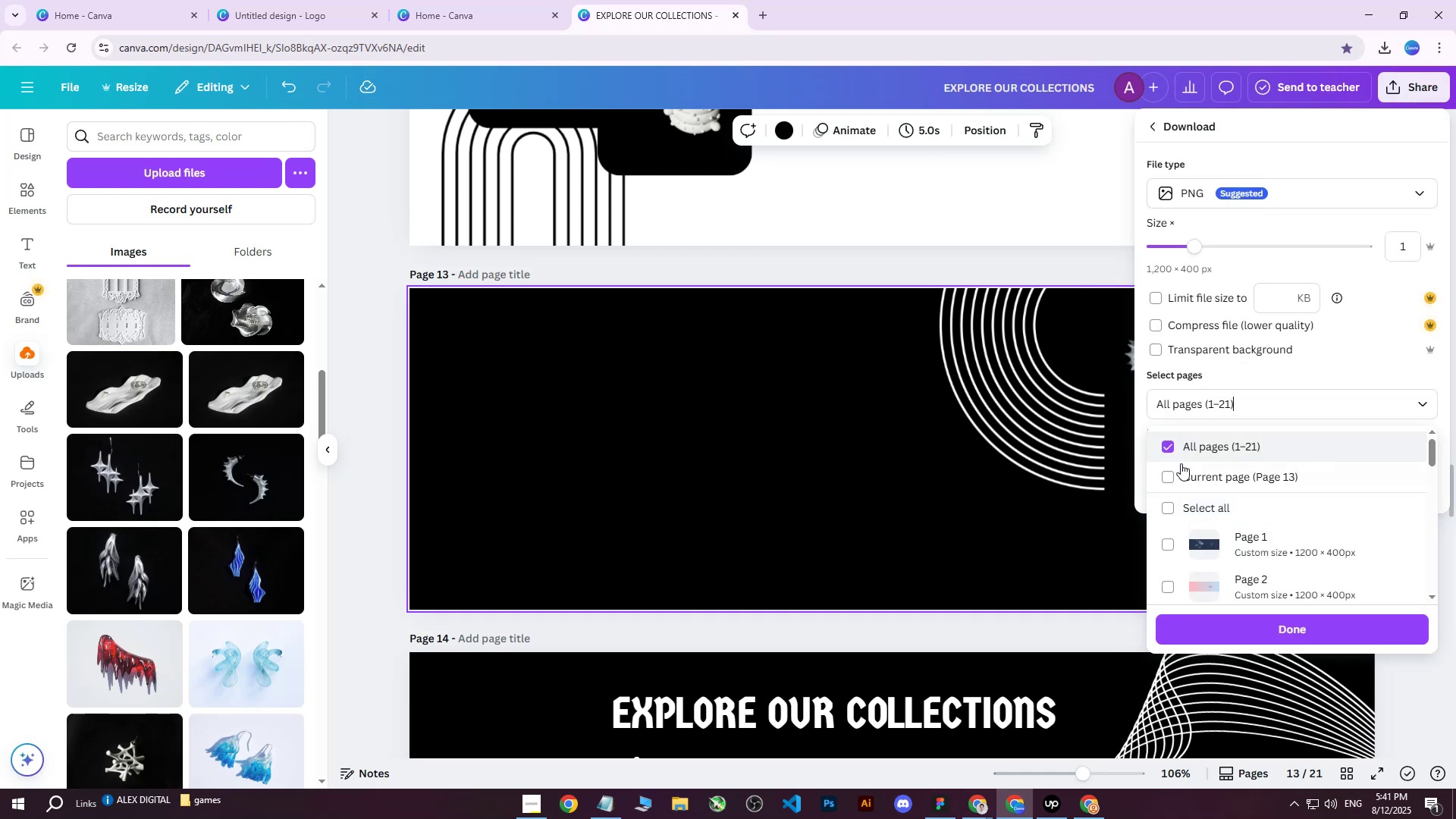 
triple_click([1180, 464])
 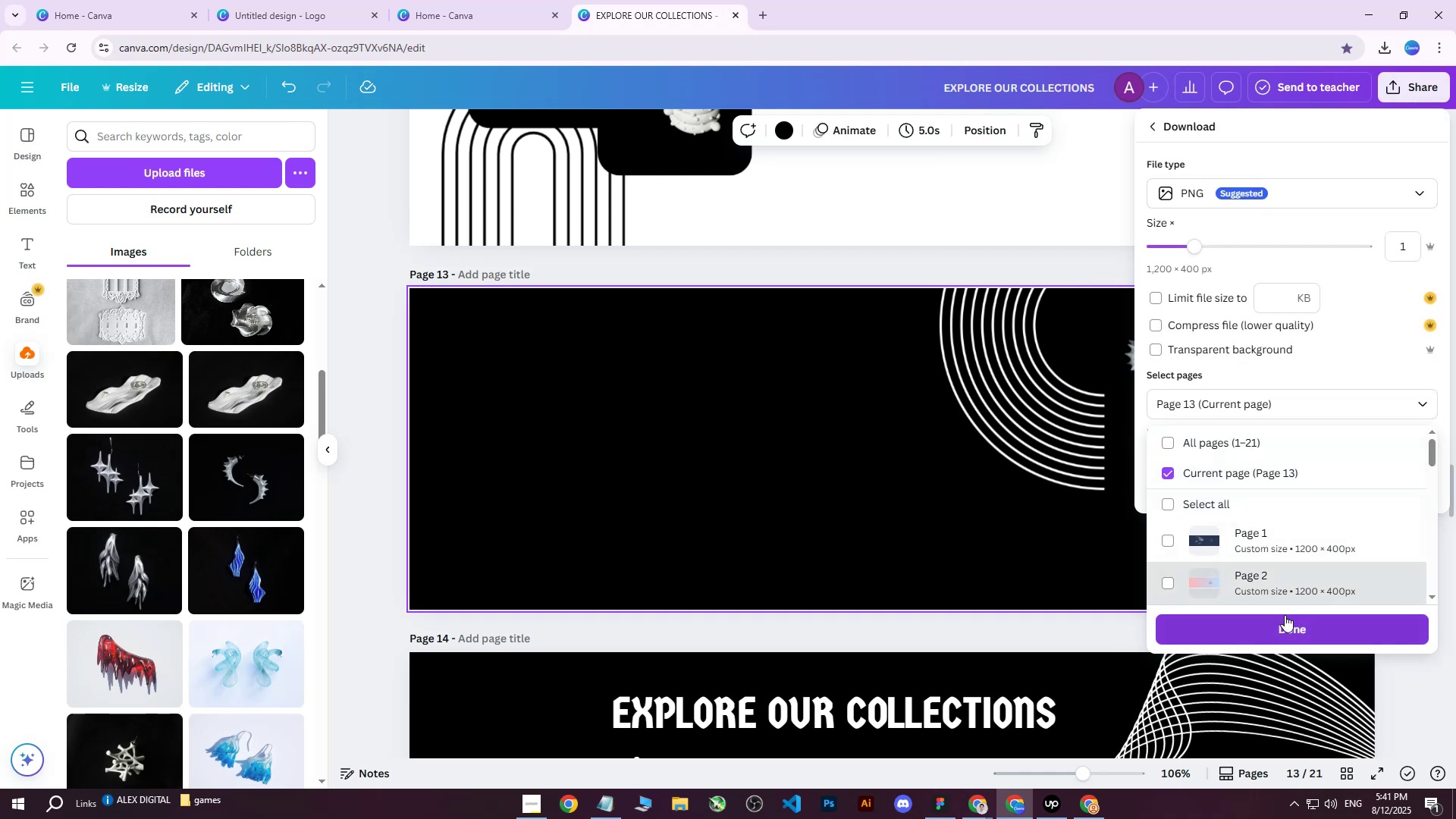 
left_click([1276, 626])
 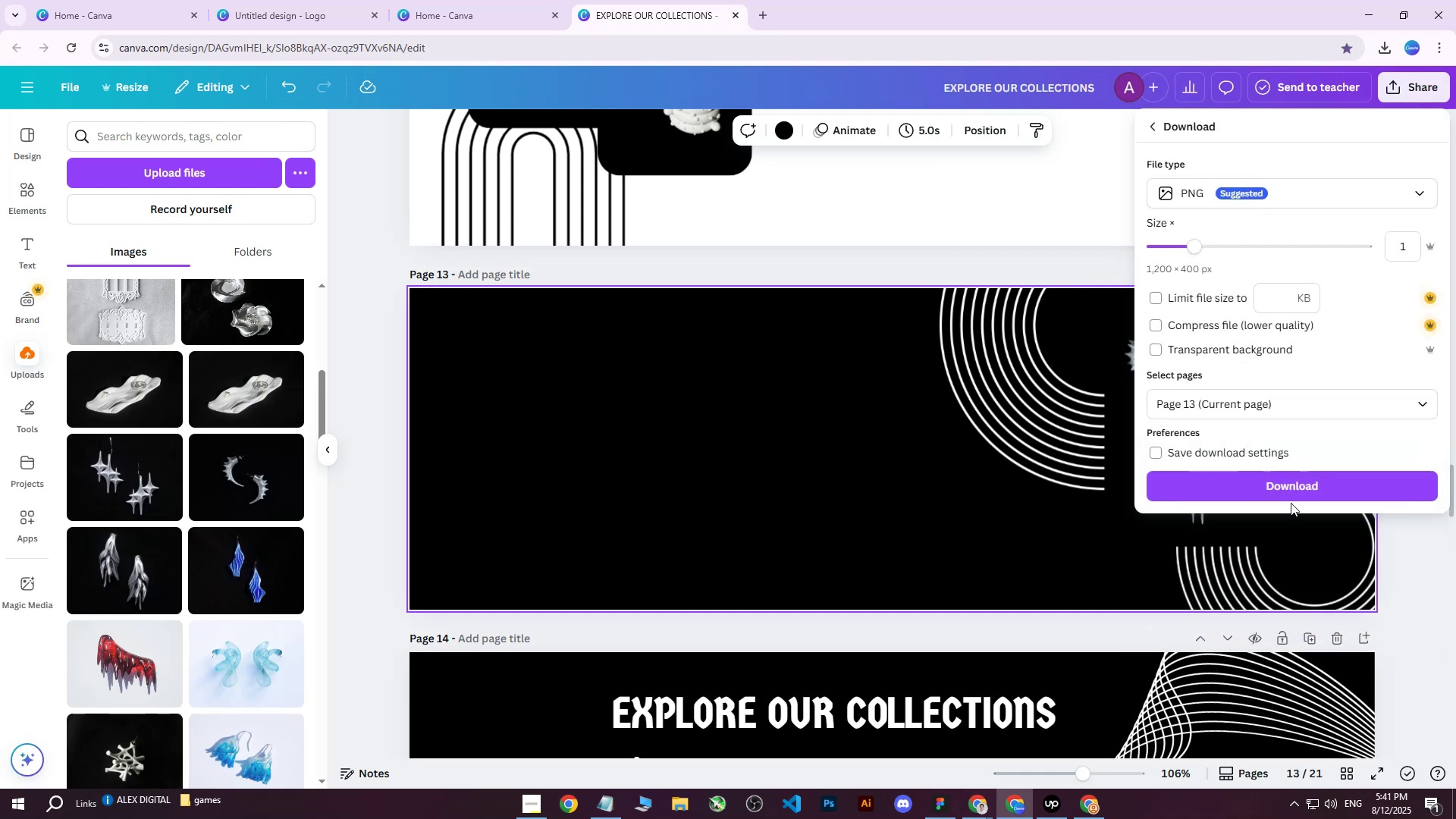 
double_click([1291, 497])
 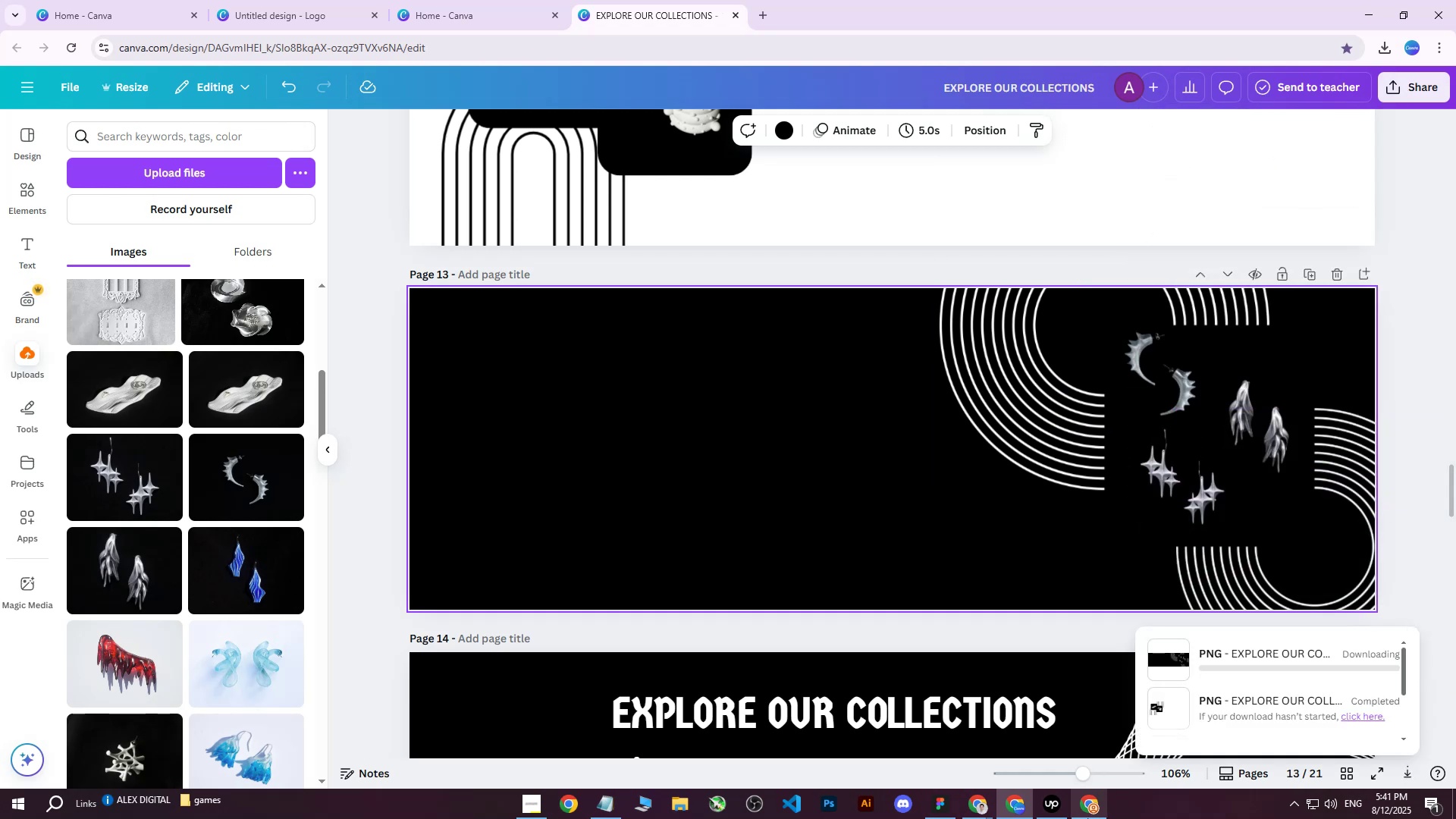 
left_click([1087, 818])
 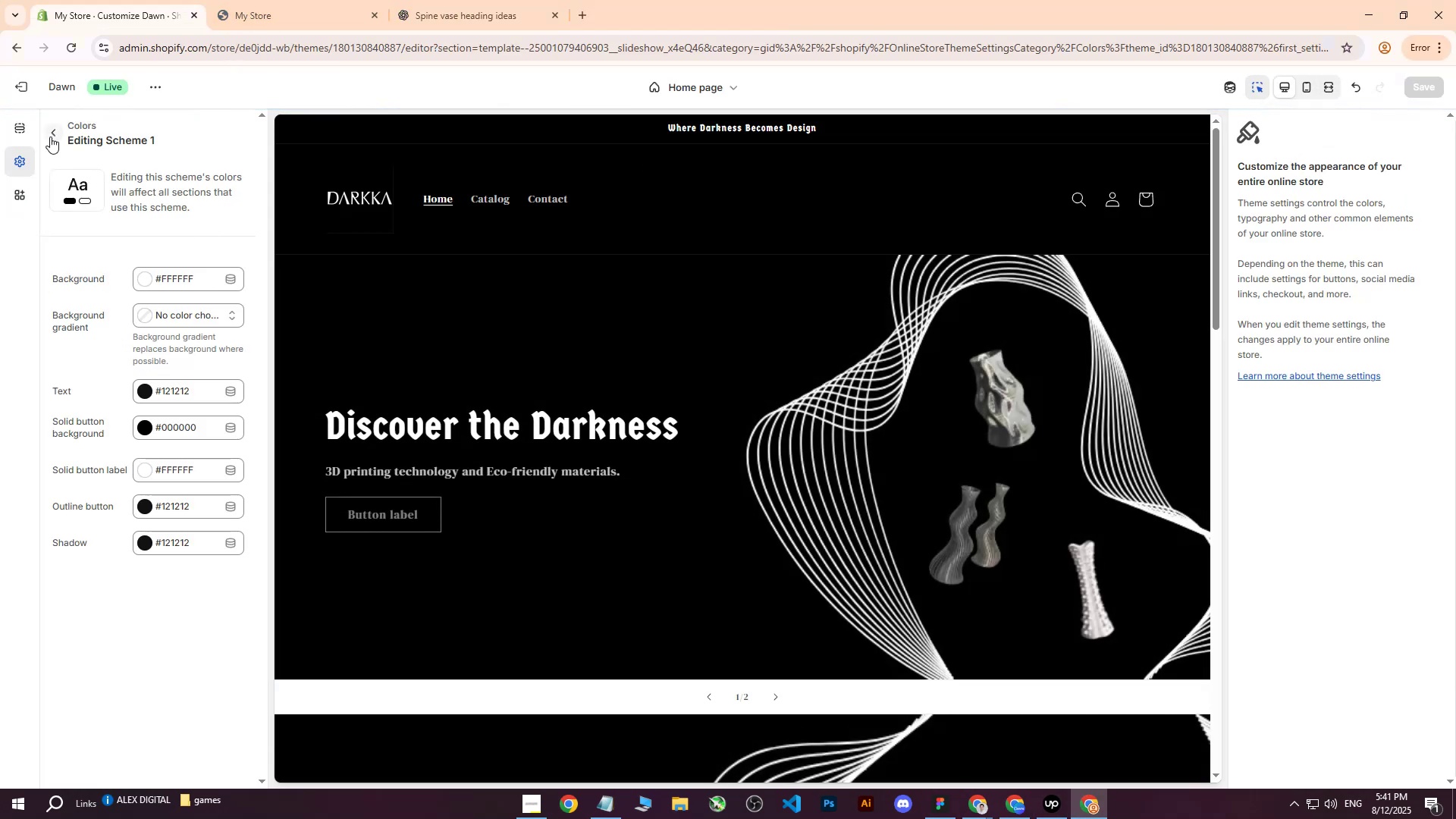 
left_click([22, 124])
 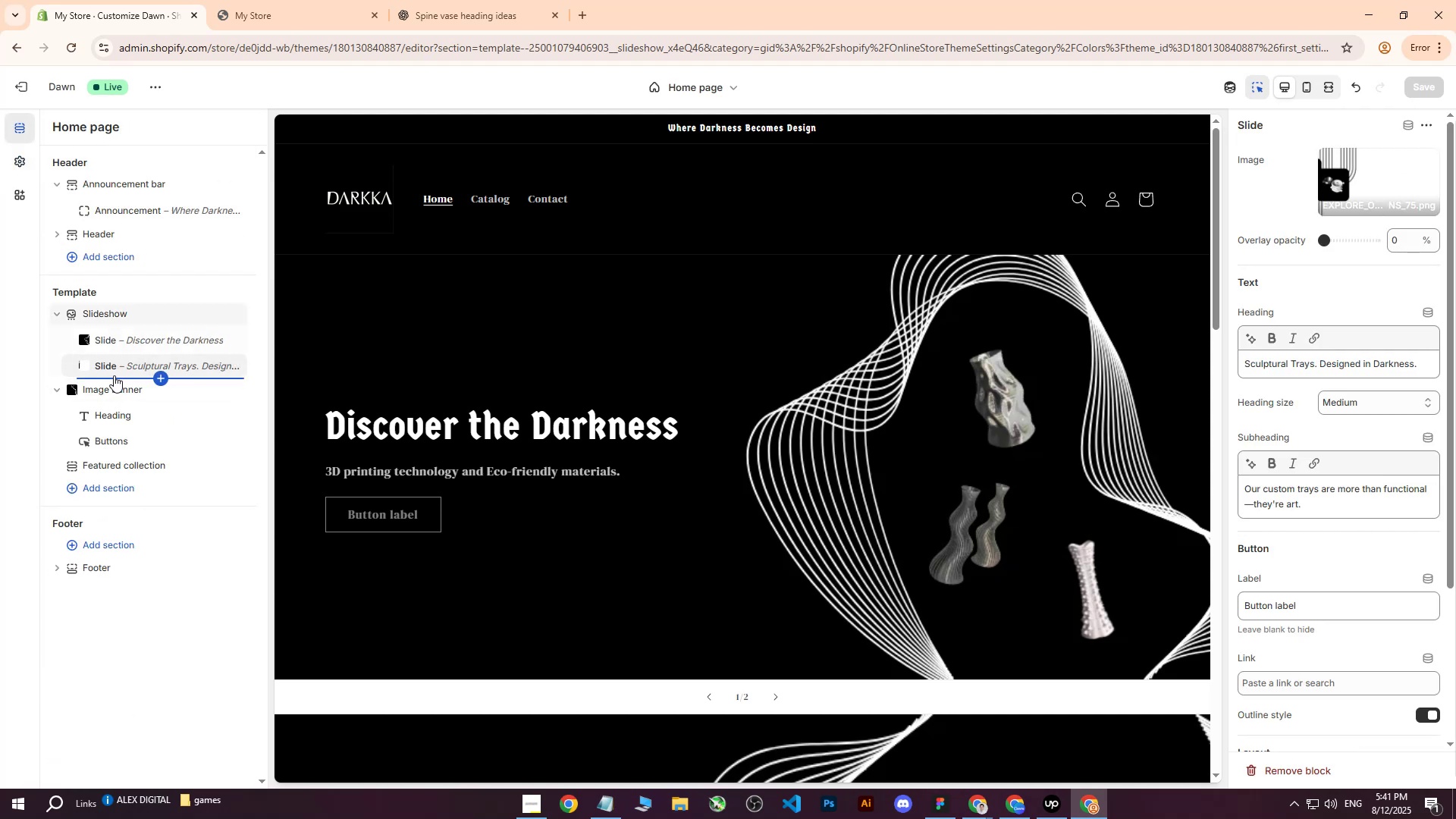 
left_click([161, 376])
 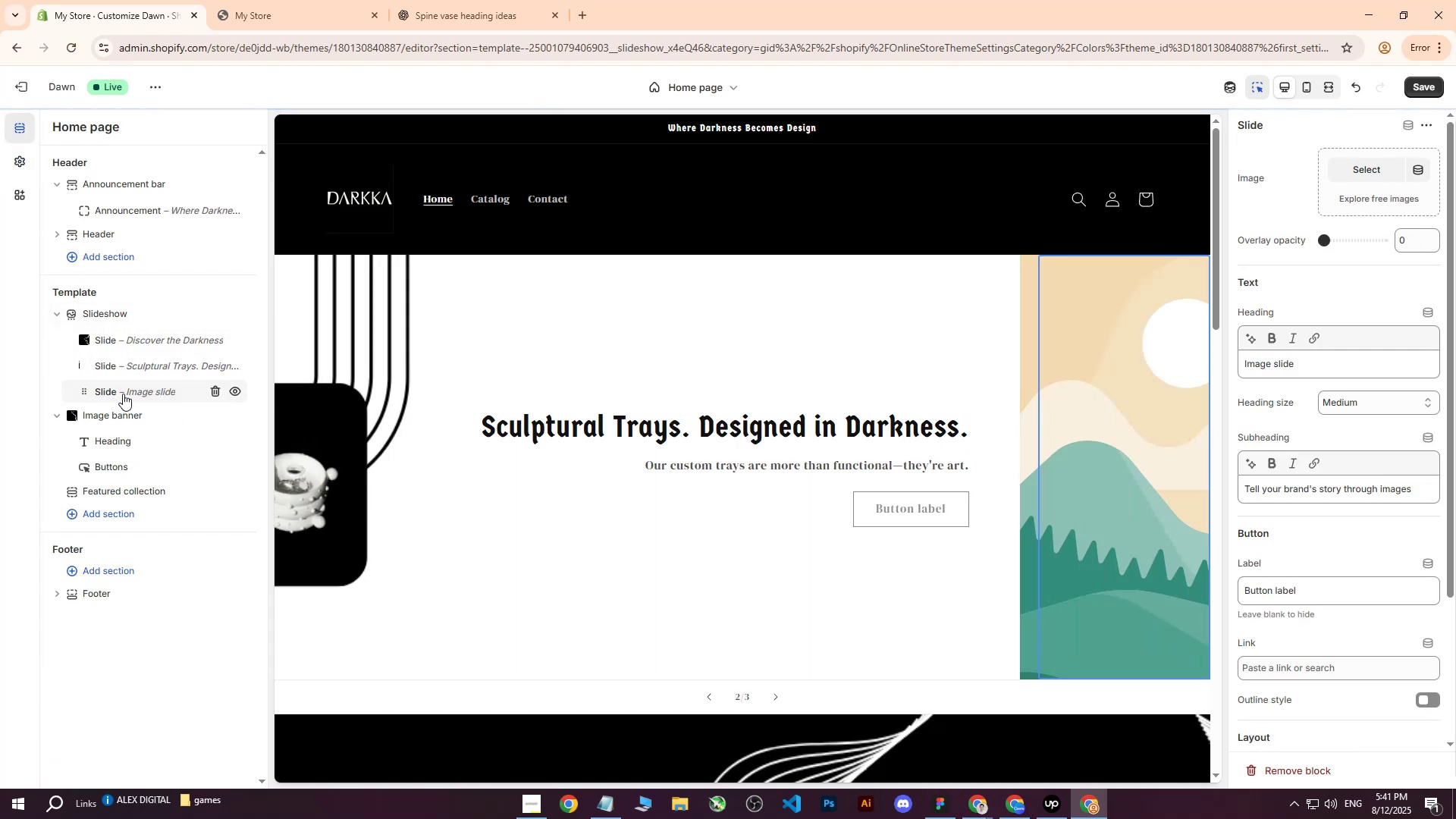 
left_click([123, 394])
 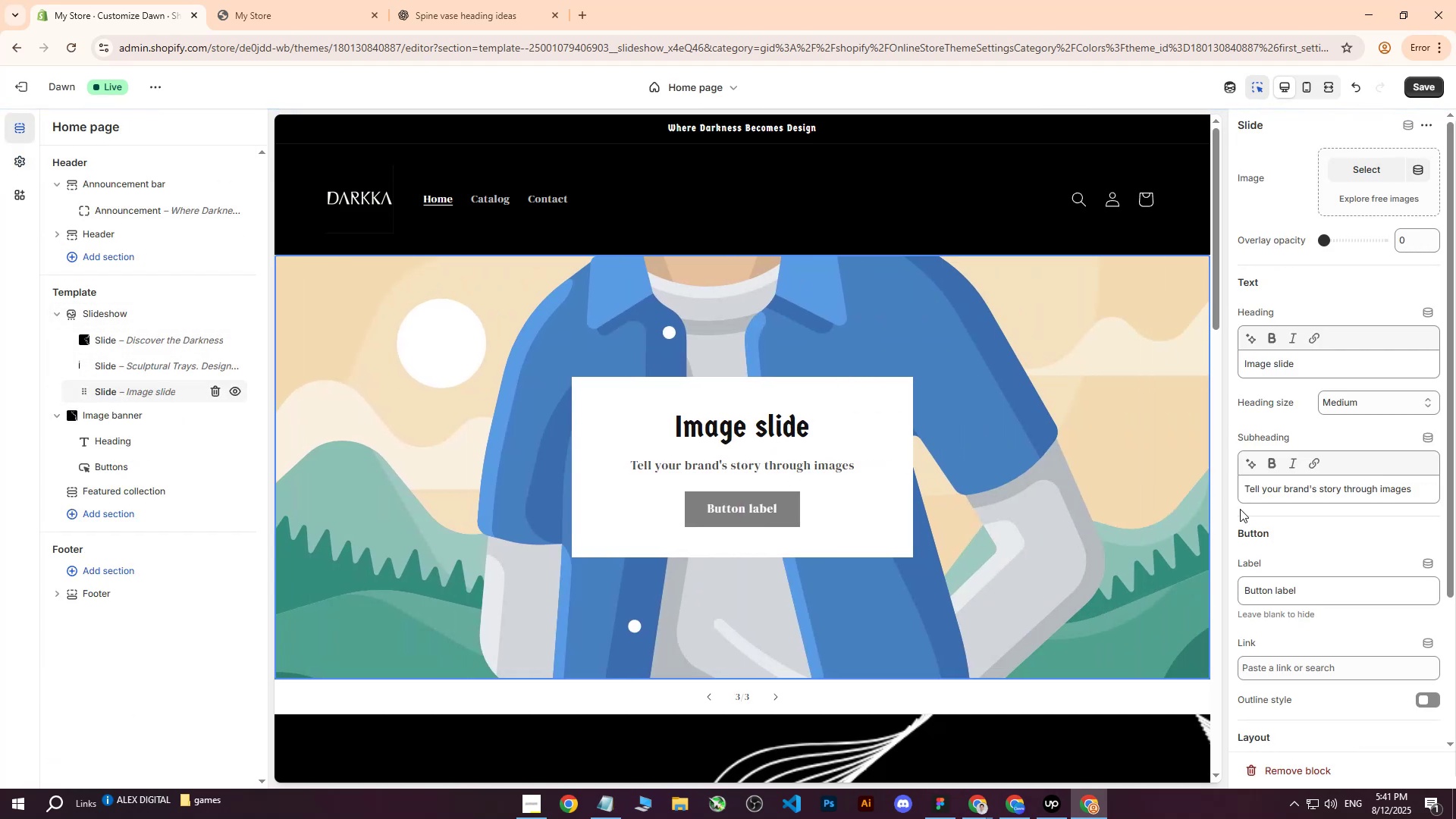 
scroll: coordinate [1432, 666], scroll_direction: down, amount: 1.0
 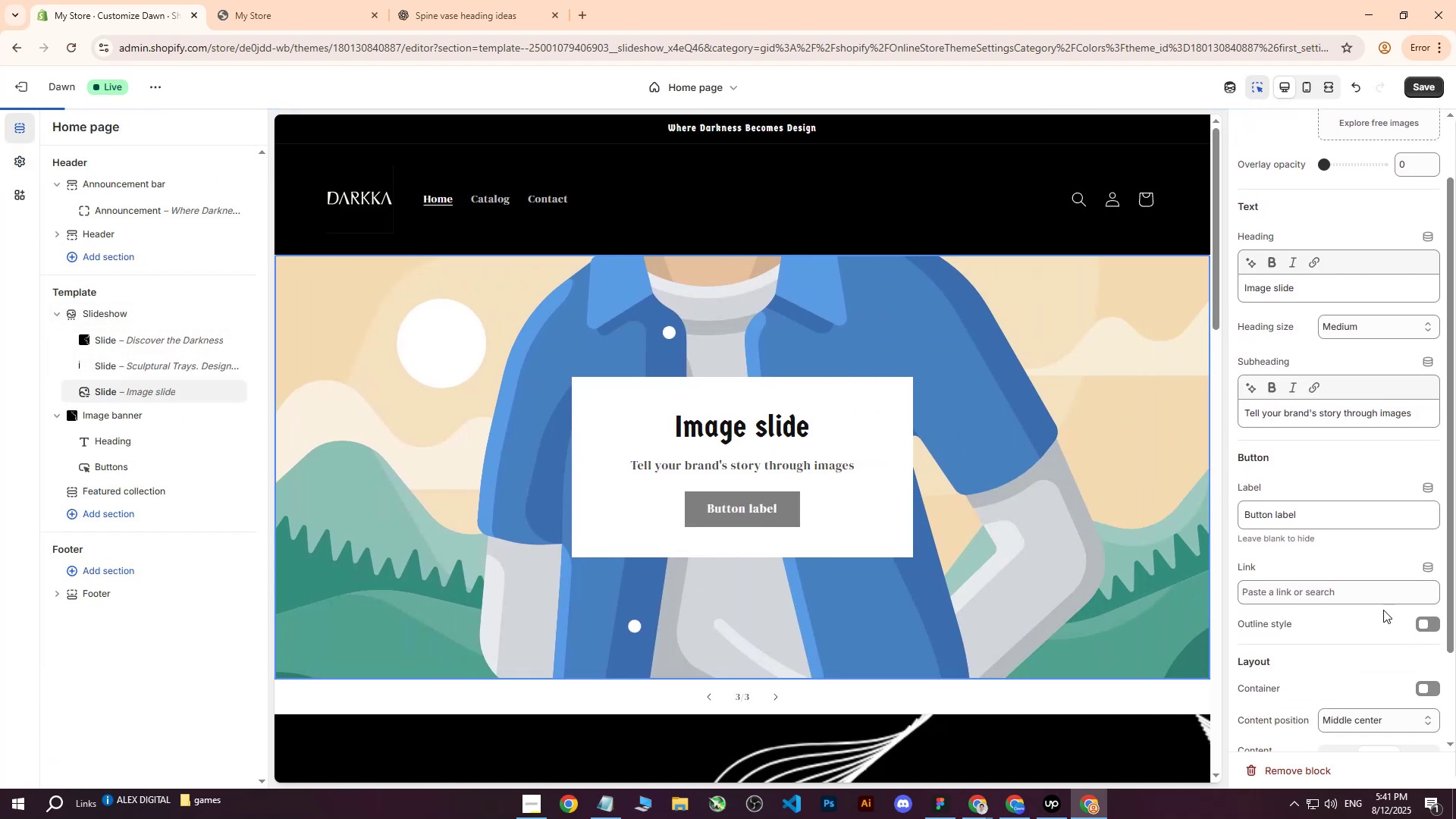 
scroll: coordinate [1340, 181], scroll_direction: up, amount: 6.0
 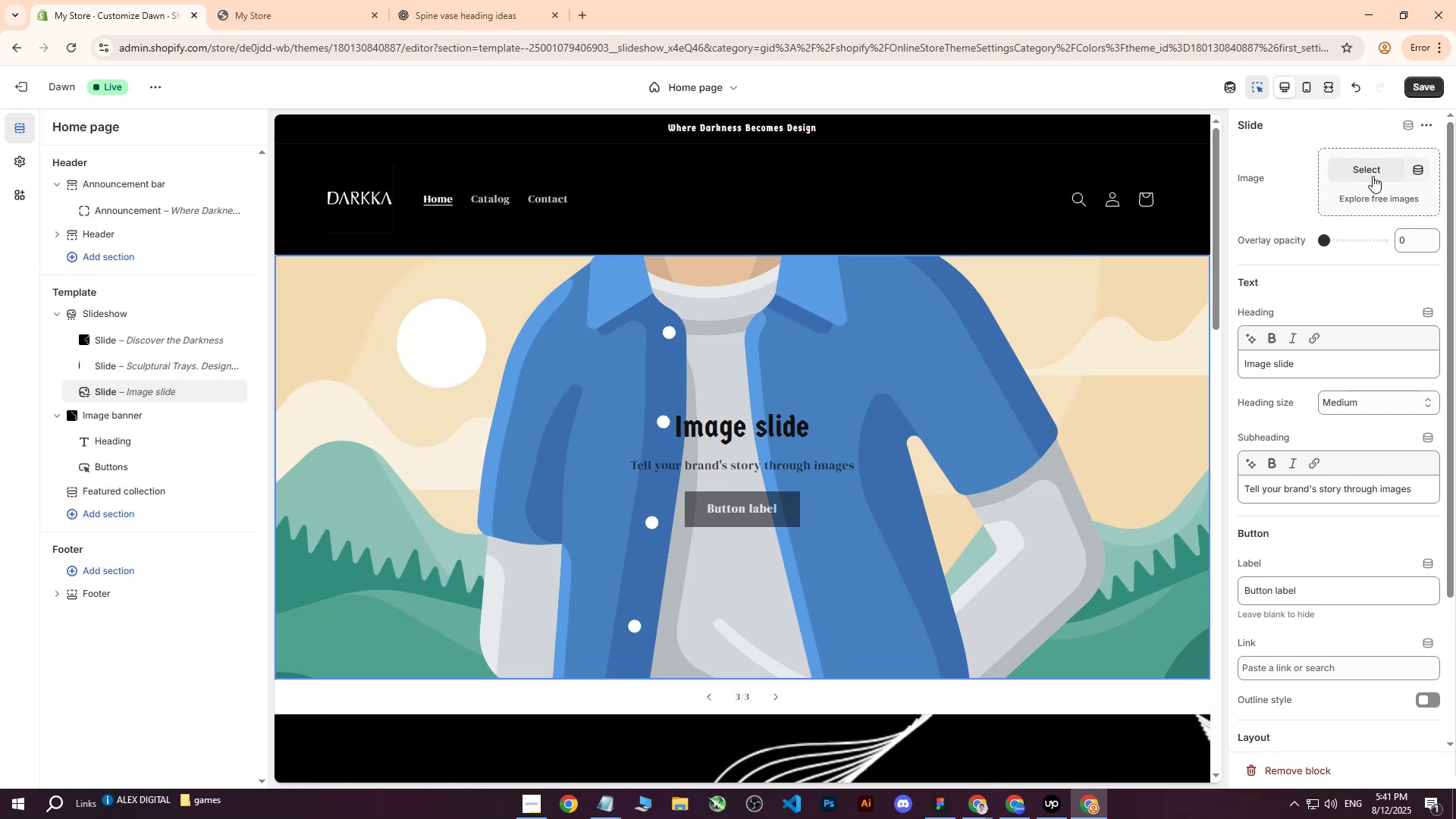 
left_click([1373, 175])
 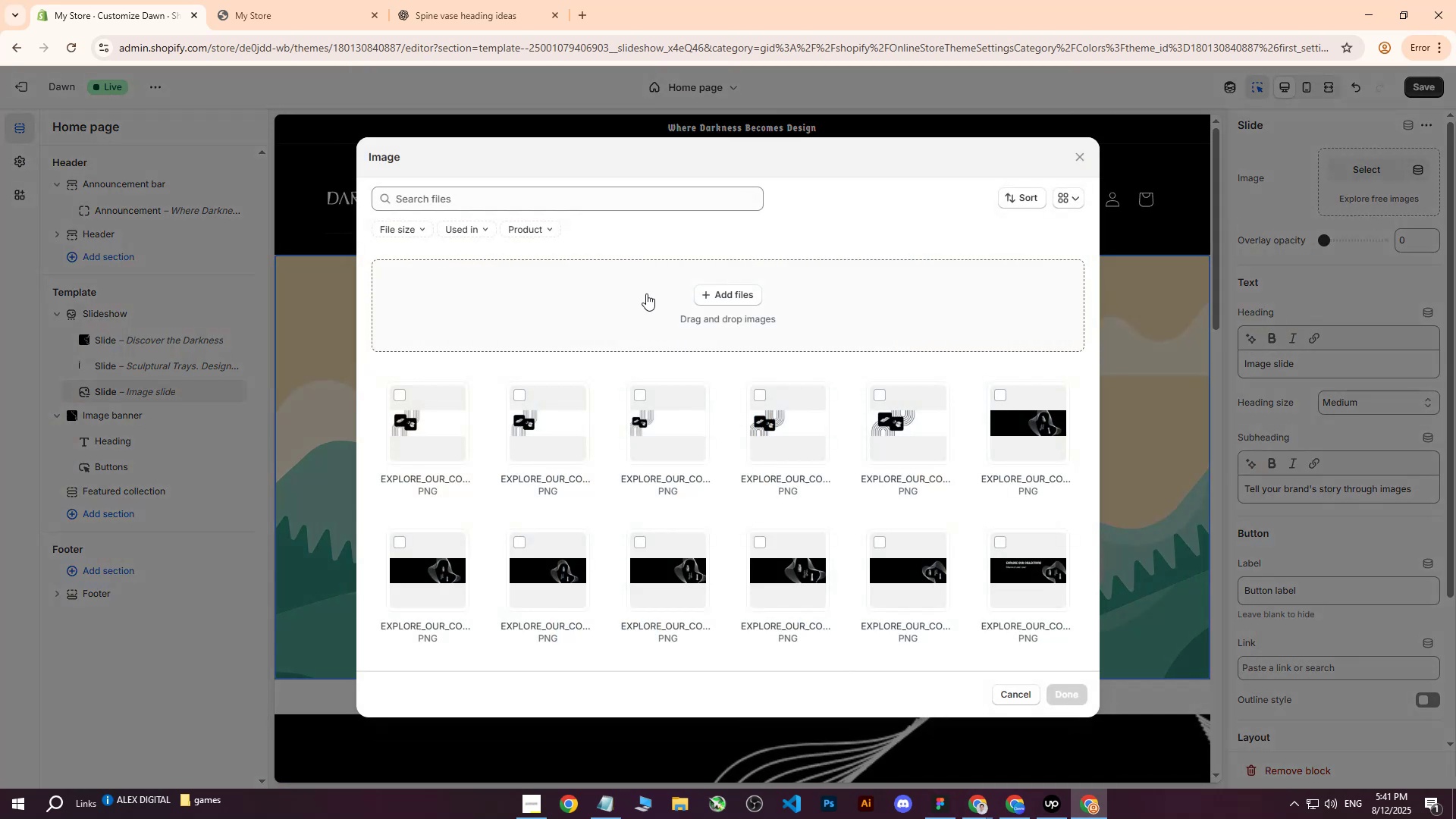 
left_click([736, 281])
 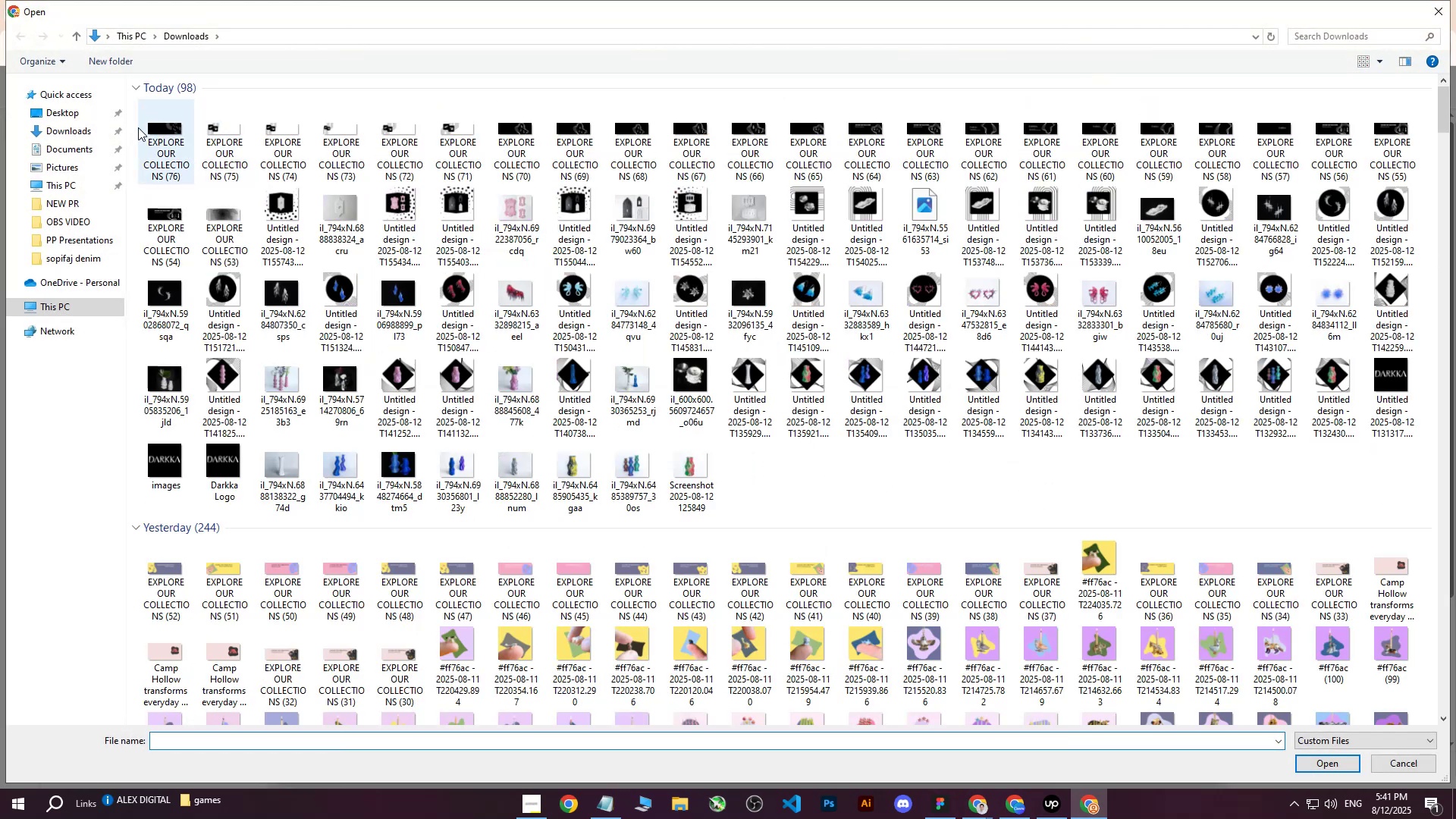 
left_click([147, 118])
 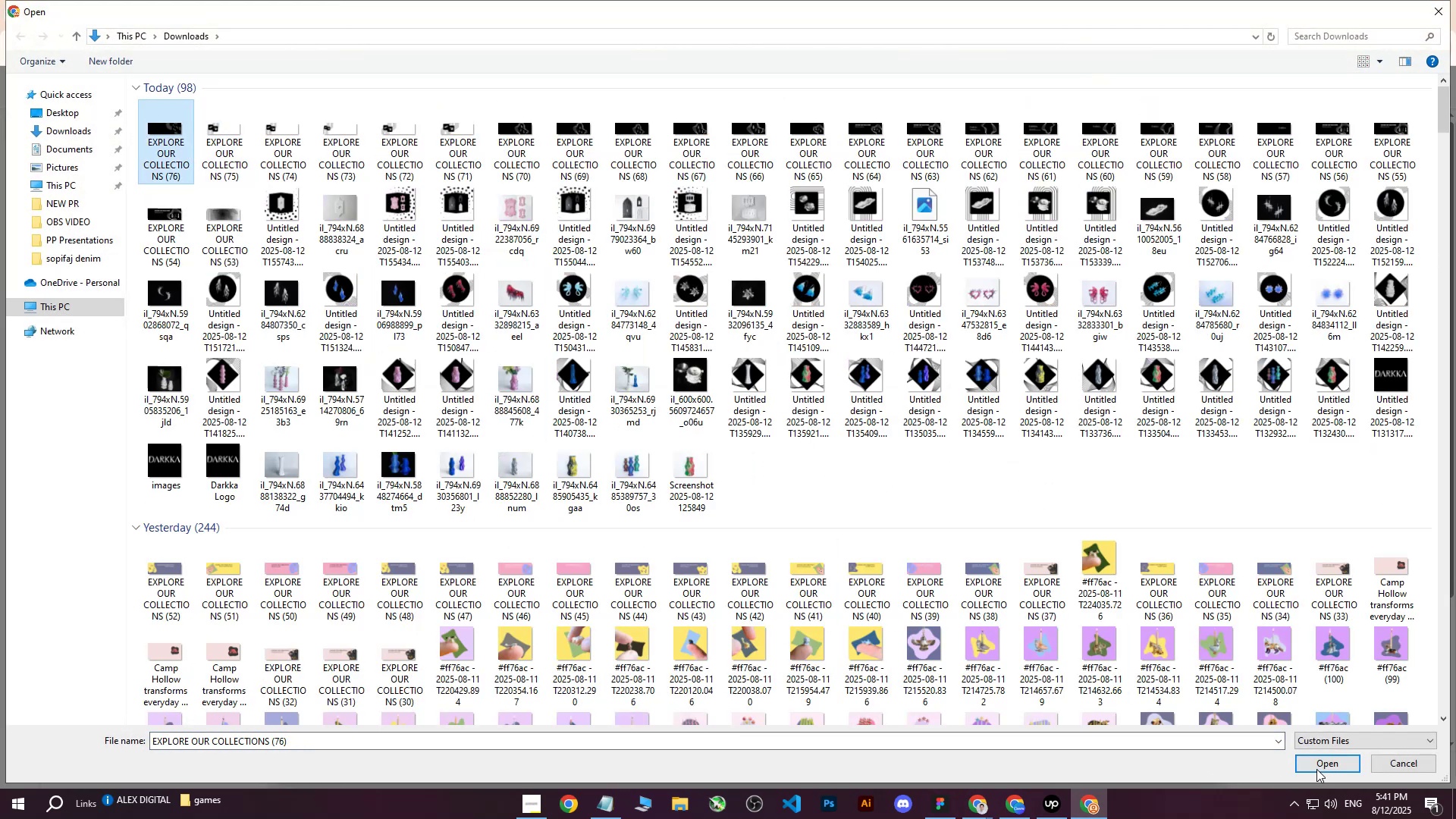 
left_click([1317, 766])
 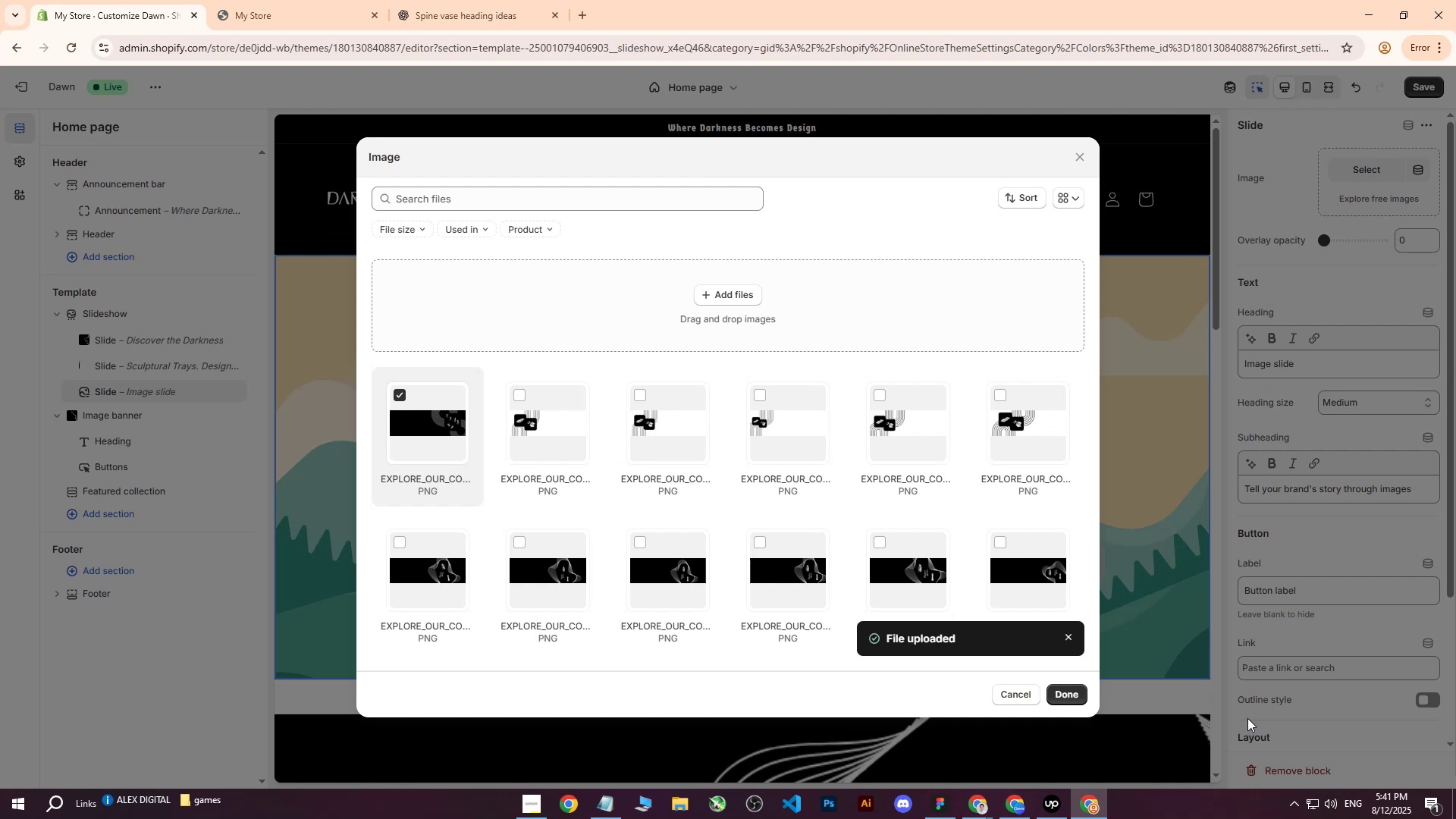 
wait(14.39)
 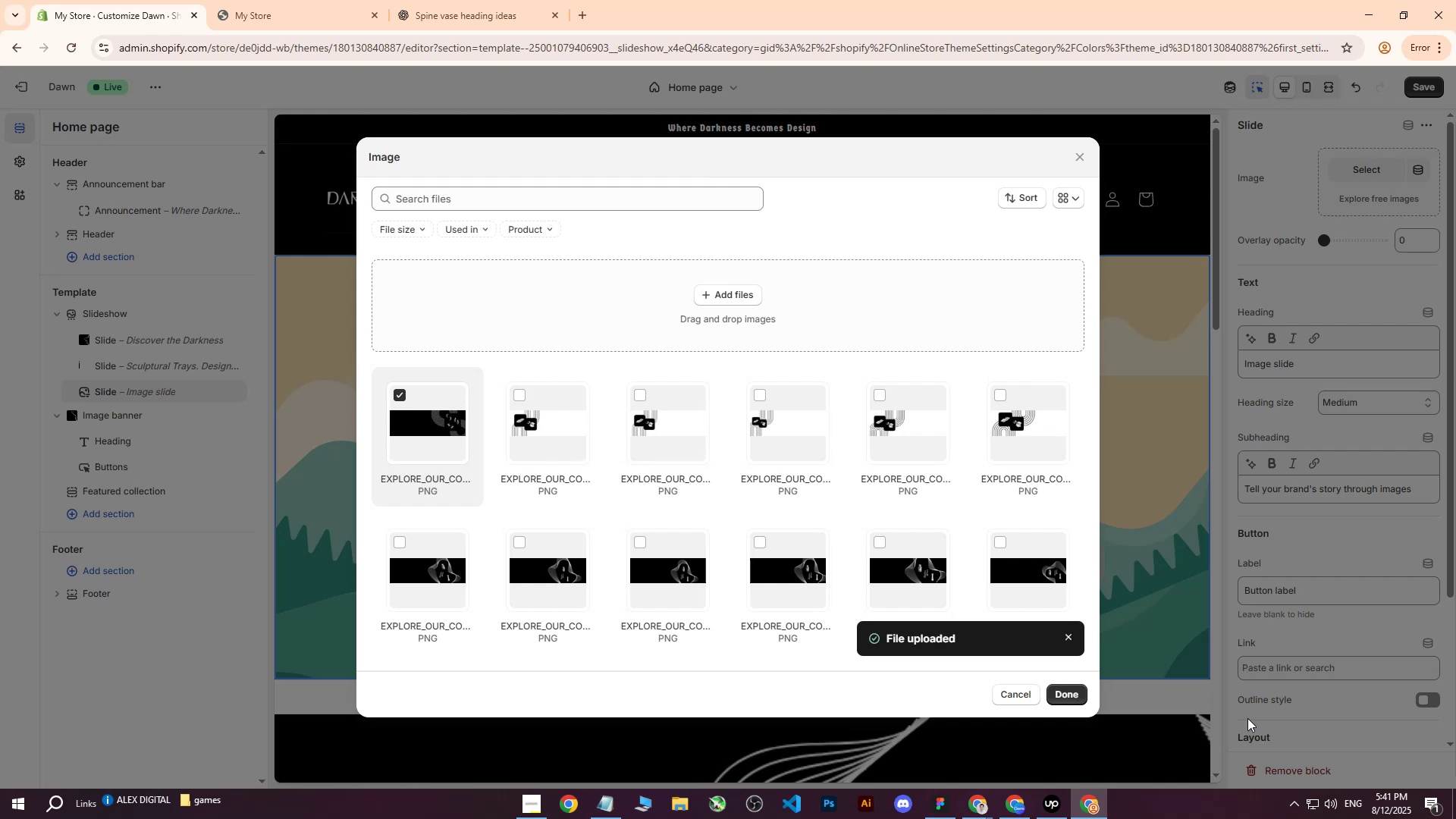 
left_click([1072, 690])
 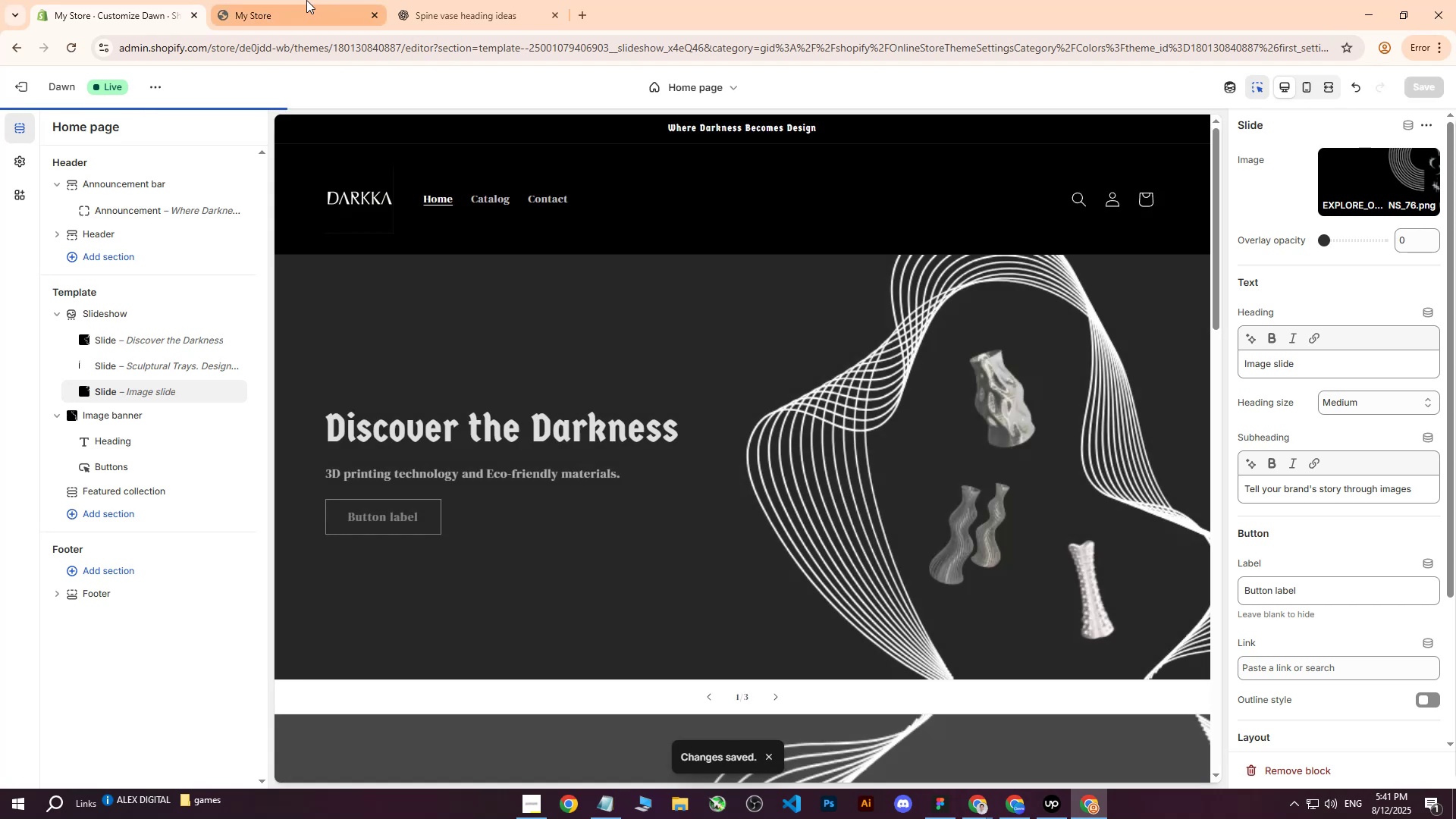 
wait(12.14)
 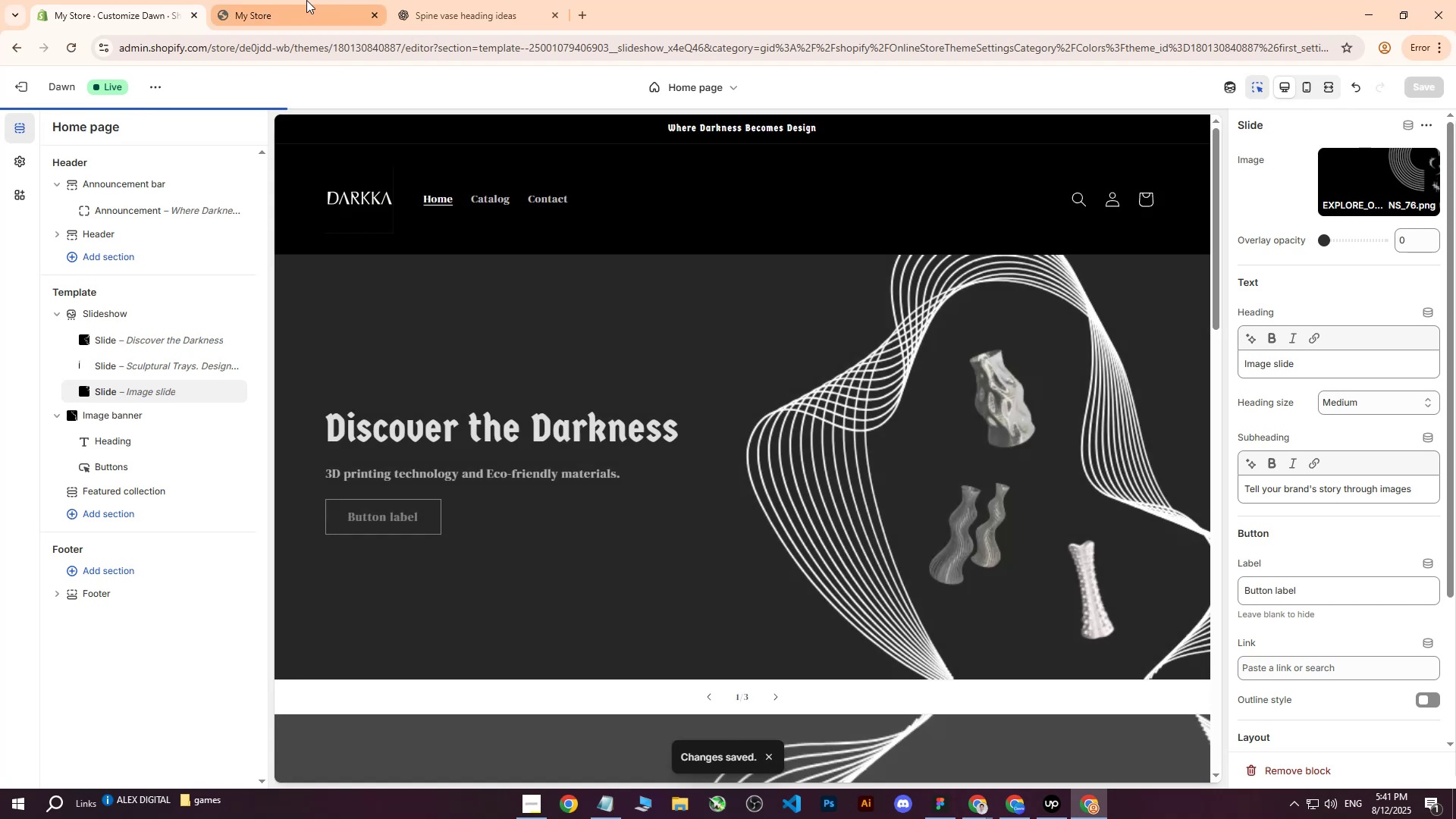 
left_click([494, 0])
 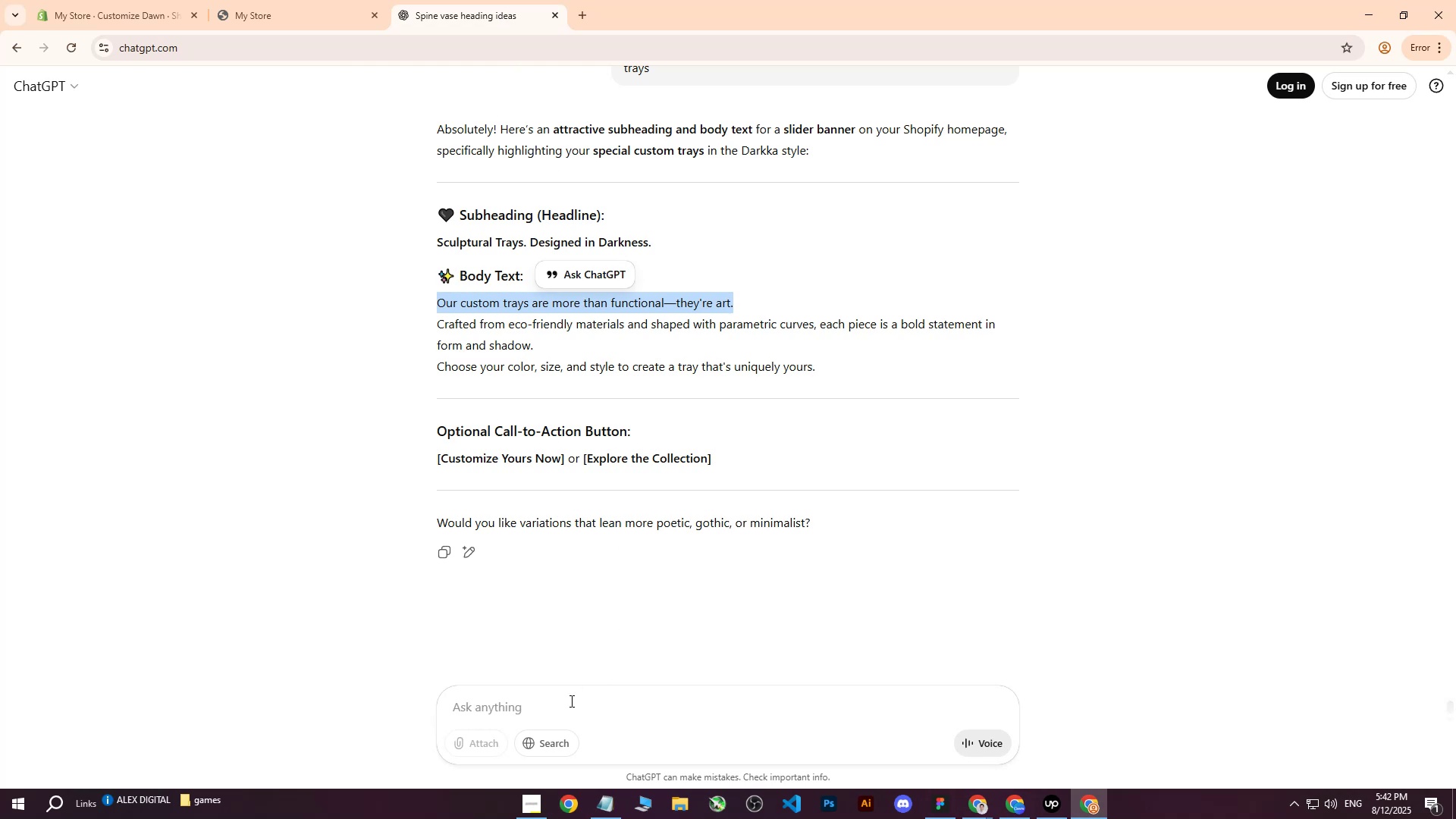 
left_click([562, 704])
 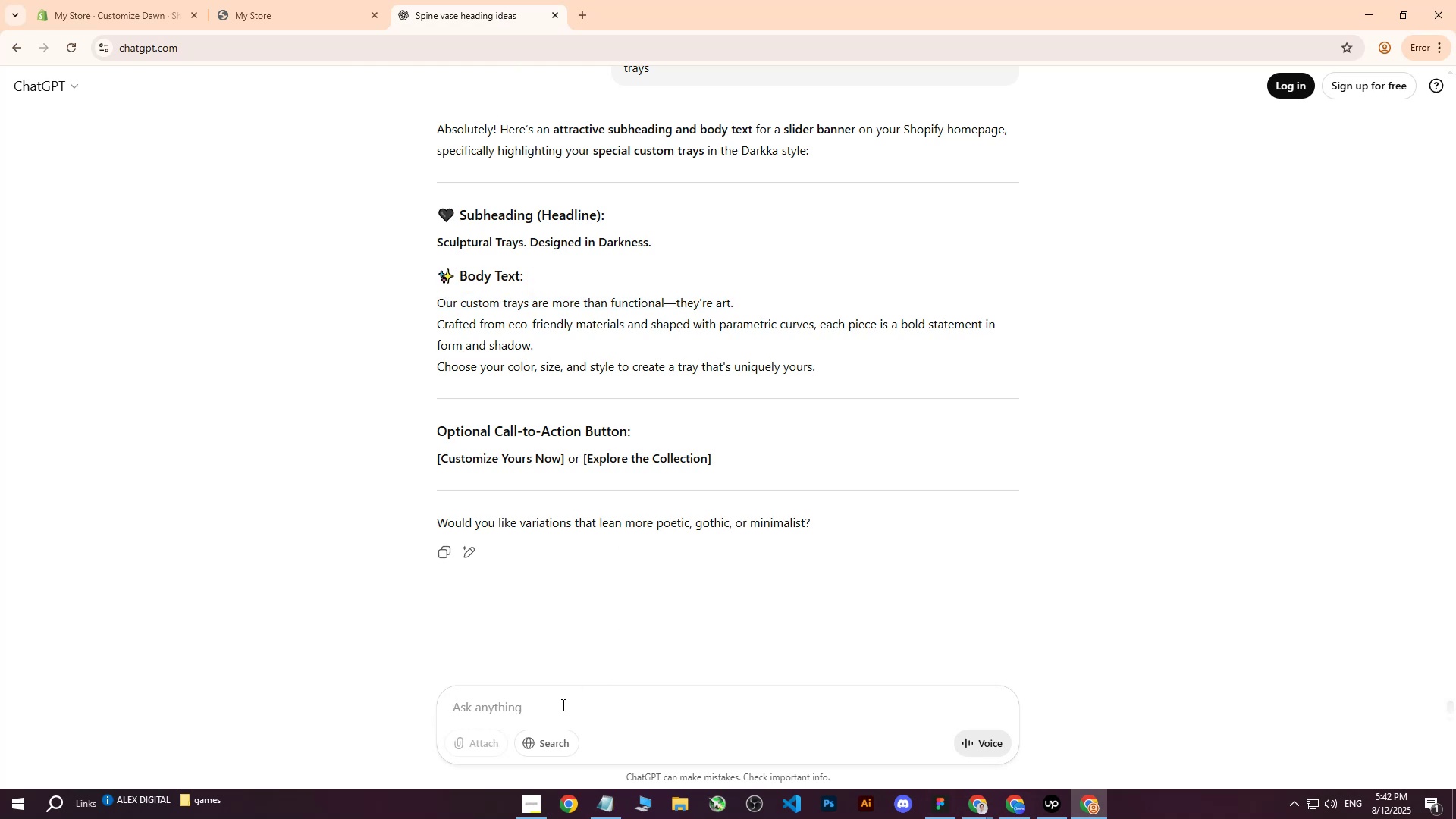 
type(WRITE ME SAME FOR CUSTOM )
 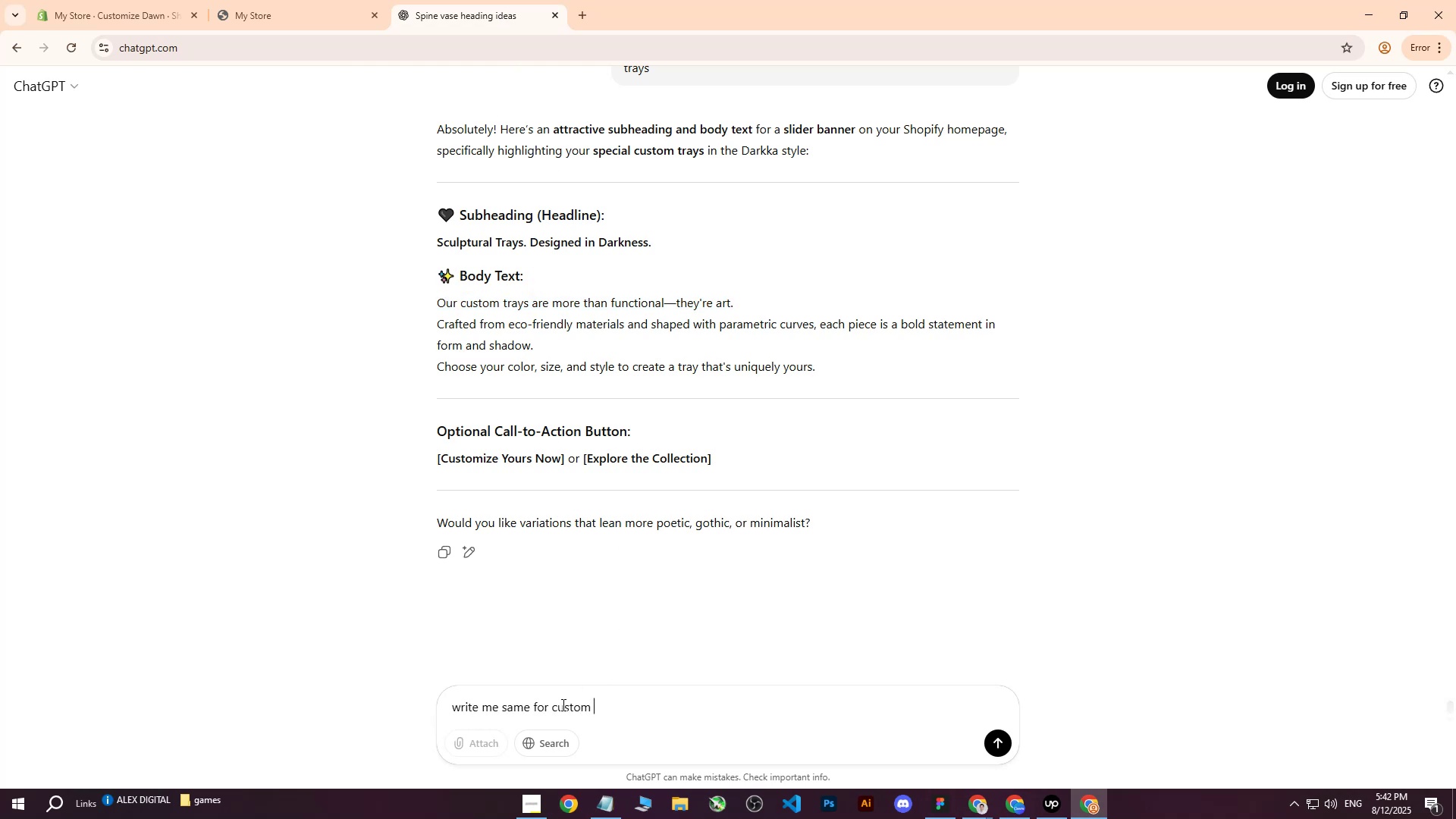 
type(EARINGS)
 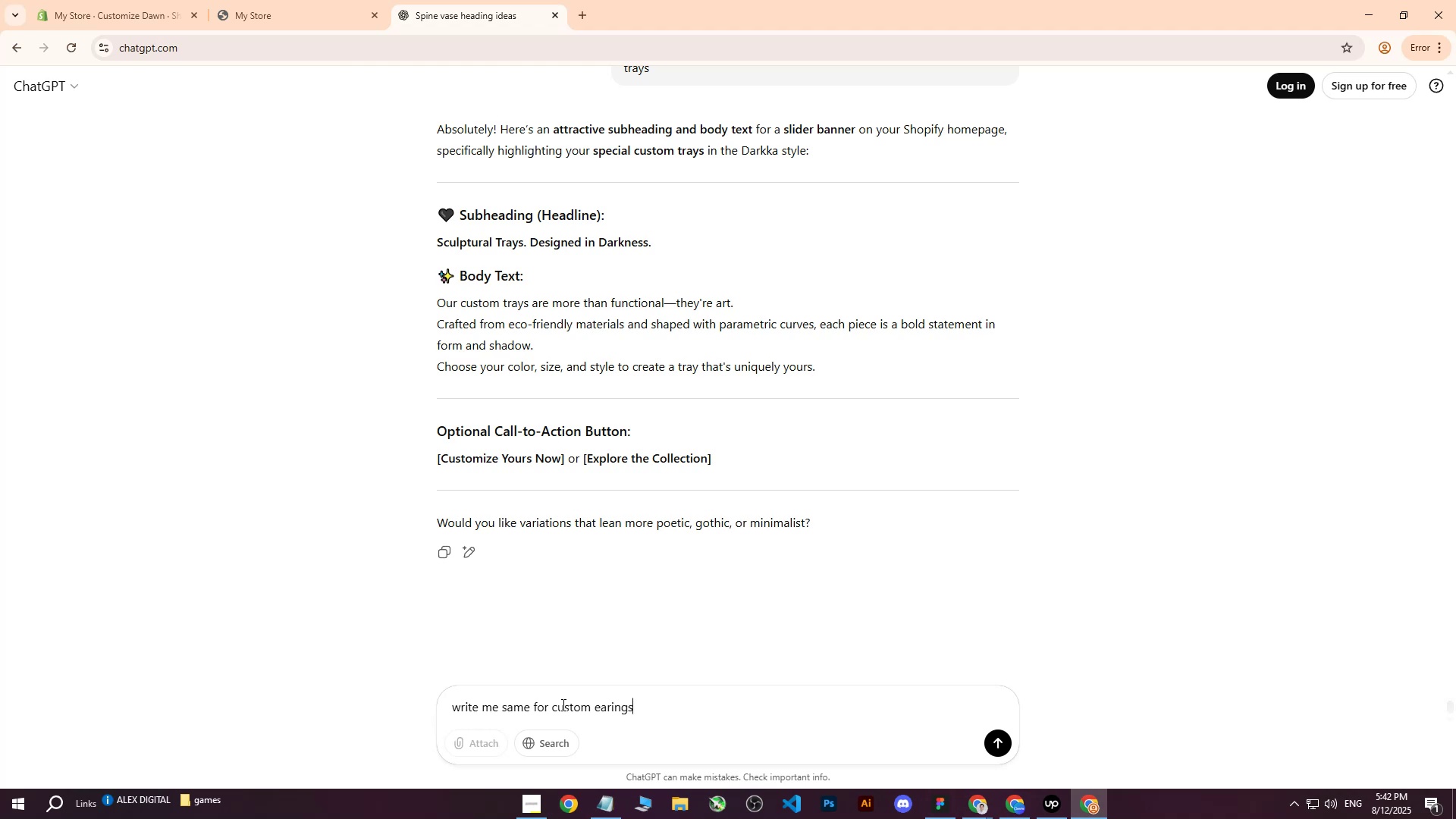 
key(Enter)
 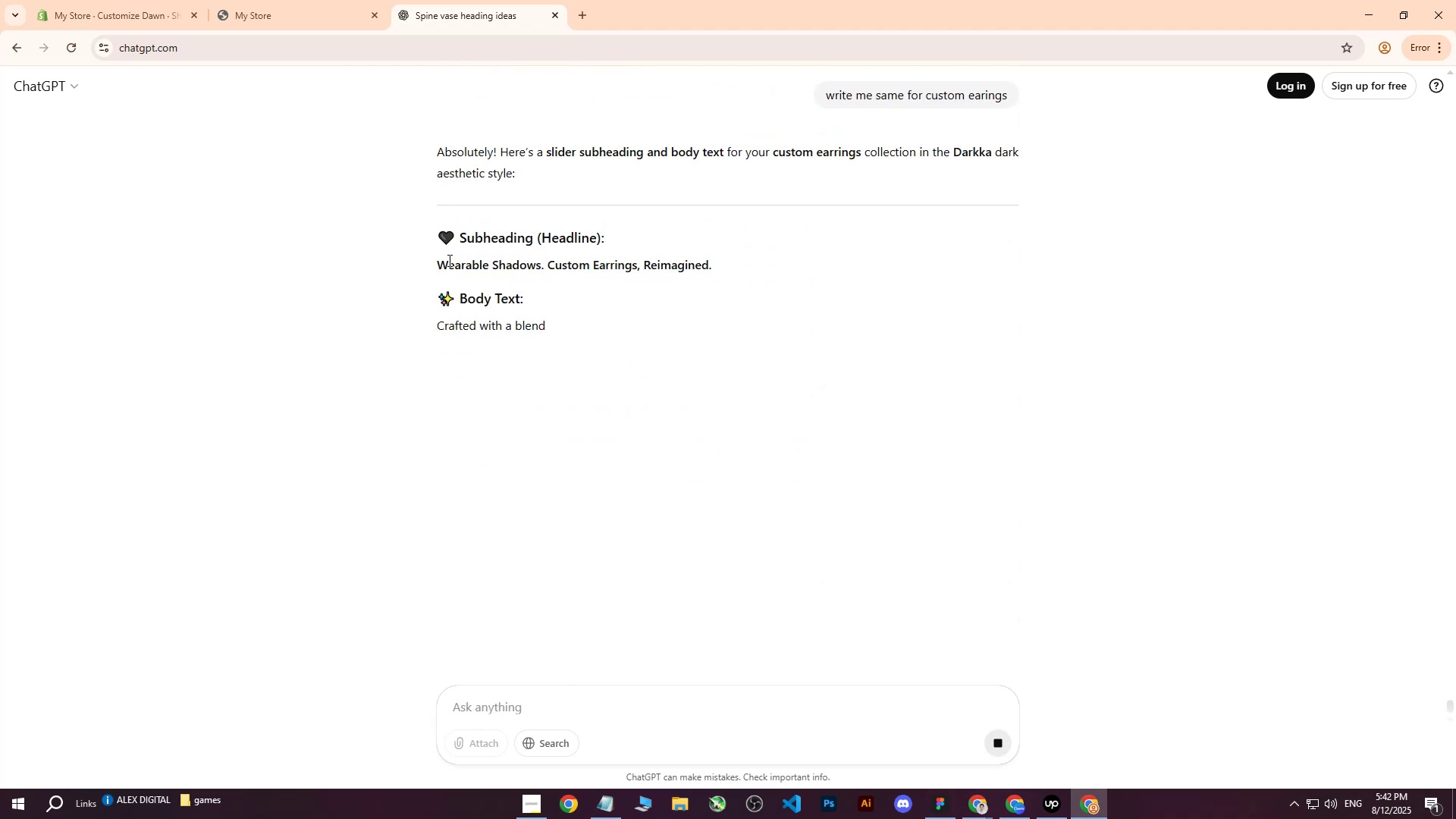 
wait(7.35)
 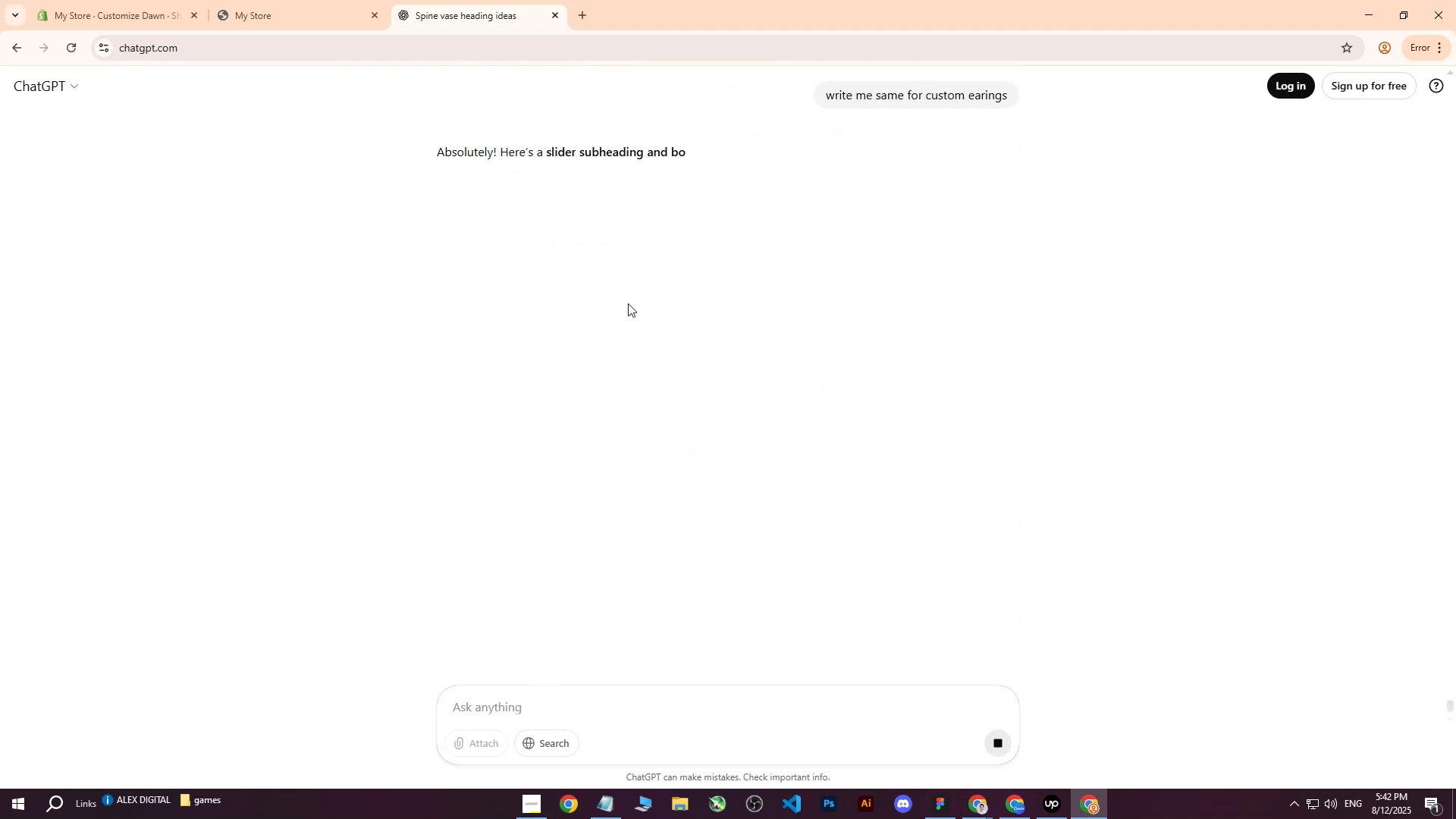 
key(Control+C)
 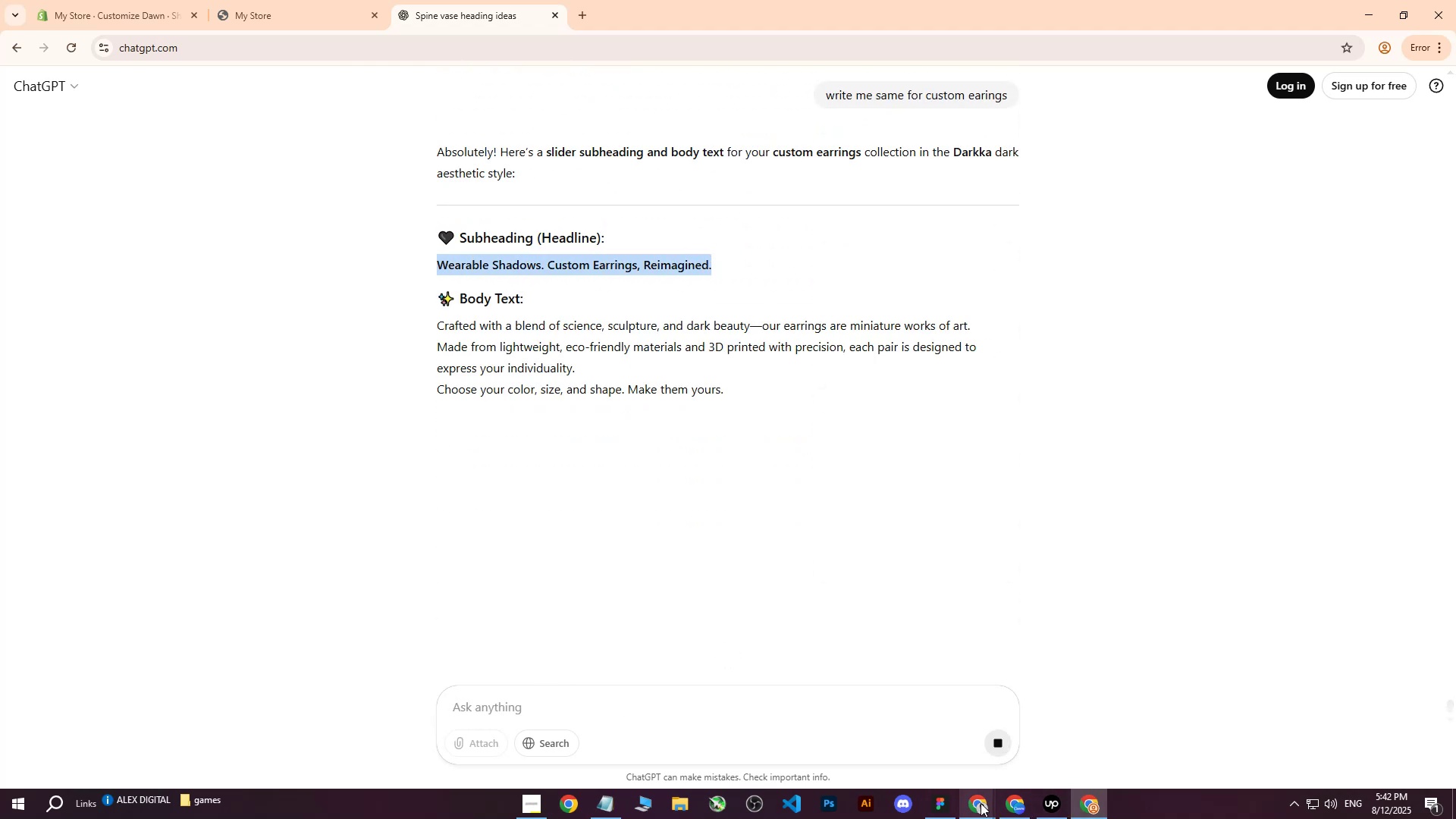 
left_click([1089, 804])
 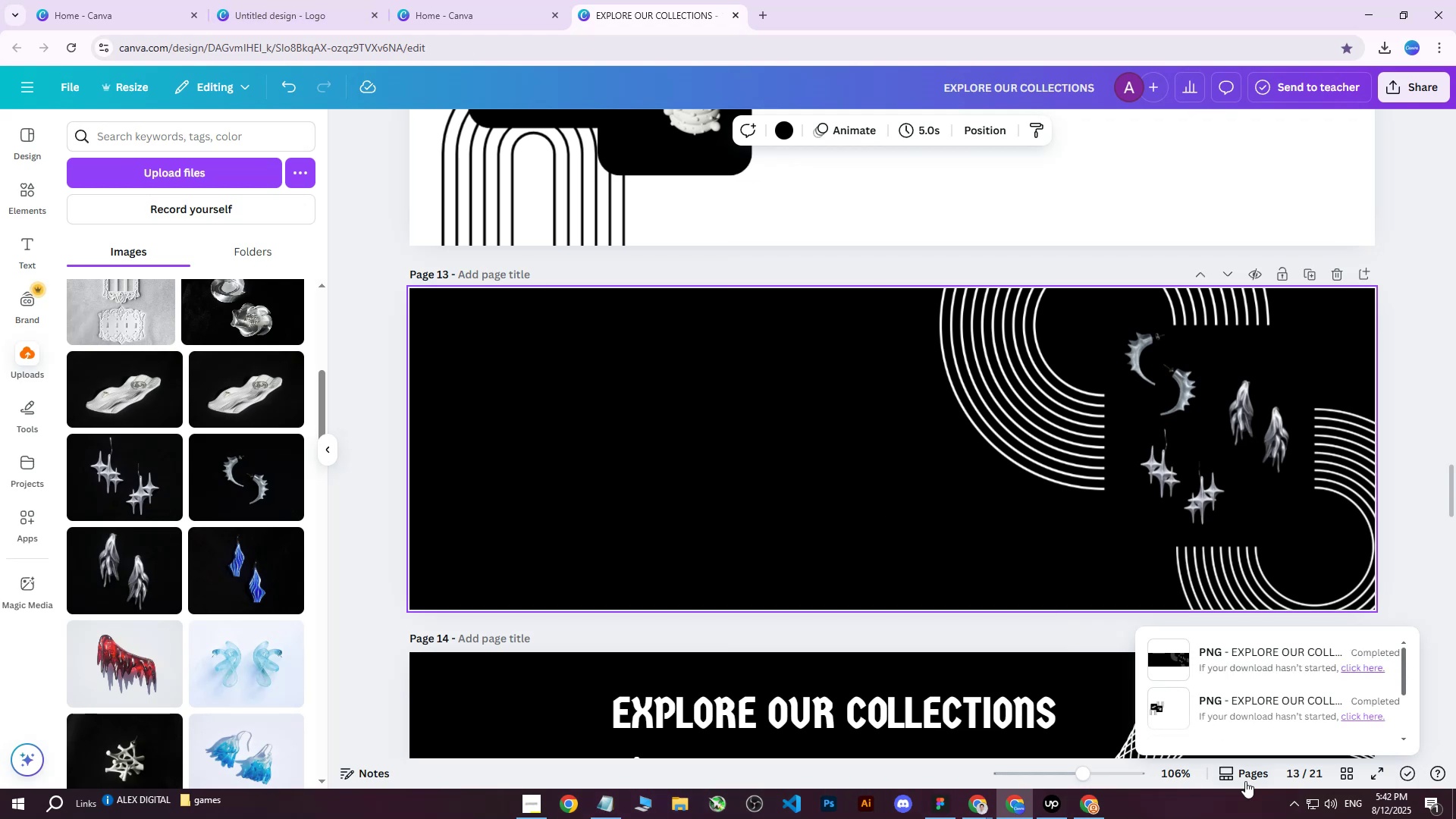 
left_click([1096, 810])
 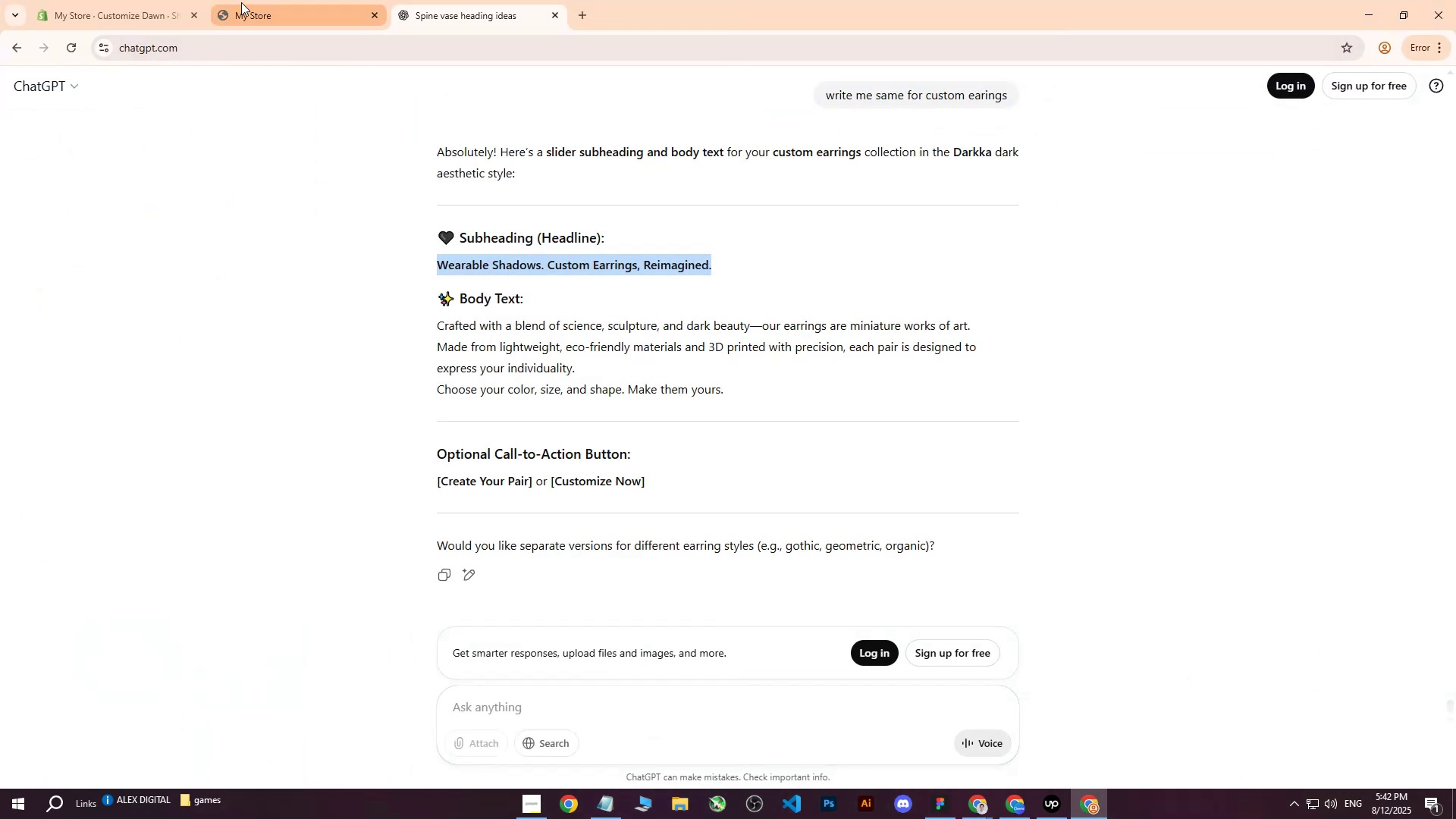 
left_click([156, 0])
 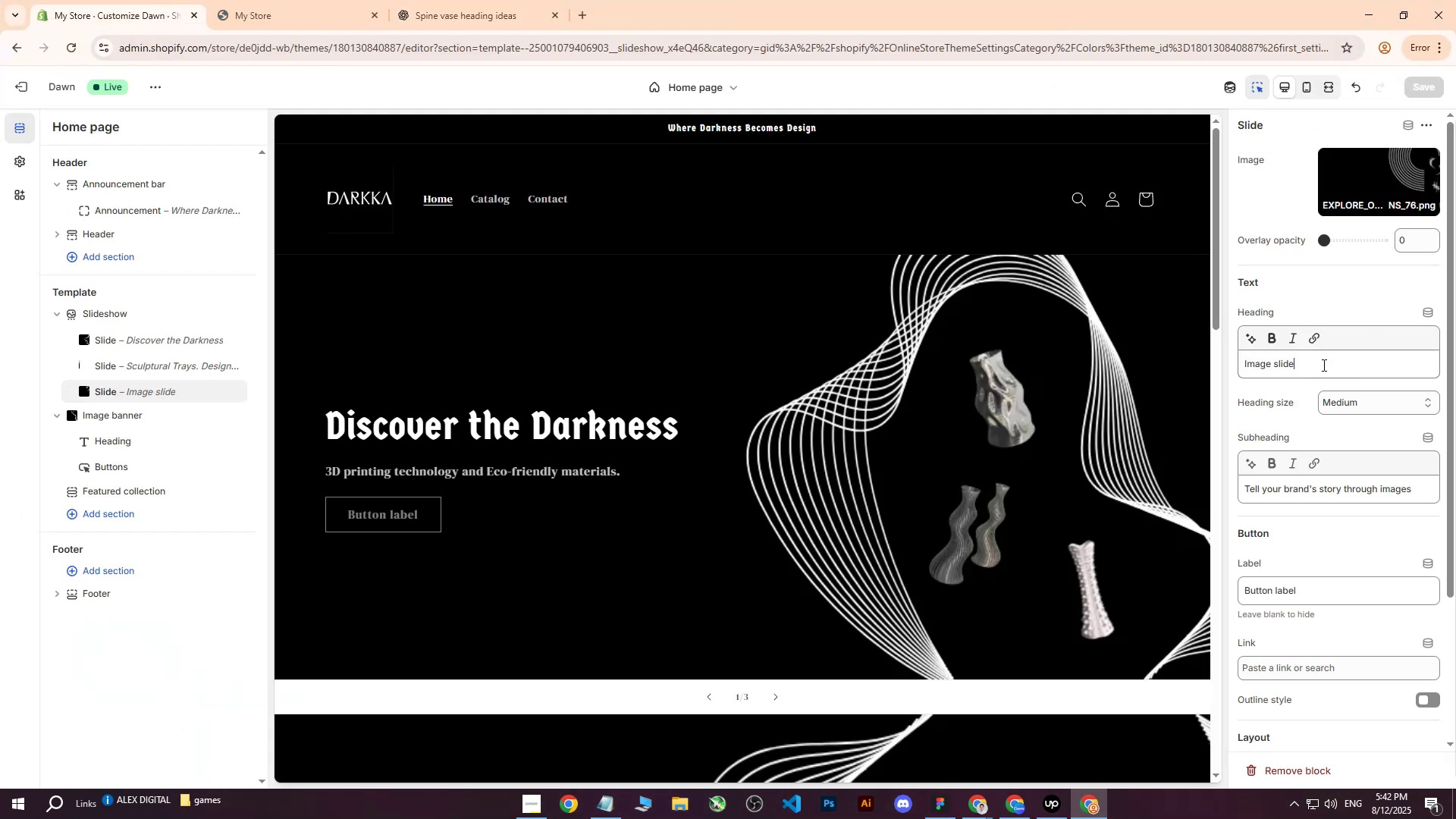 
key(Control+ControlLeft)
 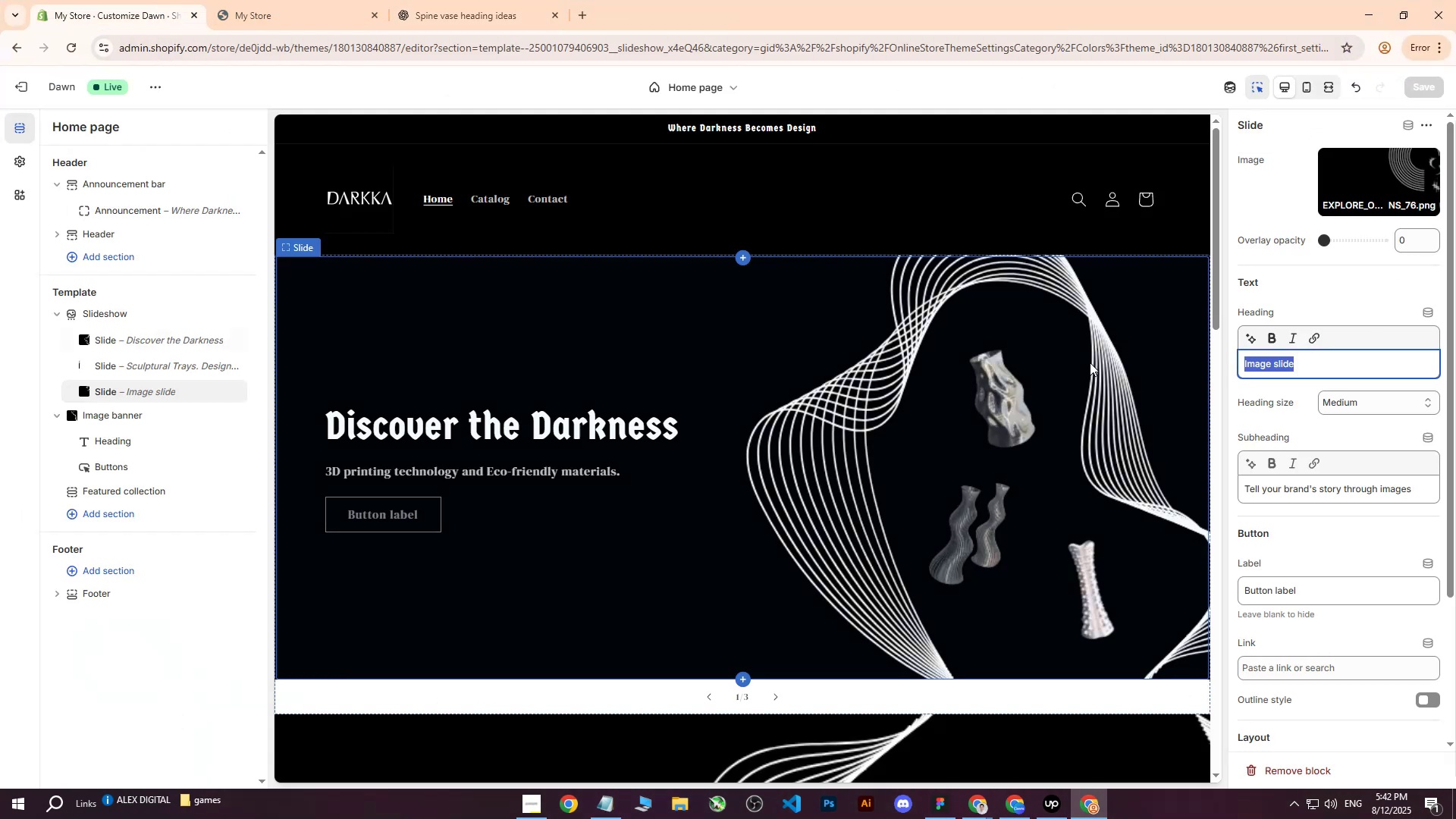 
key(Control+V)
 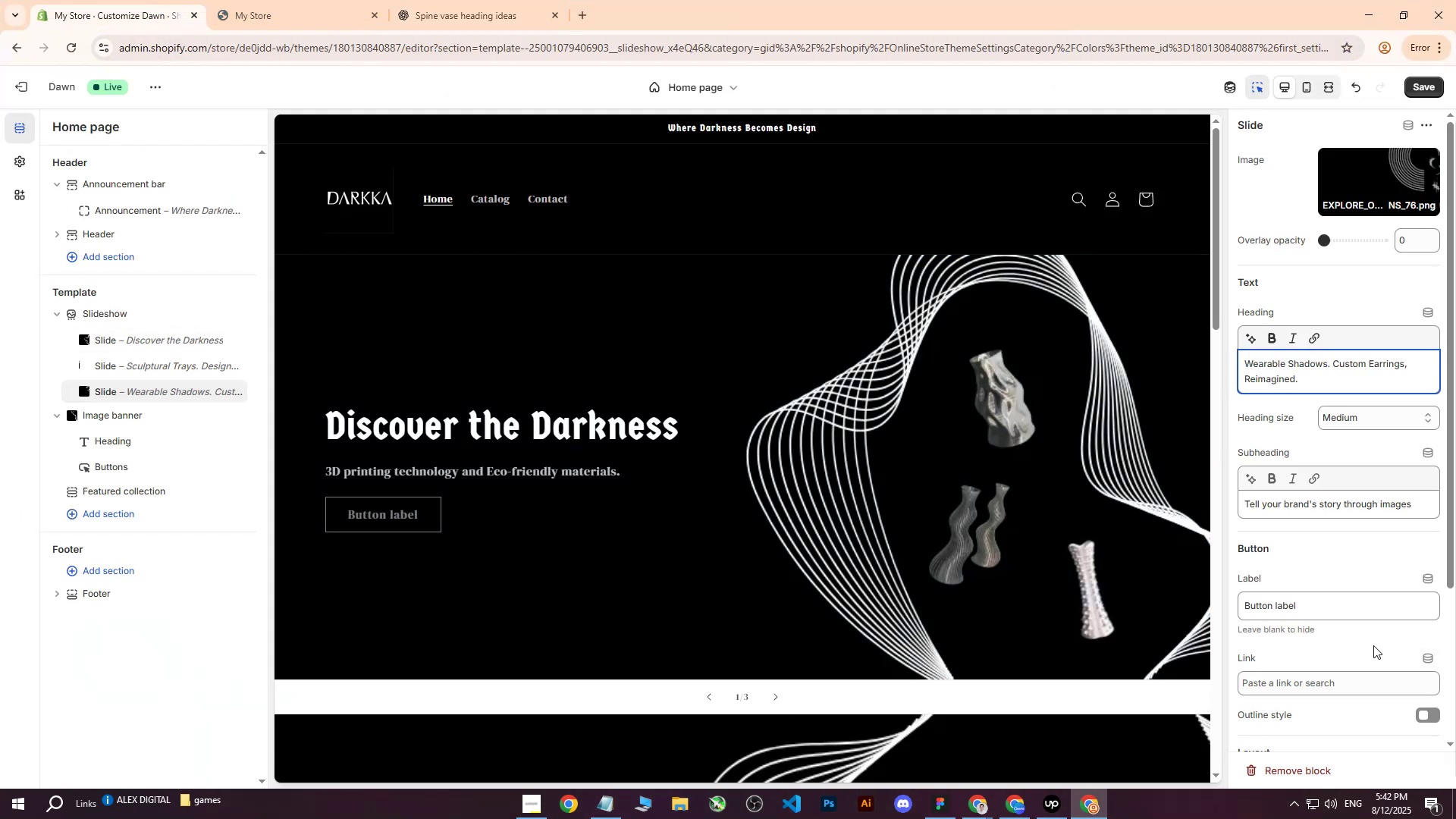 
scroll: coordinate [1354, 652], scroll_direction: down, amount: 4.0
 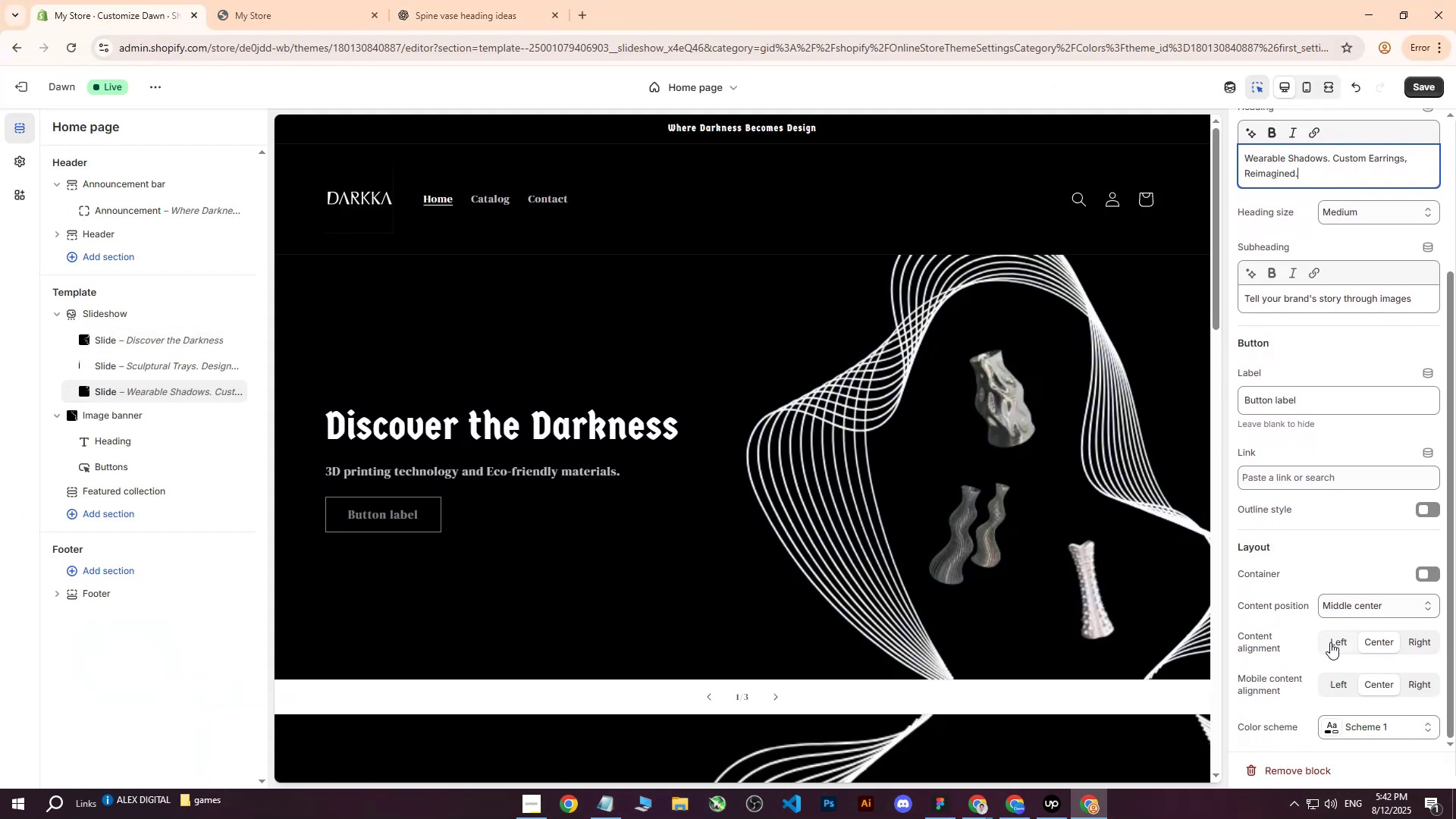 
double_click([1355, 605])
 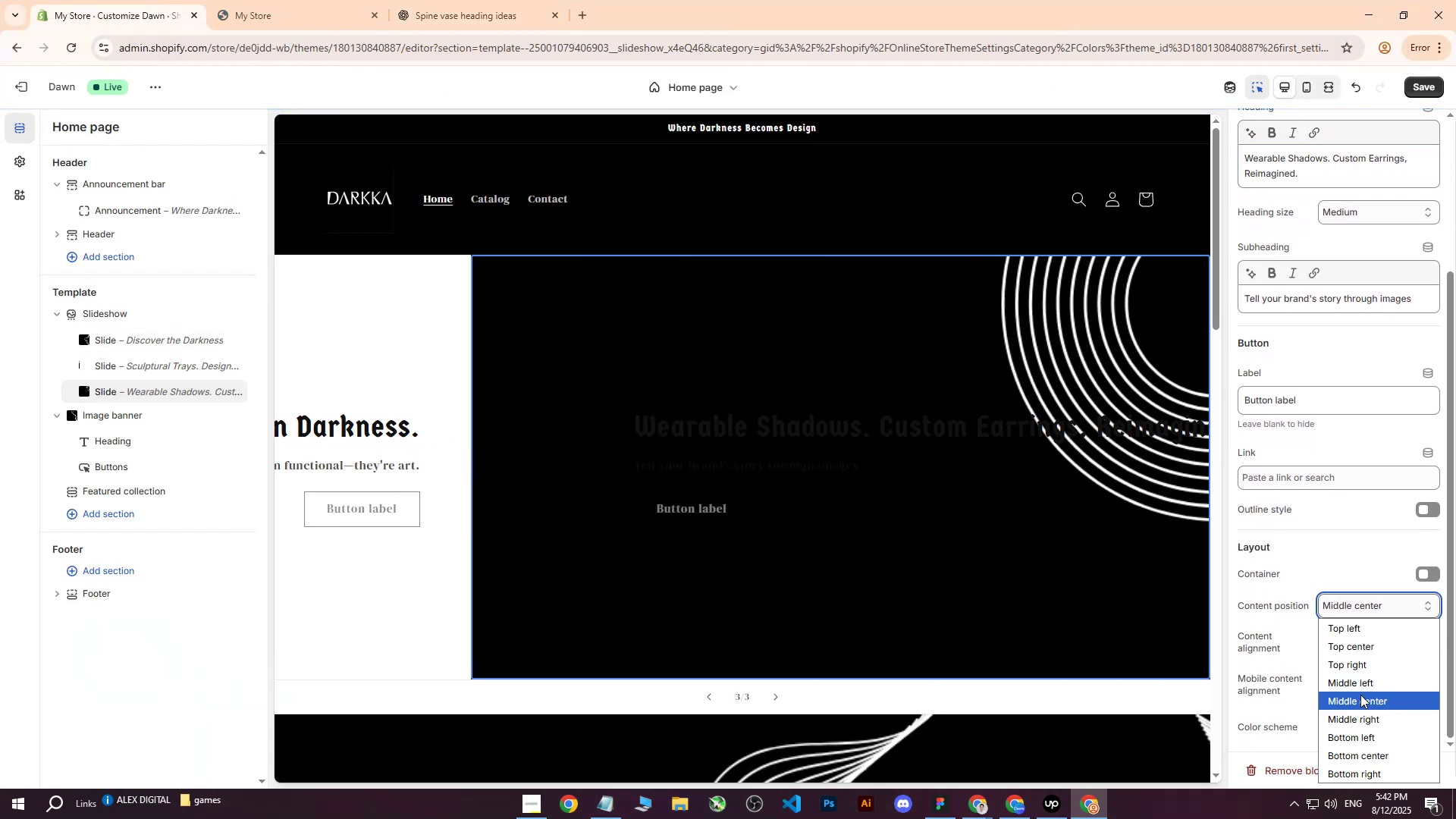 
left_click([1360, 682])
 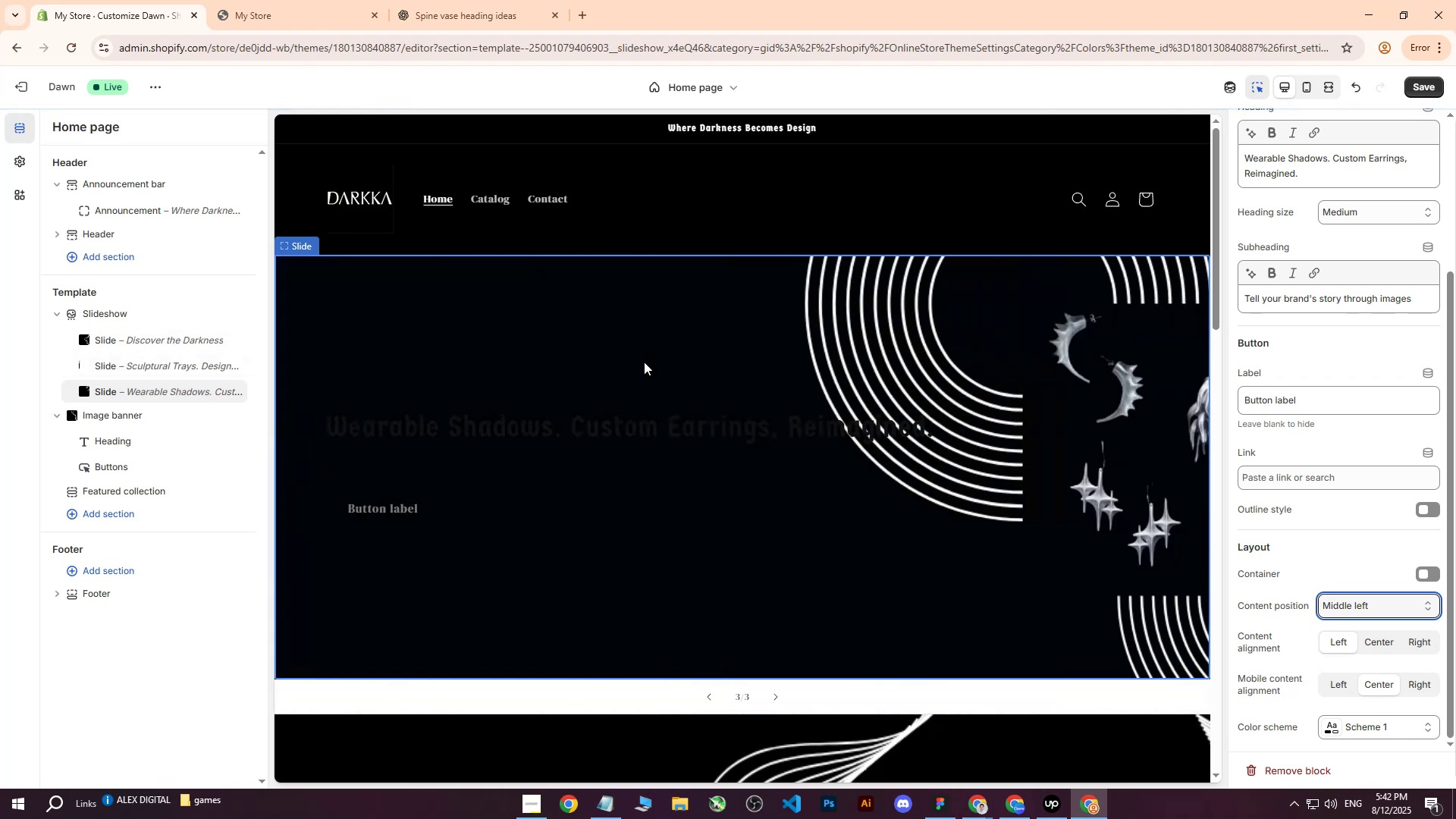 
scroll: coordinate [644, 362], scroll_direction: up, amount: 1.0
 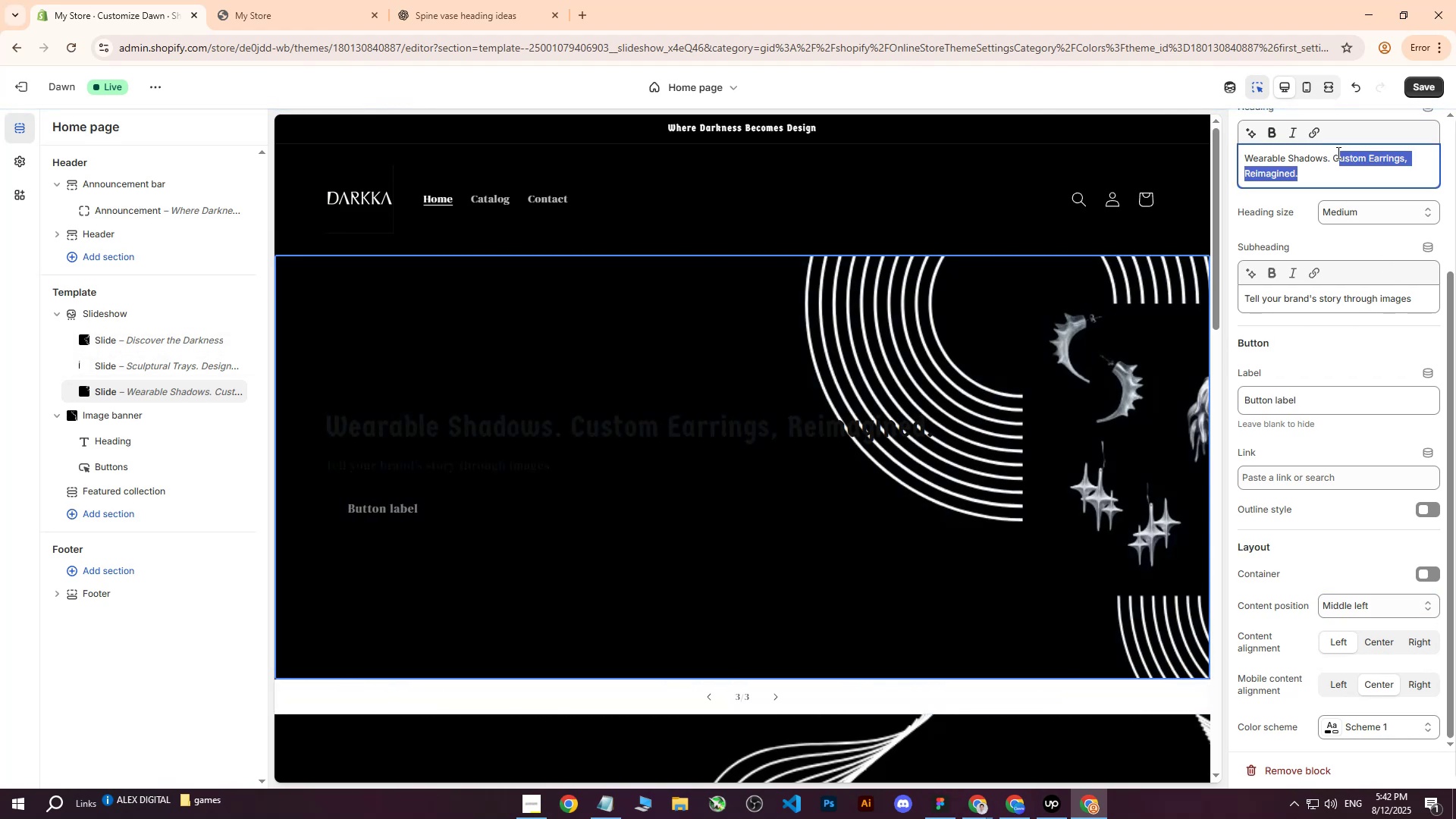 
key(Backspace)
 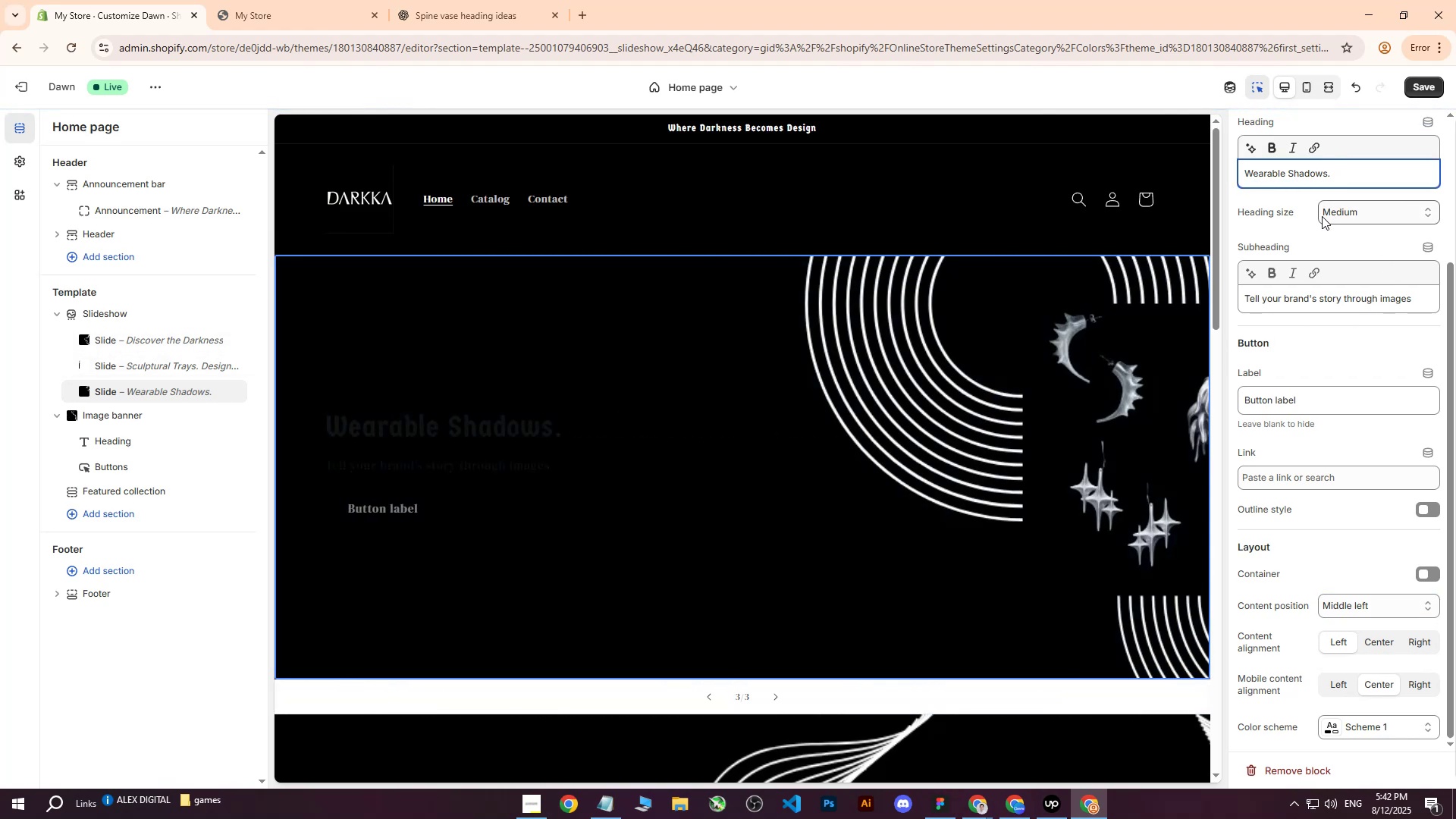 
key(Backspace)
 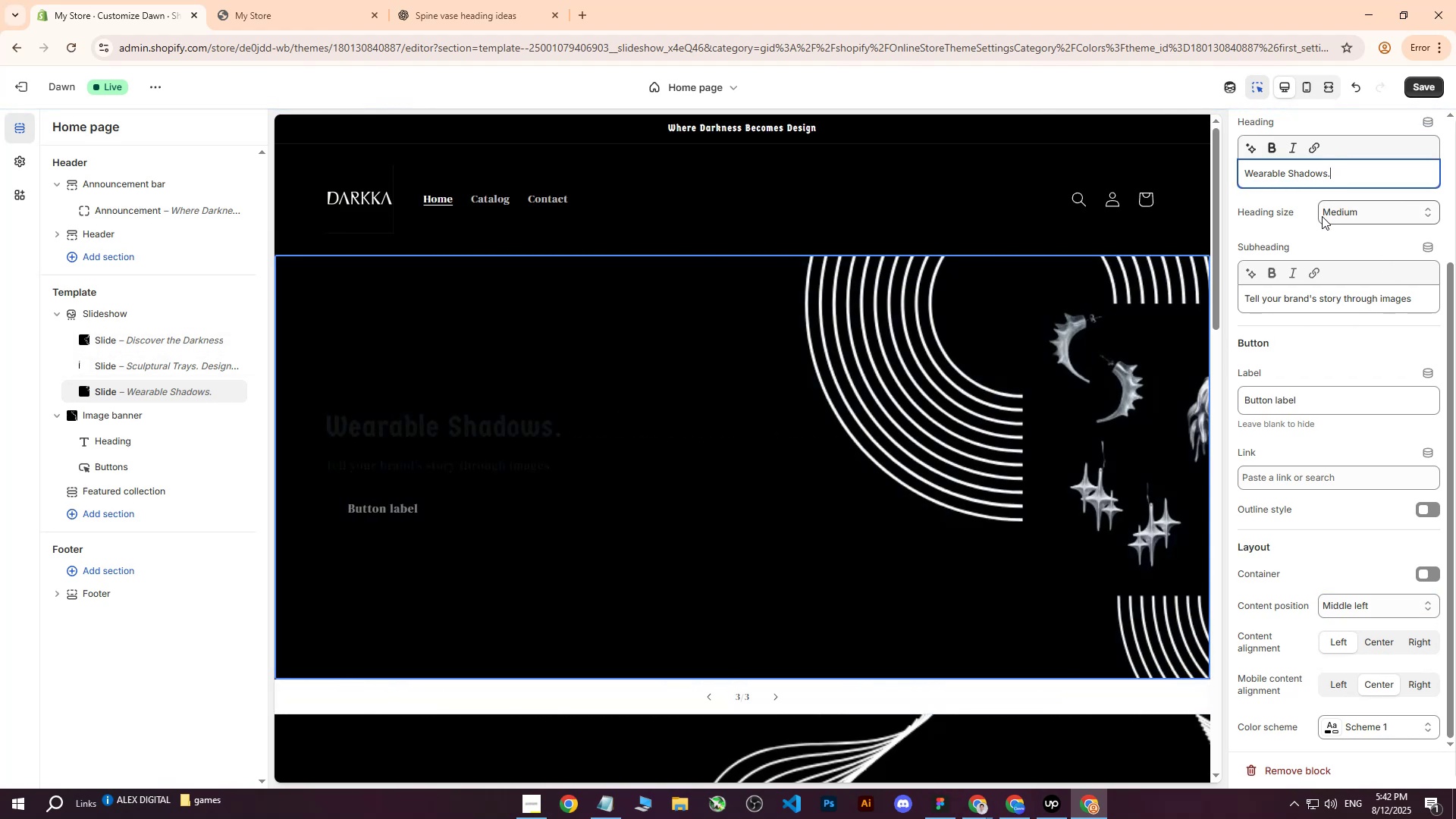 
key(Backspace)
 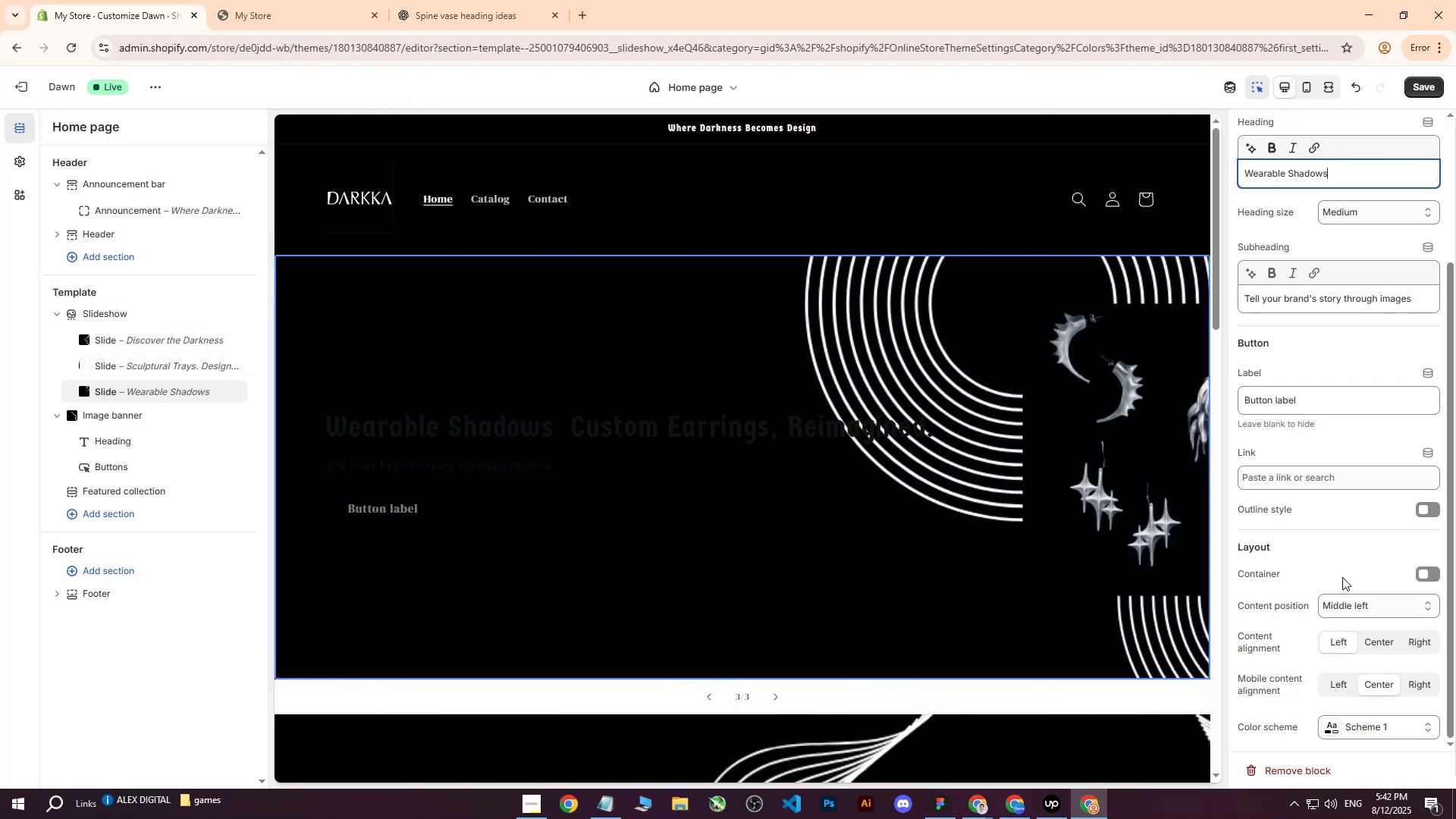 
scroll: coordinate [1365, 665], scroll_direction: down, amount: 4.0
 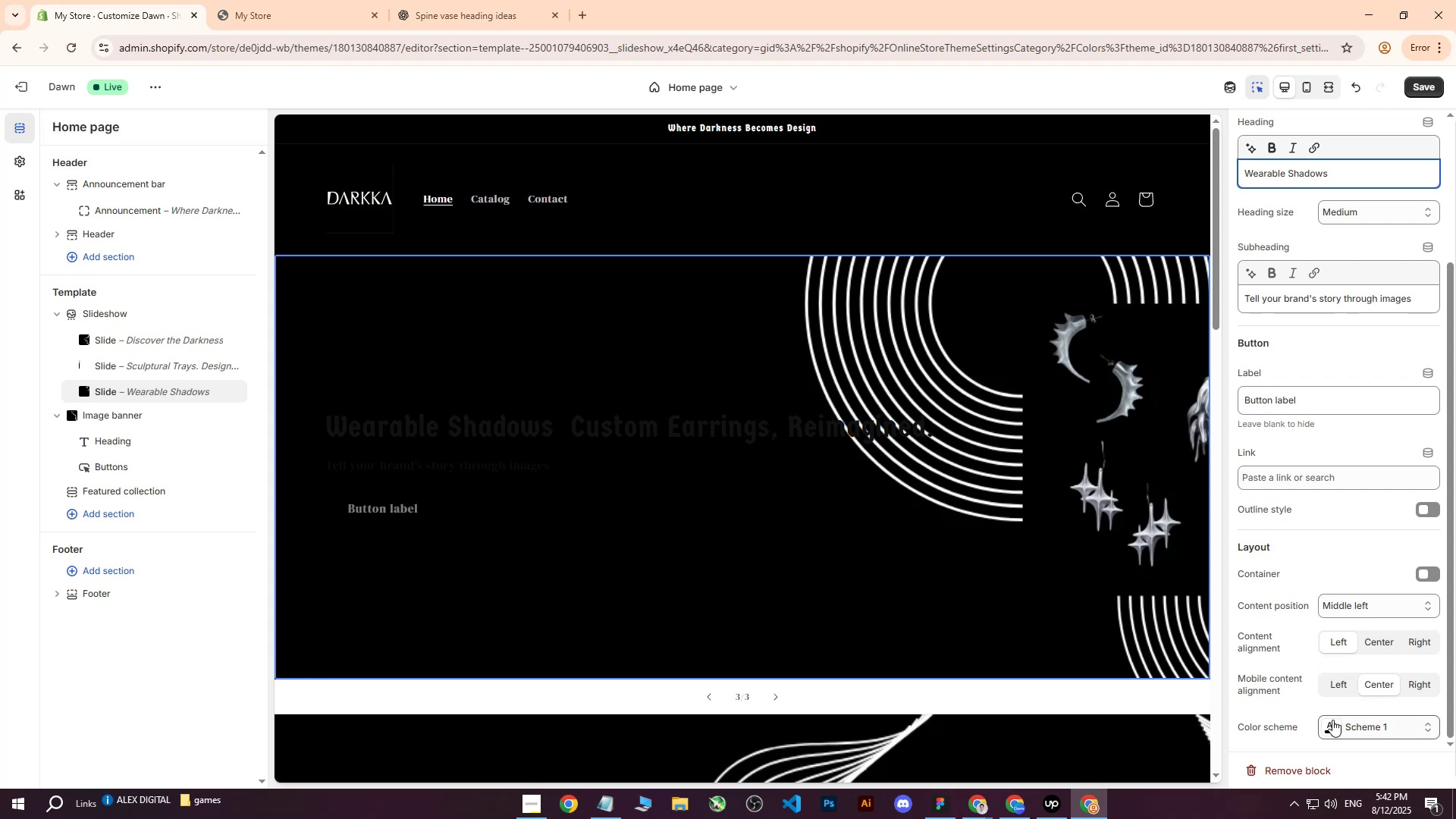 
left_click([1329, 726])
 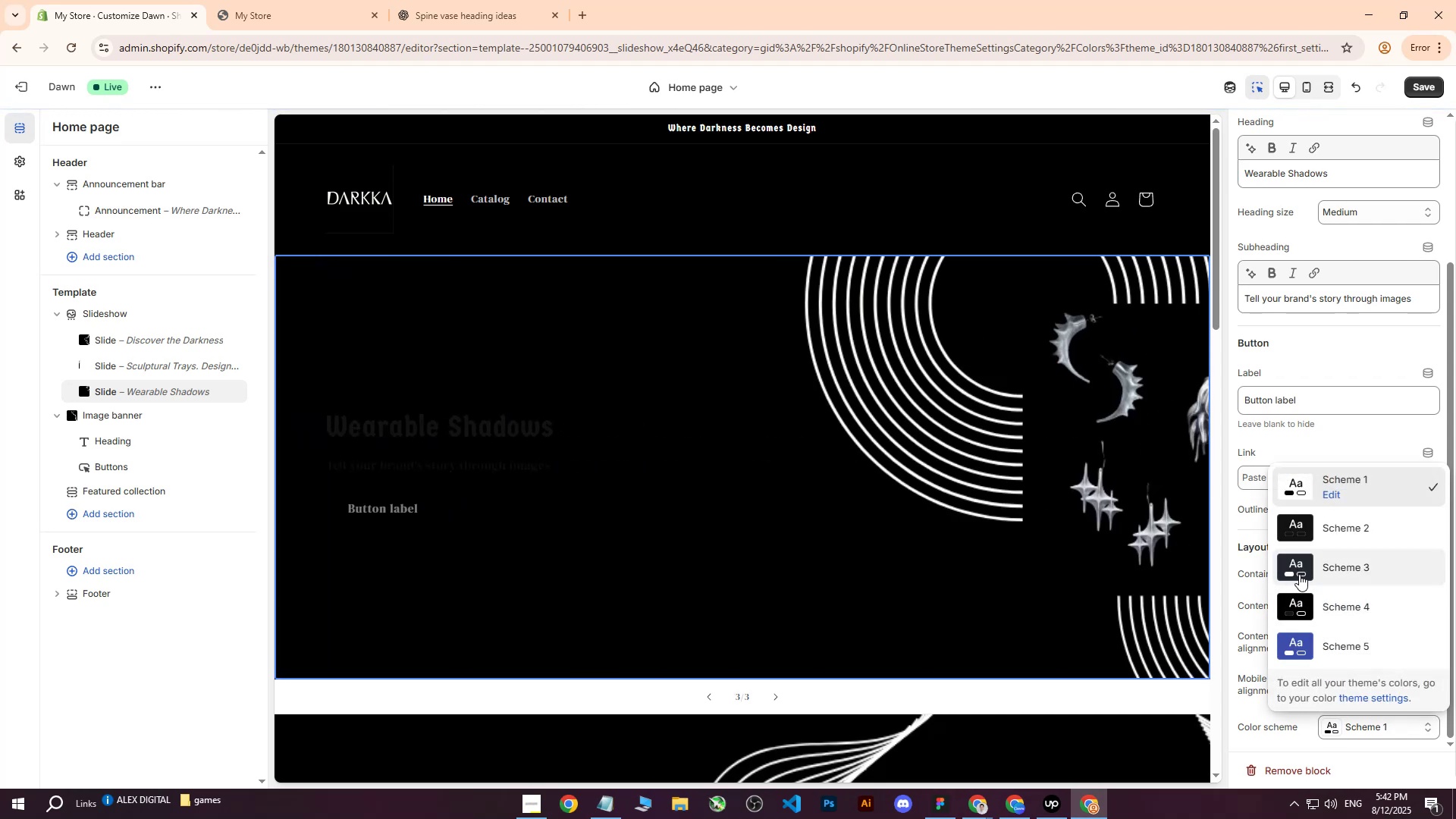 
left_click([1299, 574])
 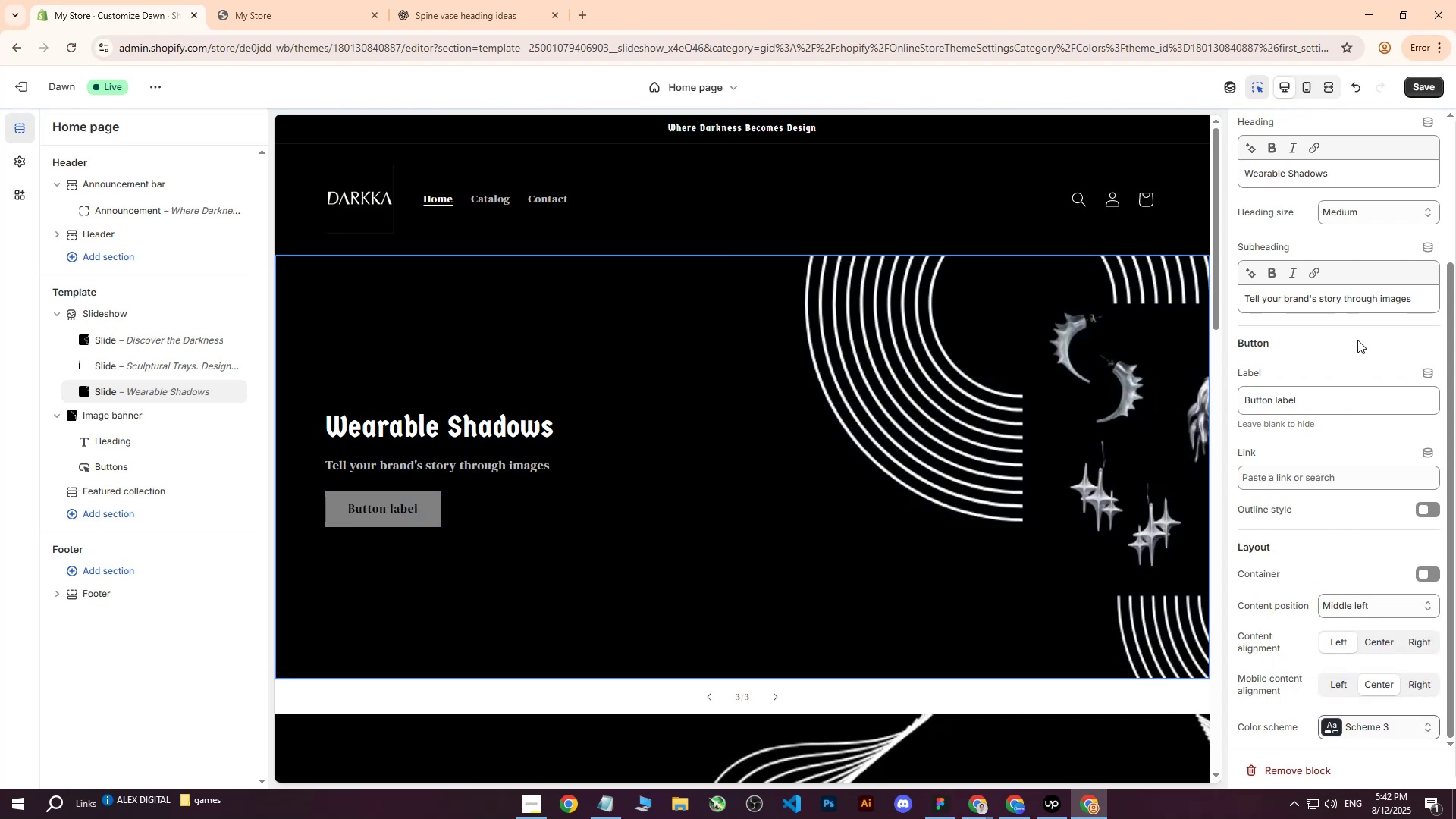 
left_click([546, 0])
 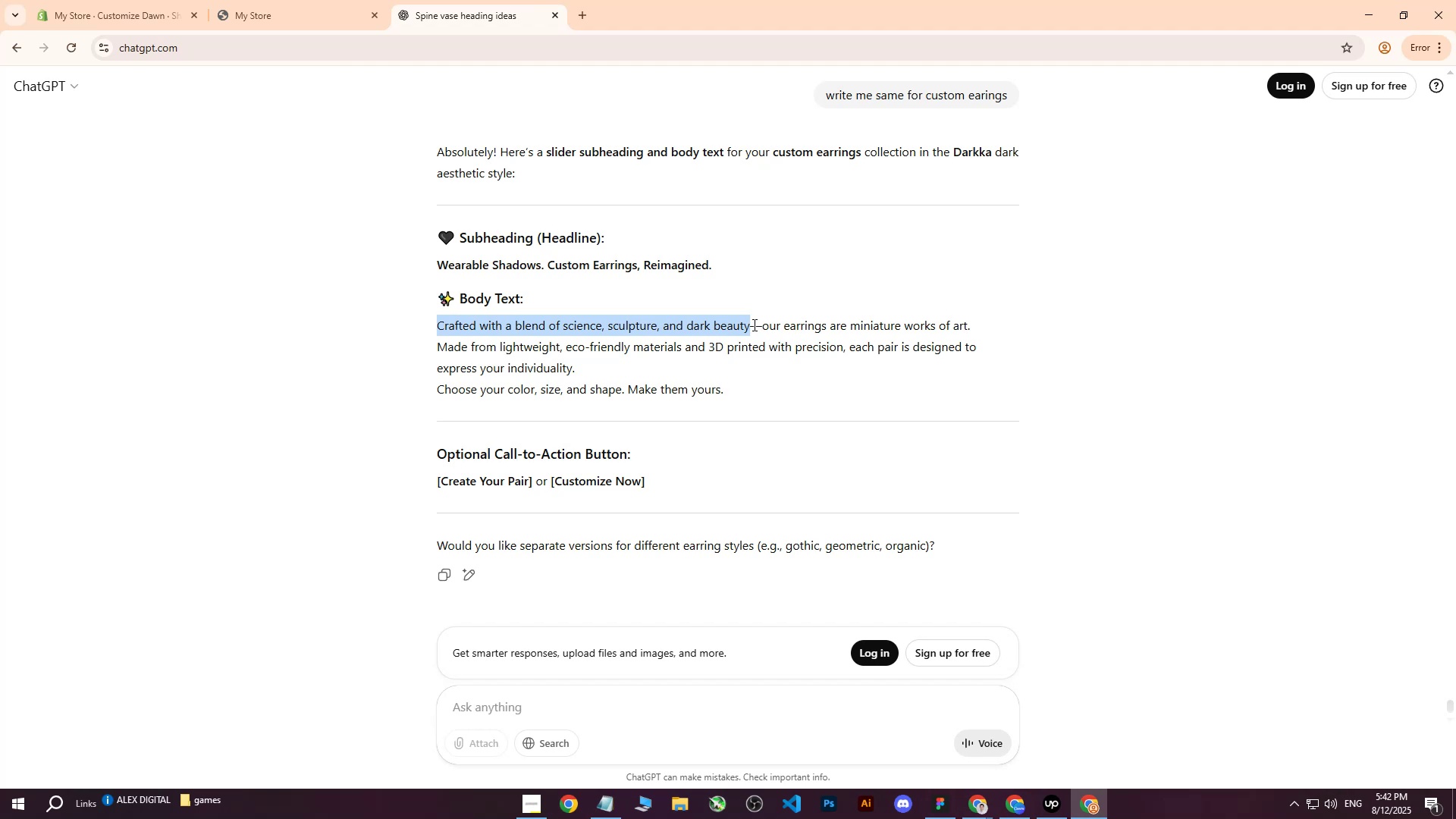 
wait(6.4)
 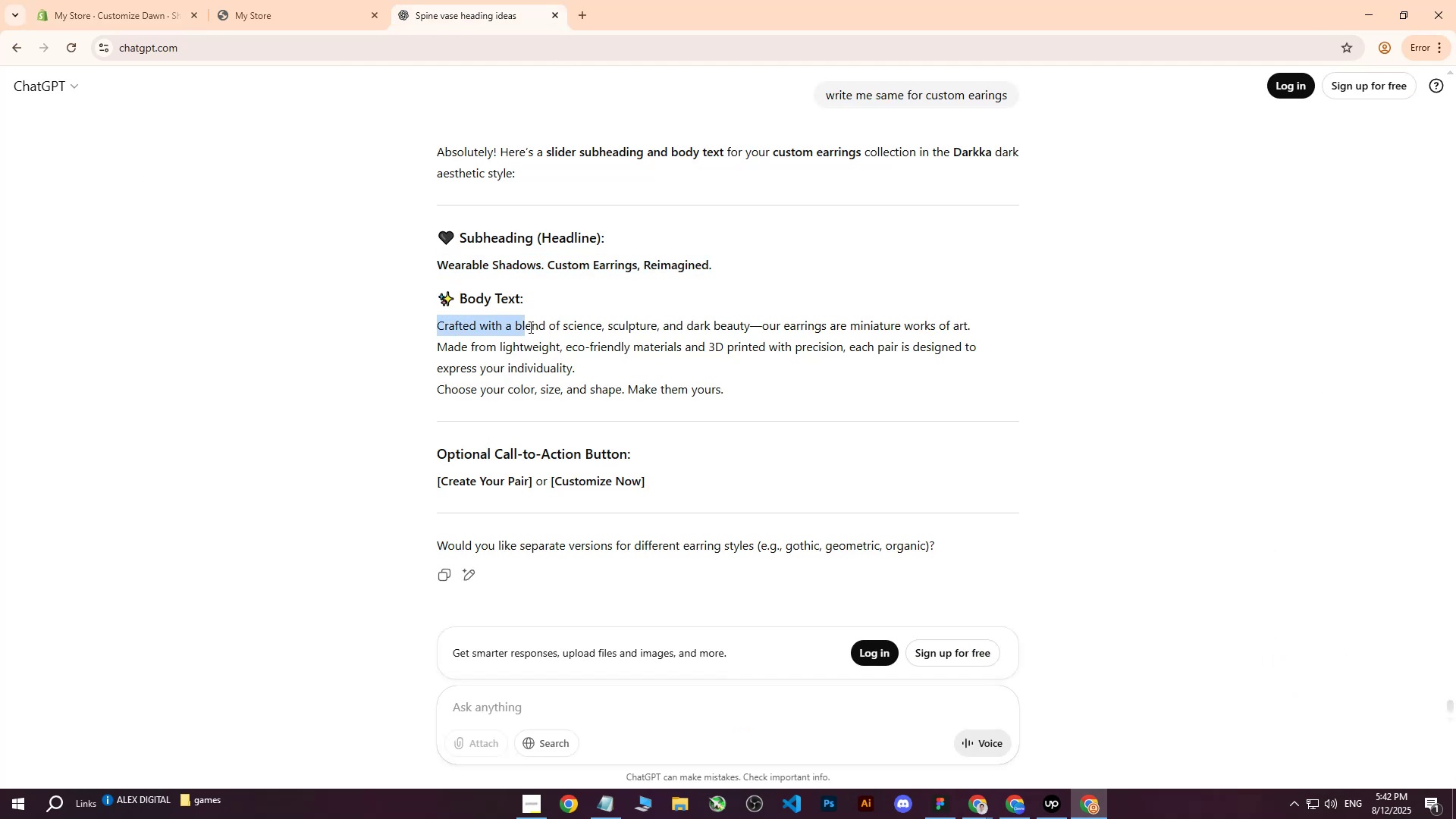 
key(Control+C)
 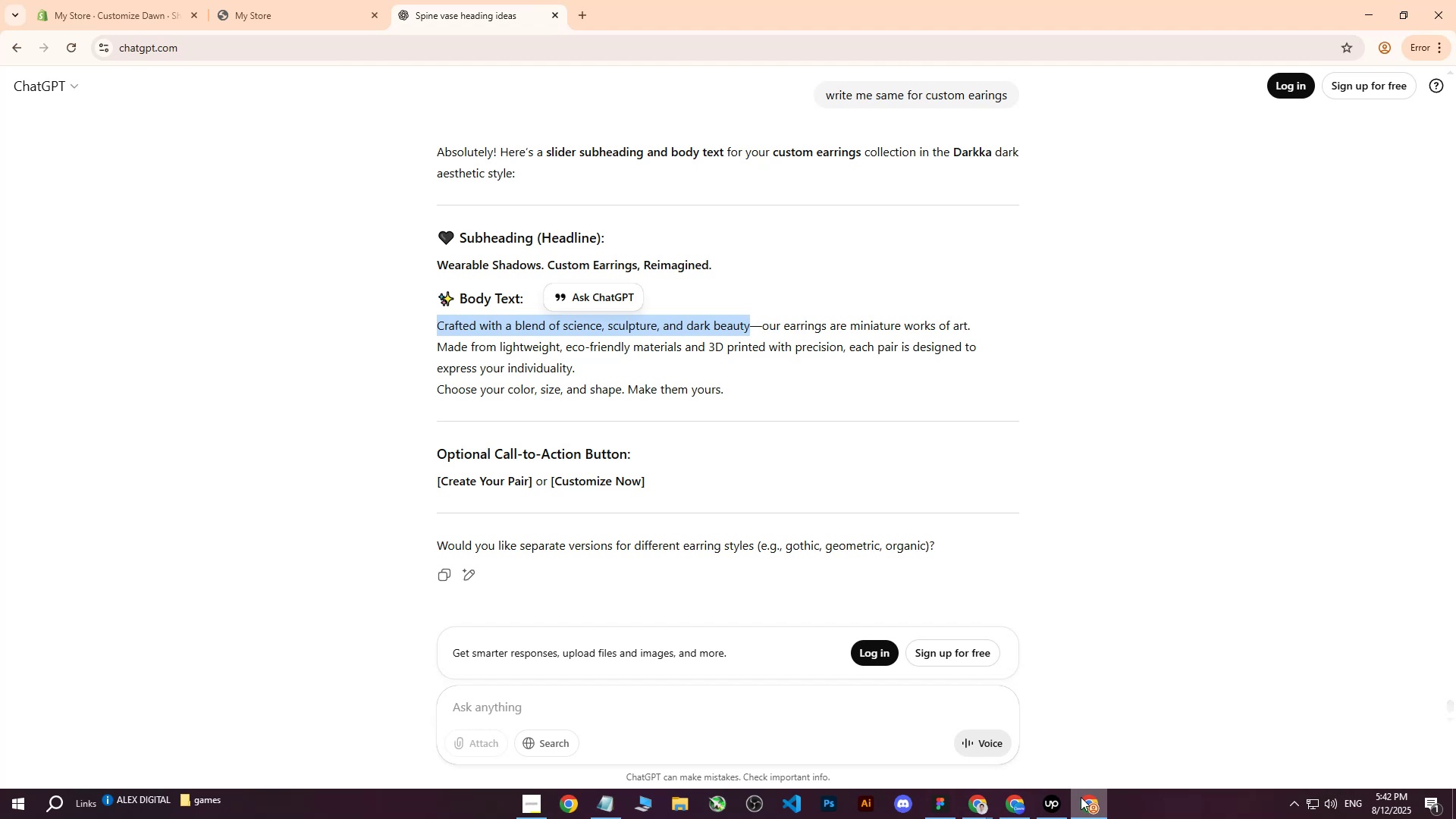 
left_click([1084, 798])
 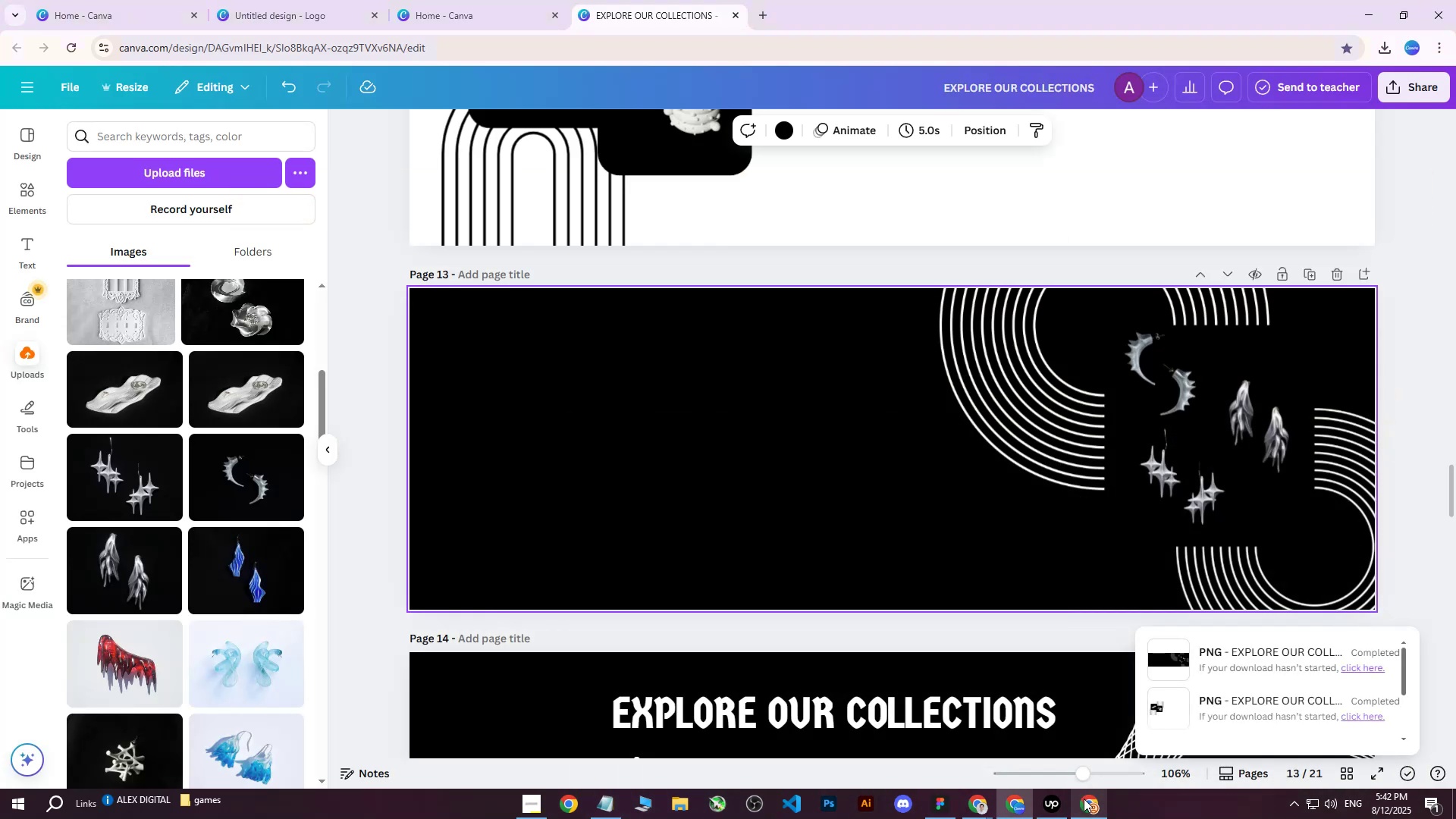 
left_click([1084, 800])
 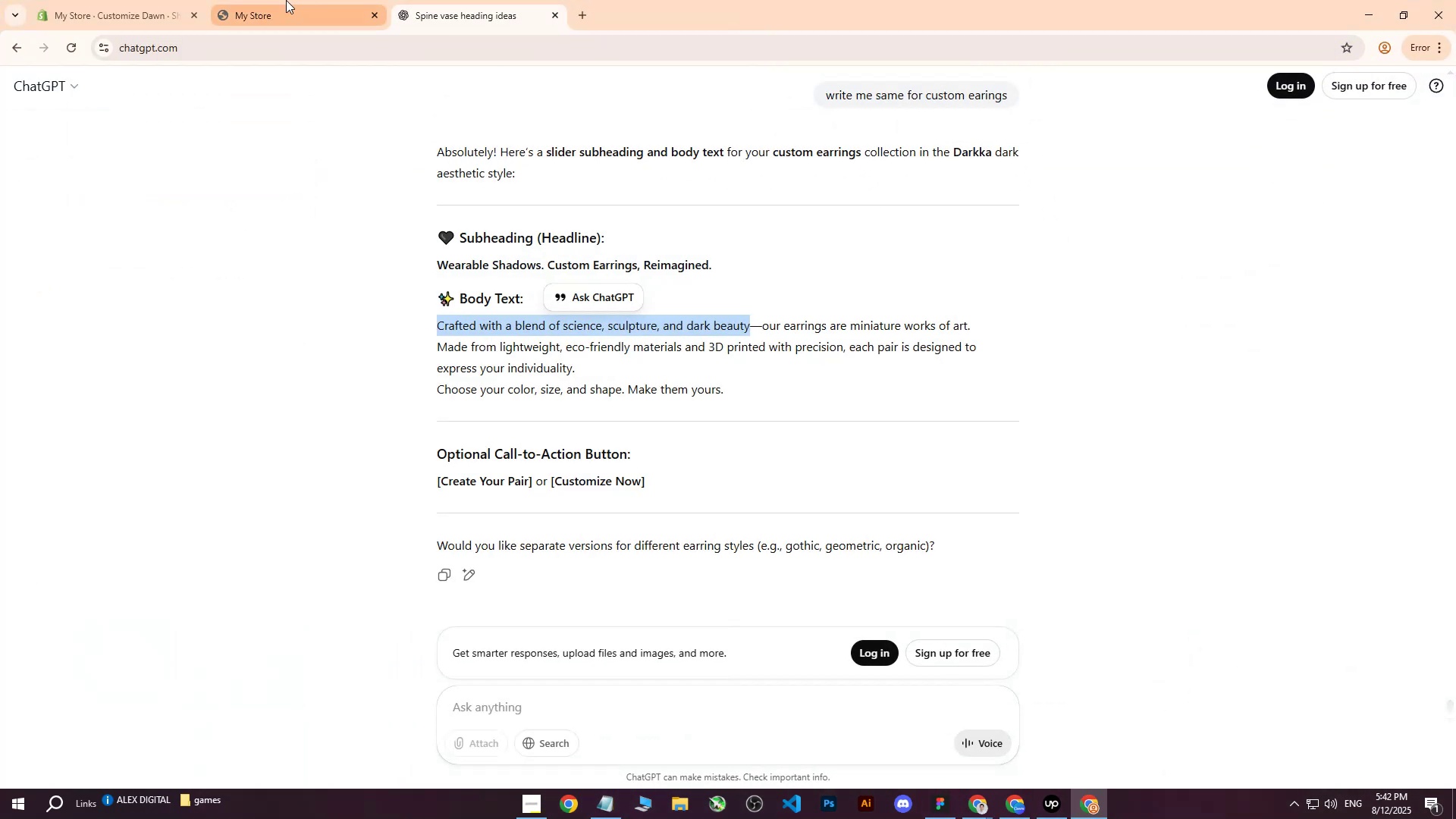 
left_click([144, 0])
 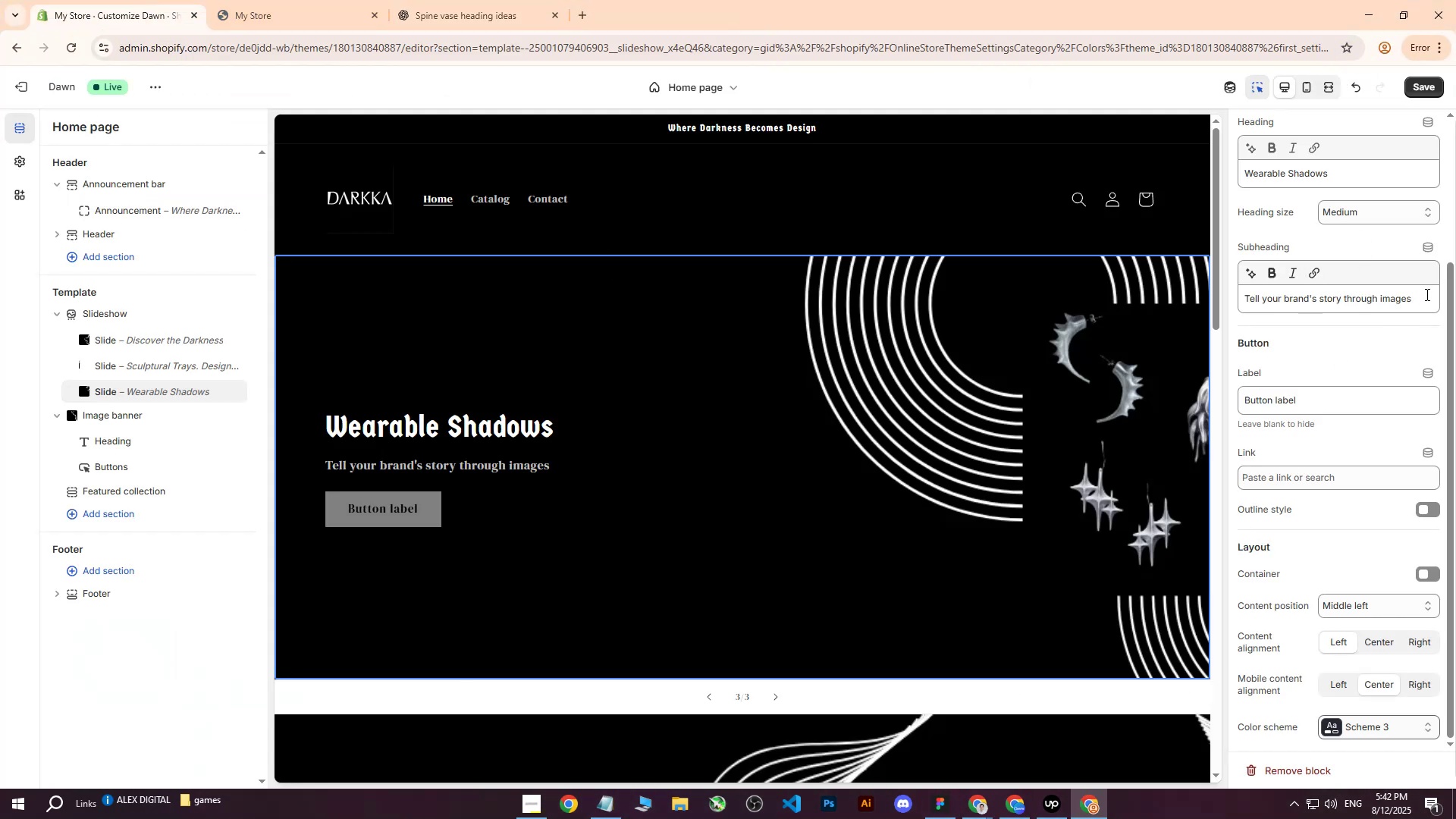 
key(Control+V)
 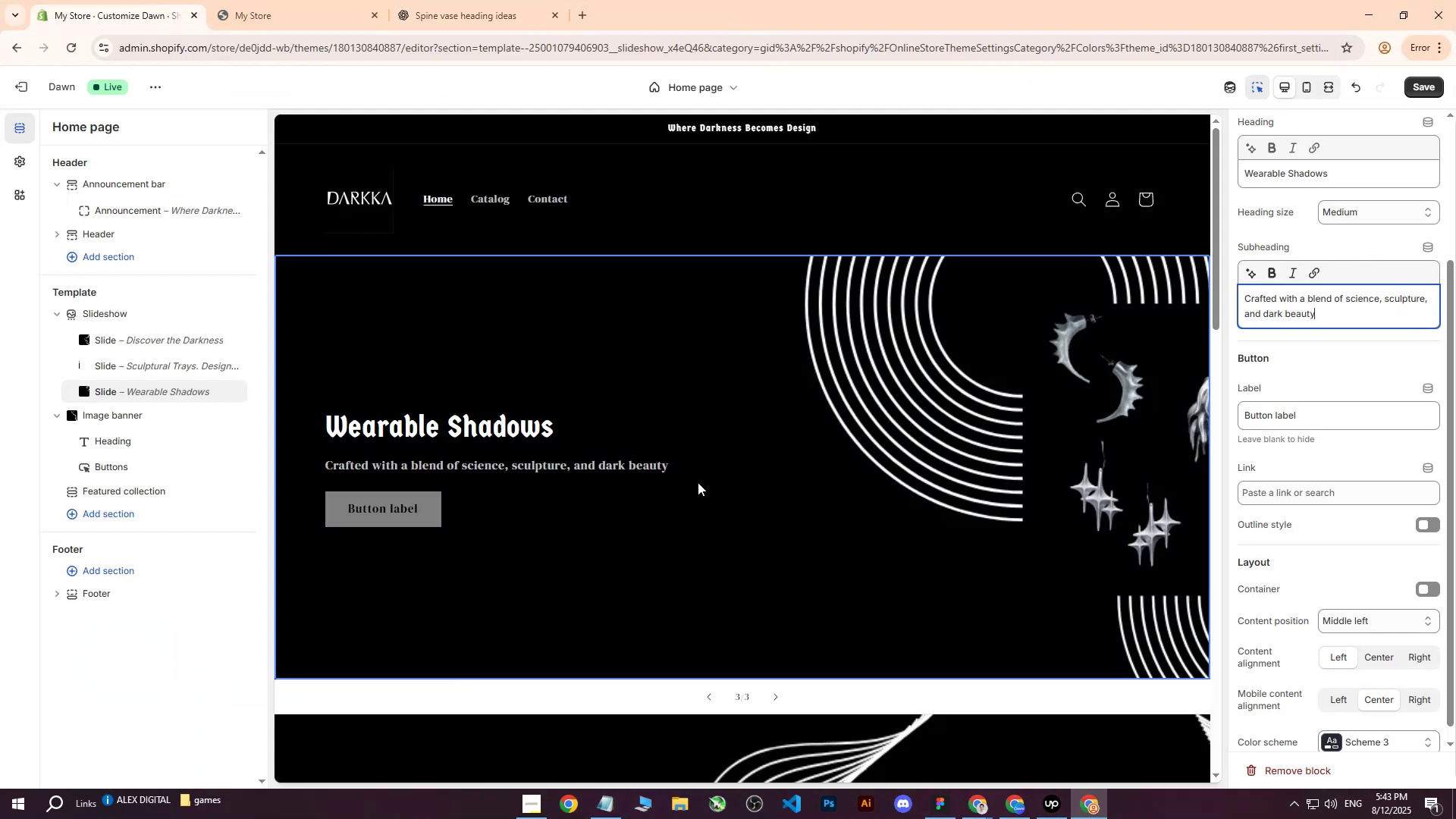 
scroll: coordinate [1363, 630], scroll_direction: down, amount: 4.0
 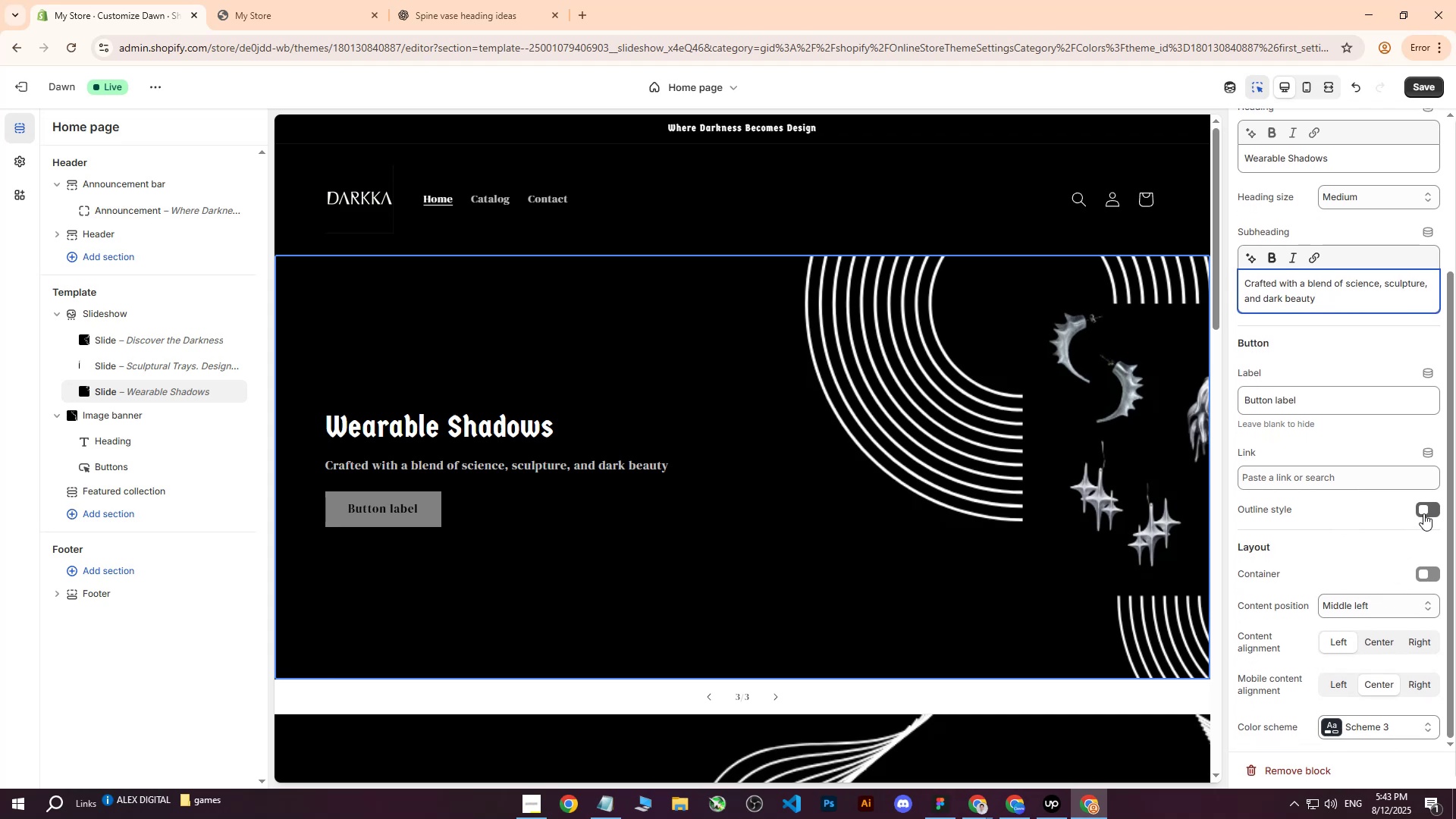 
left_click([1427, 510])
 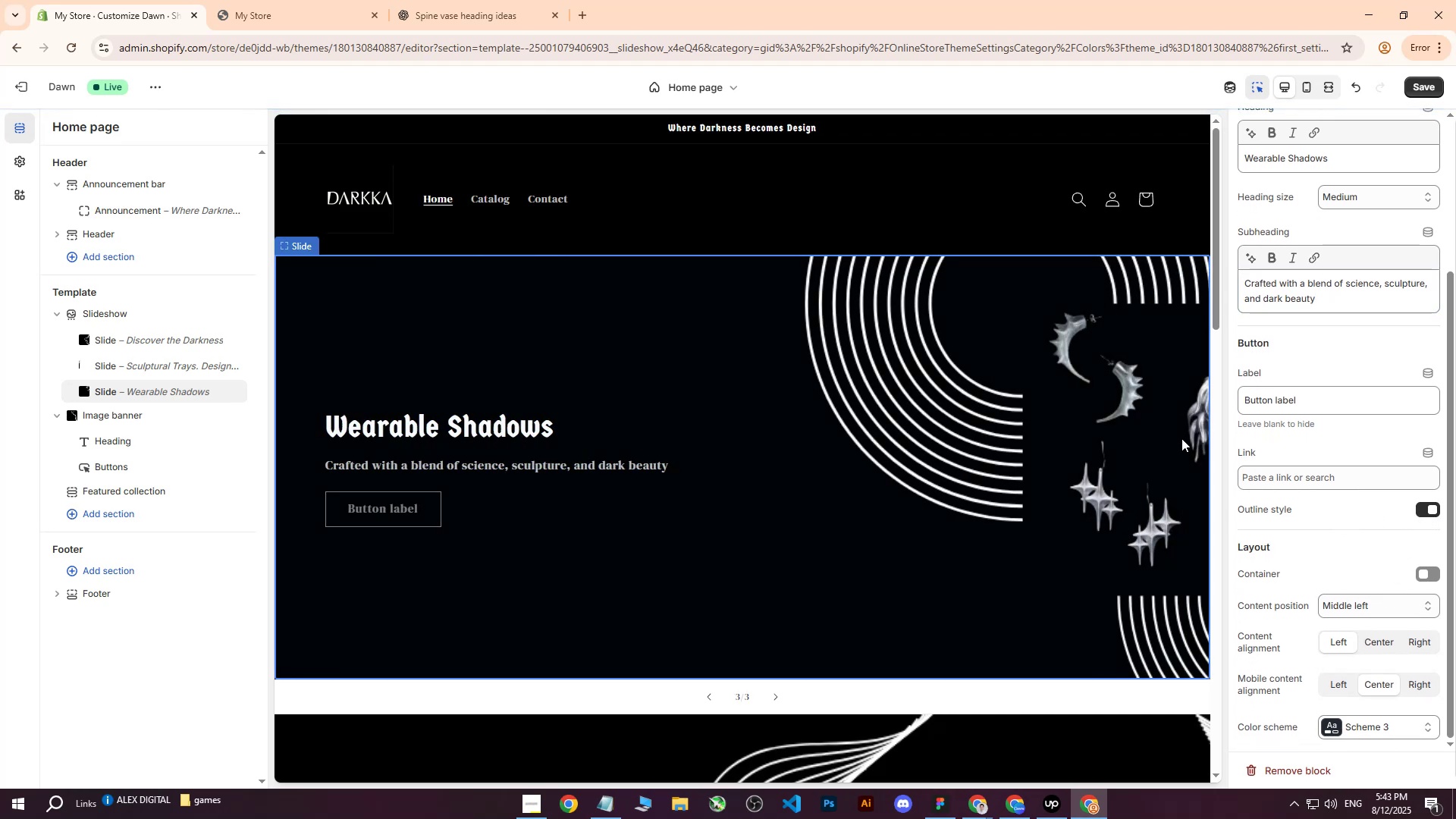 
left_click([1420, 93])
 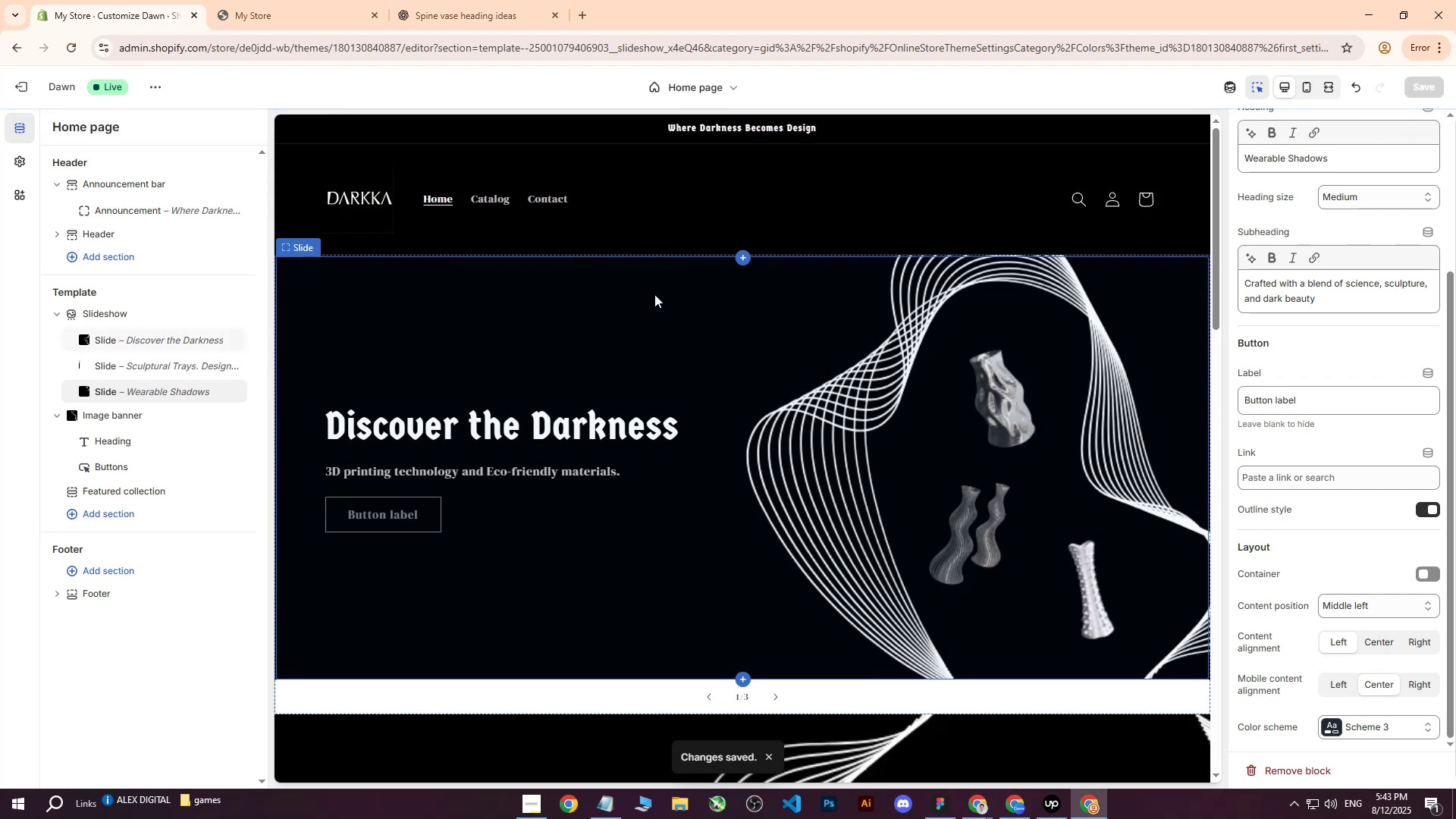 
left_click([318, 0])
 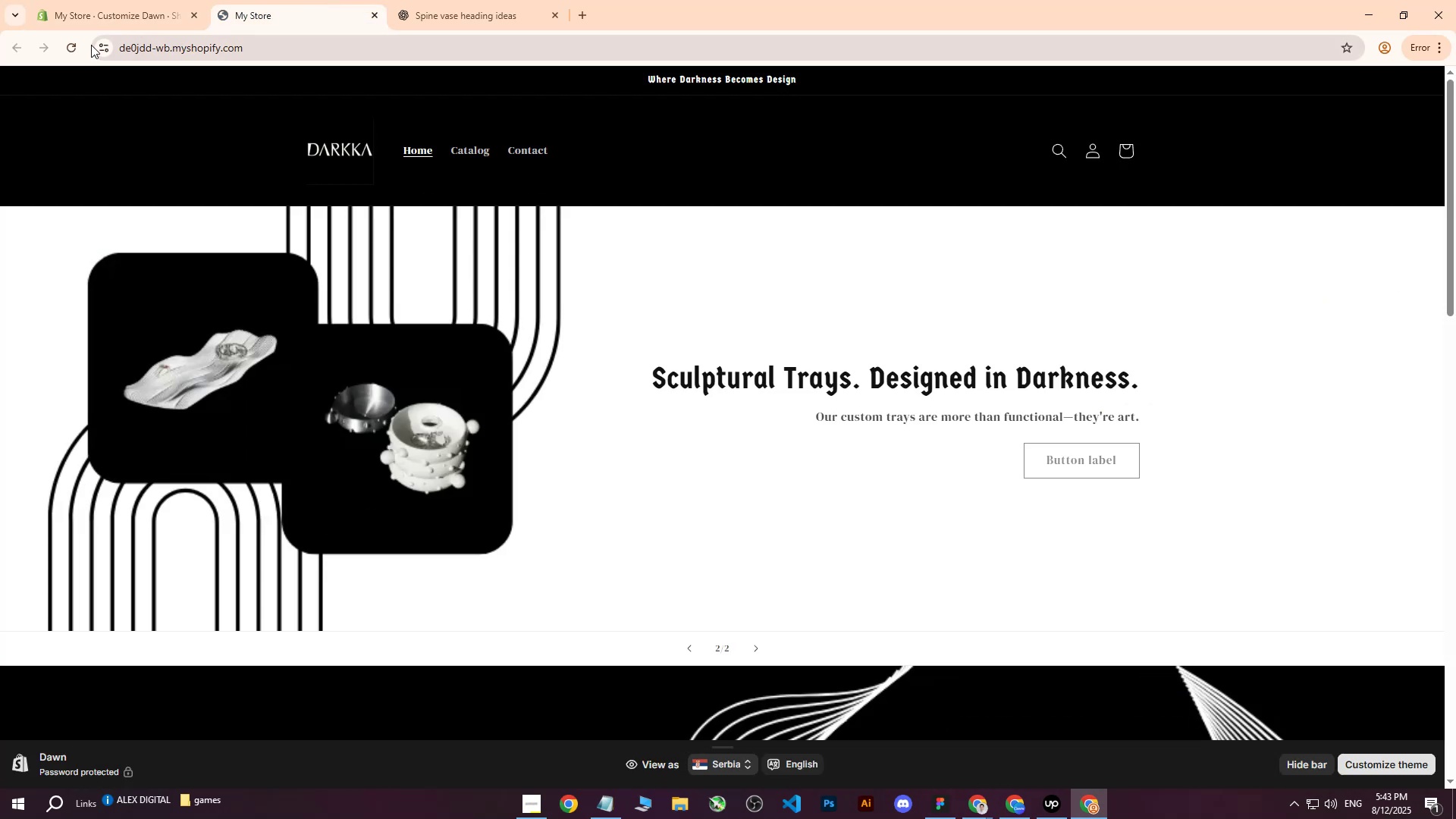 
left_click([73, 45])
 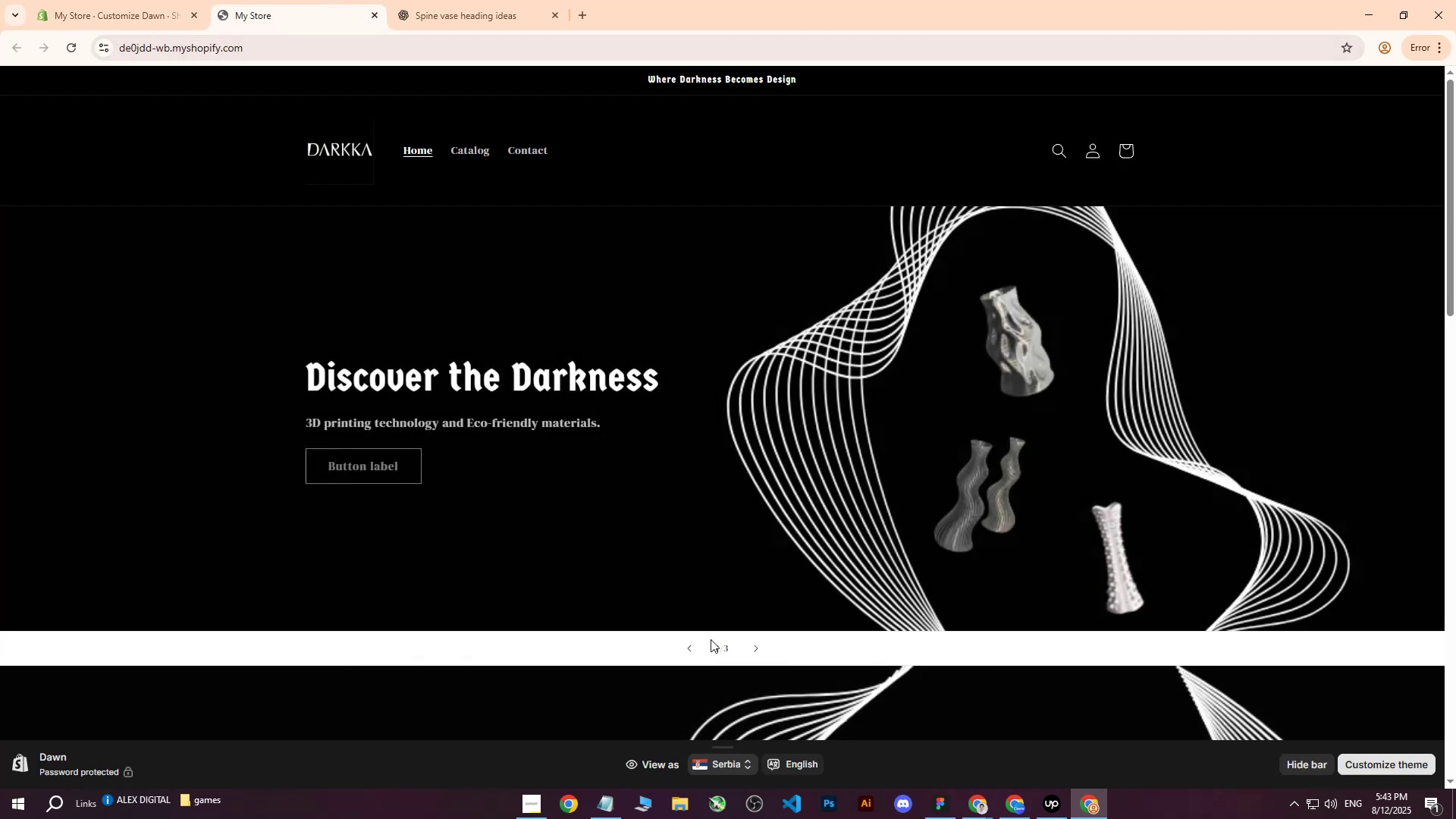 
left_click([762, 643])
 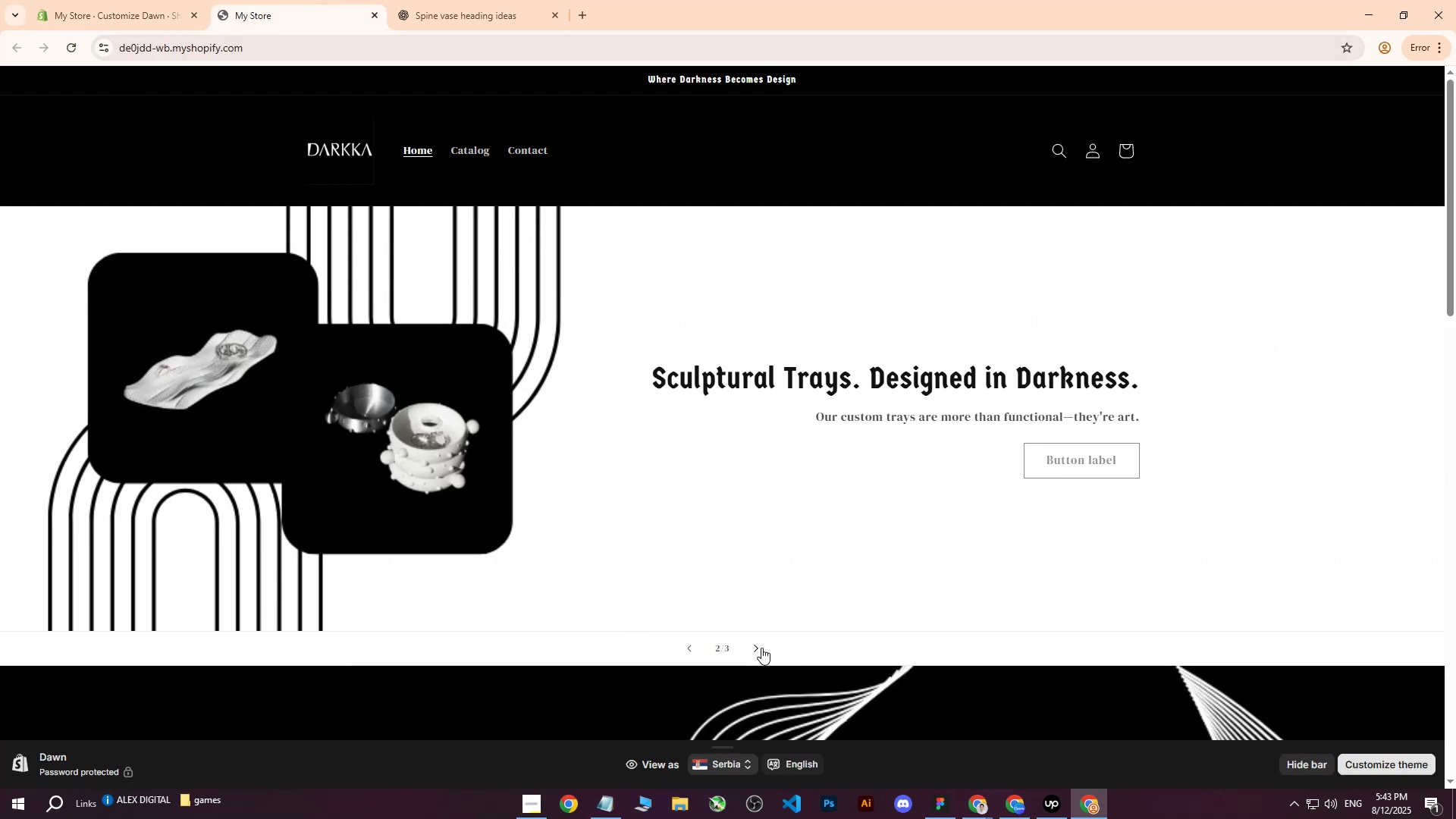 
left_click([761, 648])
 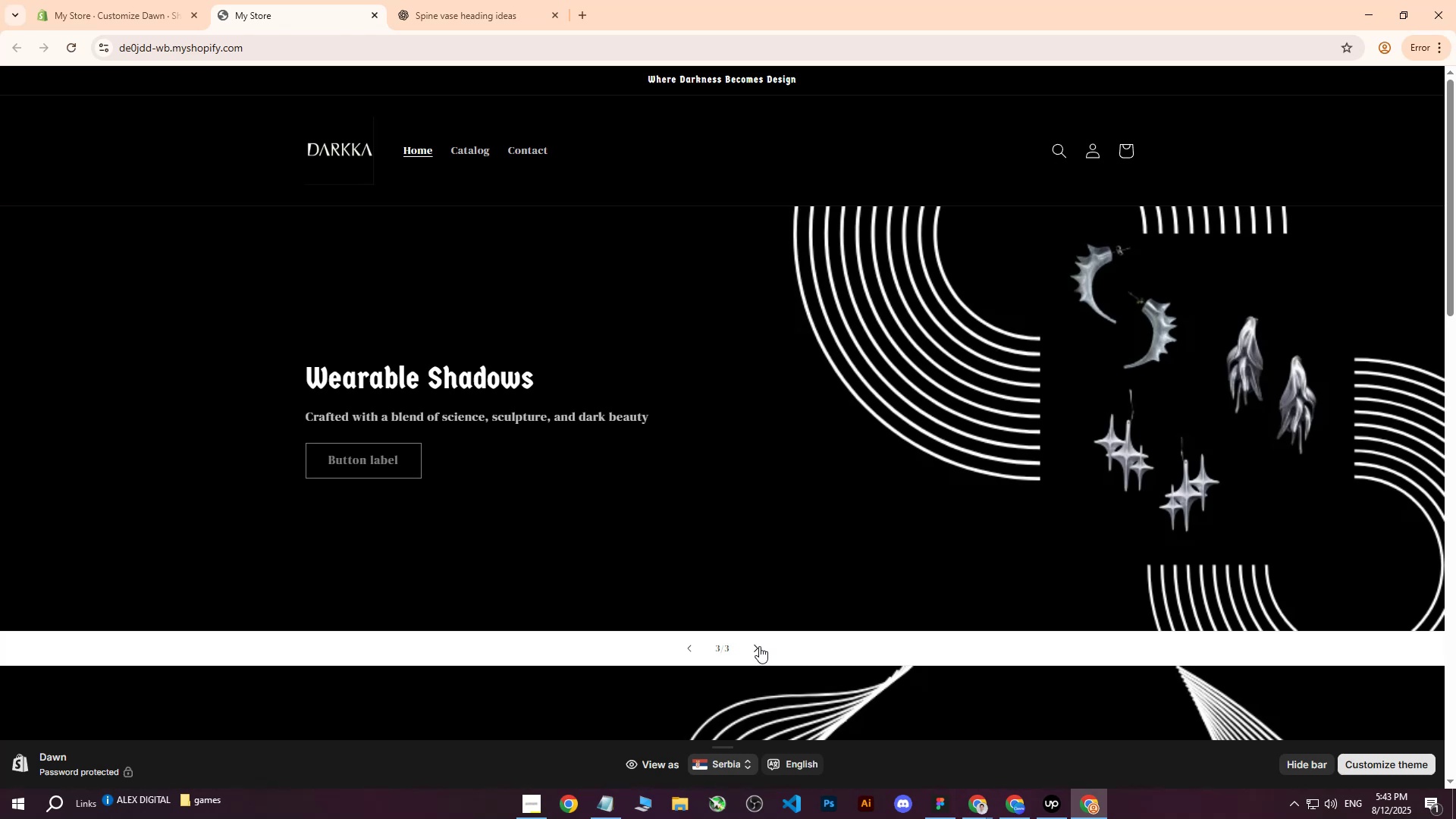 
wait(13.35)
 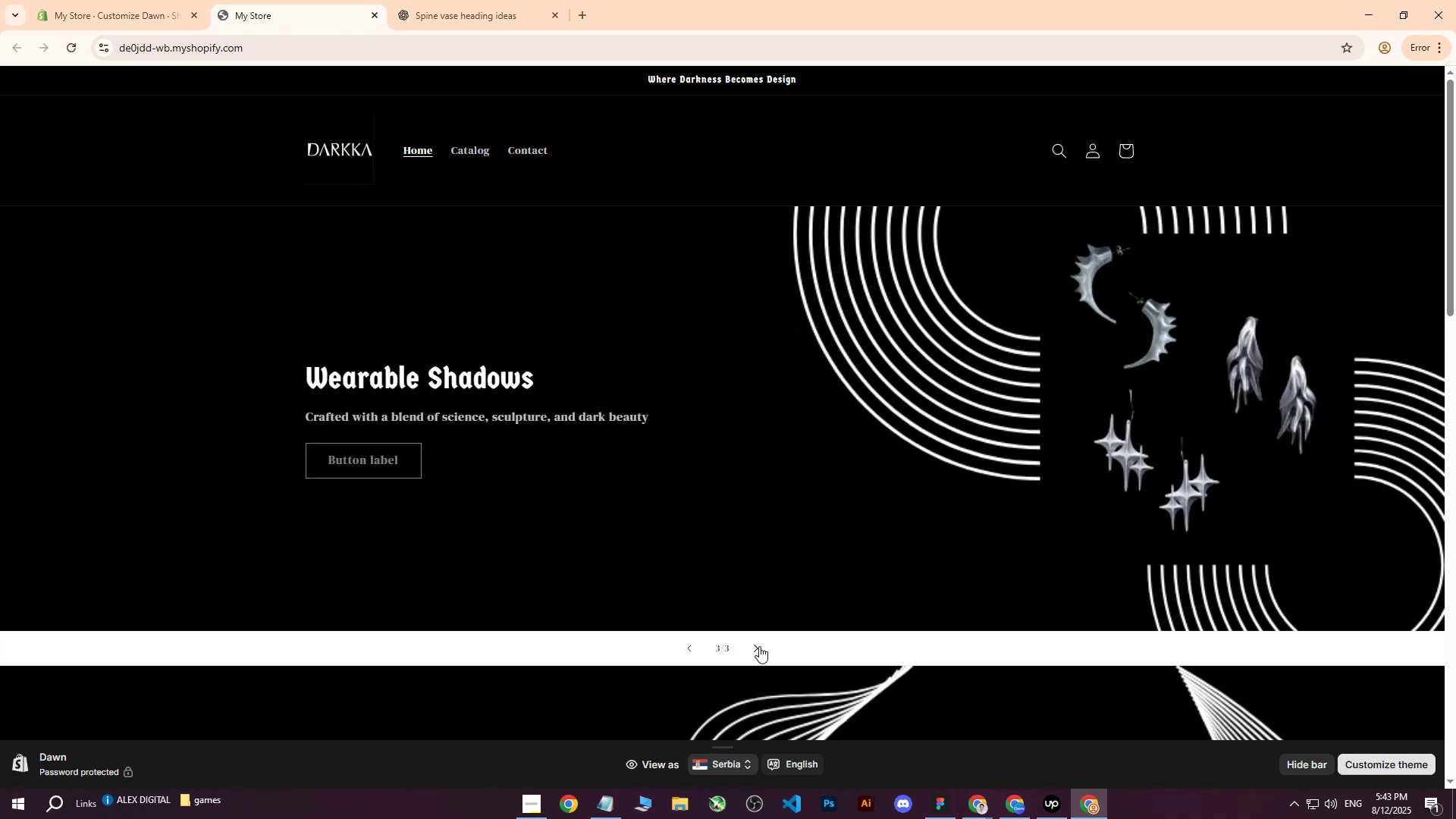 
left_click([1020, 807])
 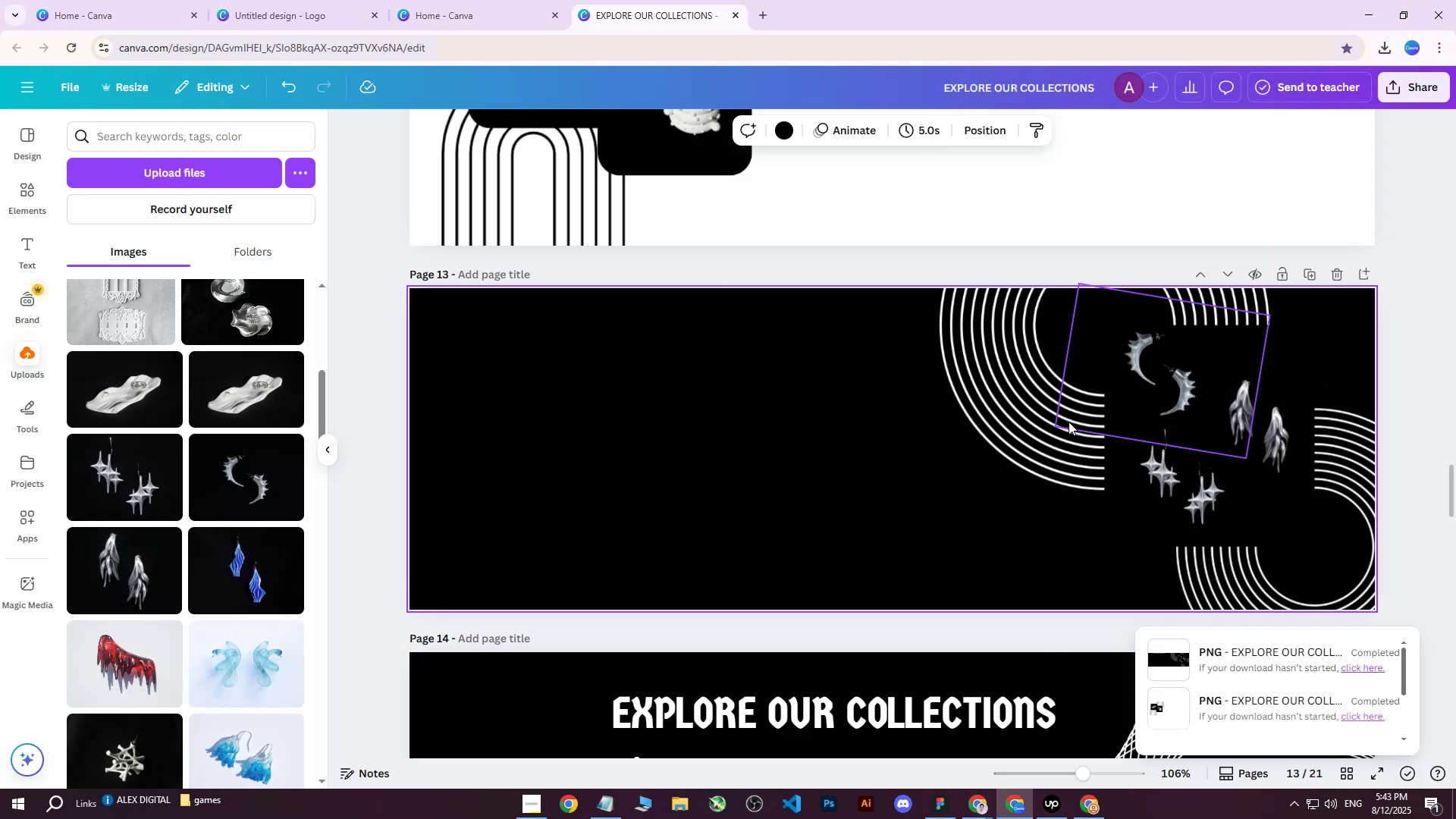 
left_click([1062, 421])
 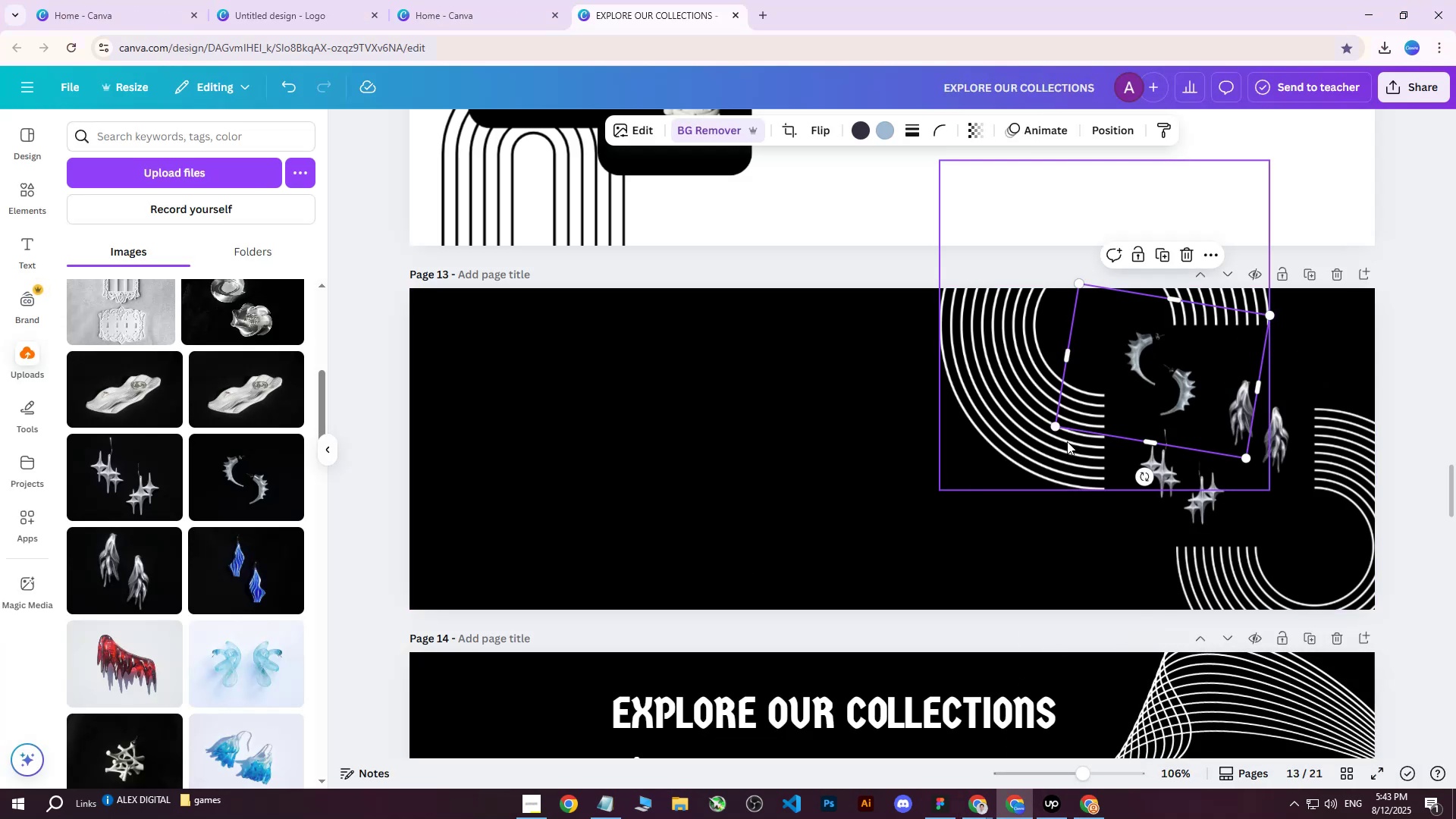 
left_click([1039, 434])
 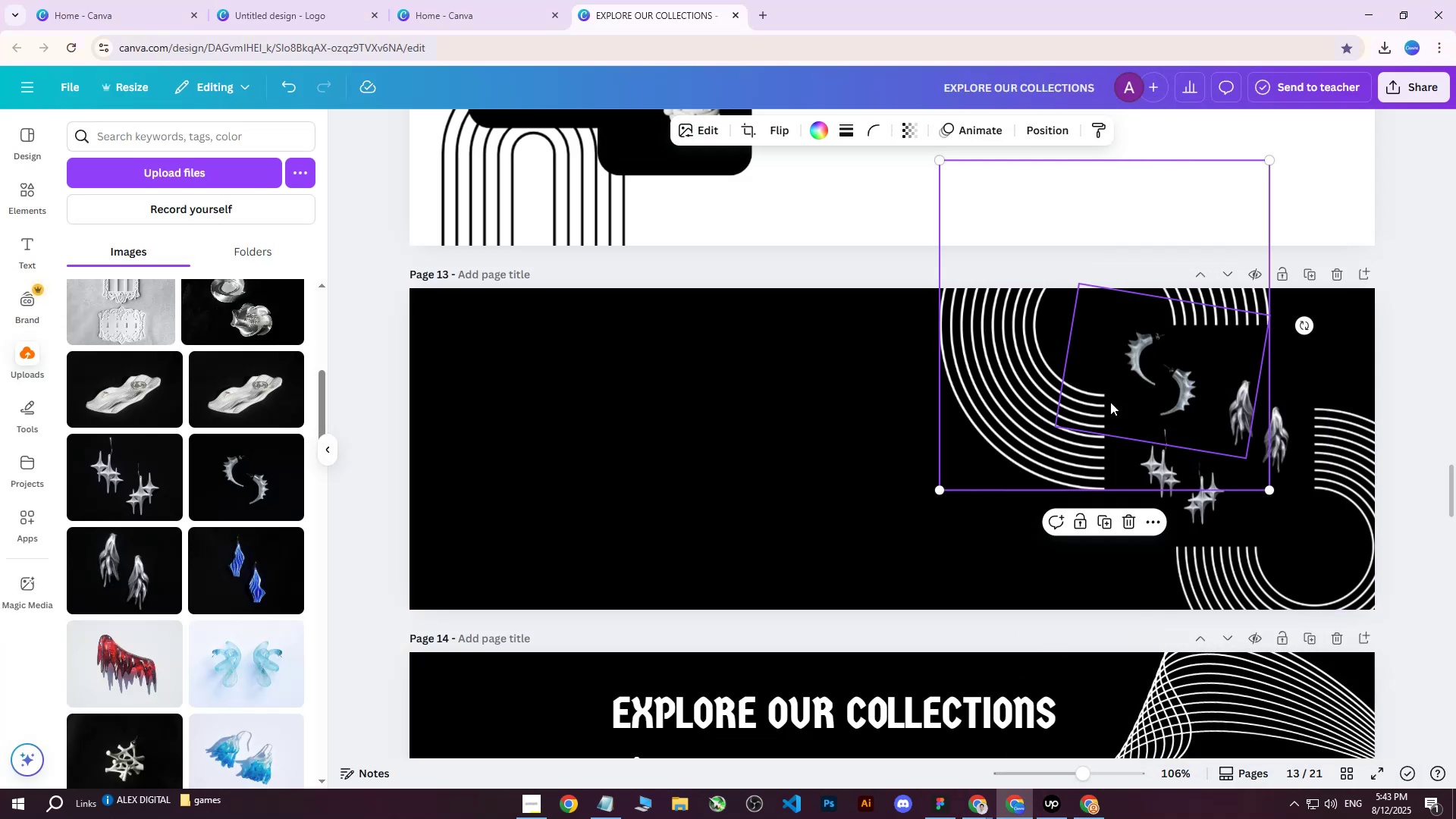 
left_click([1026, 425])
 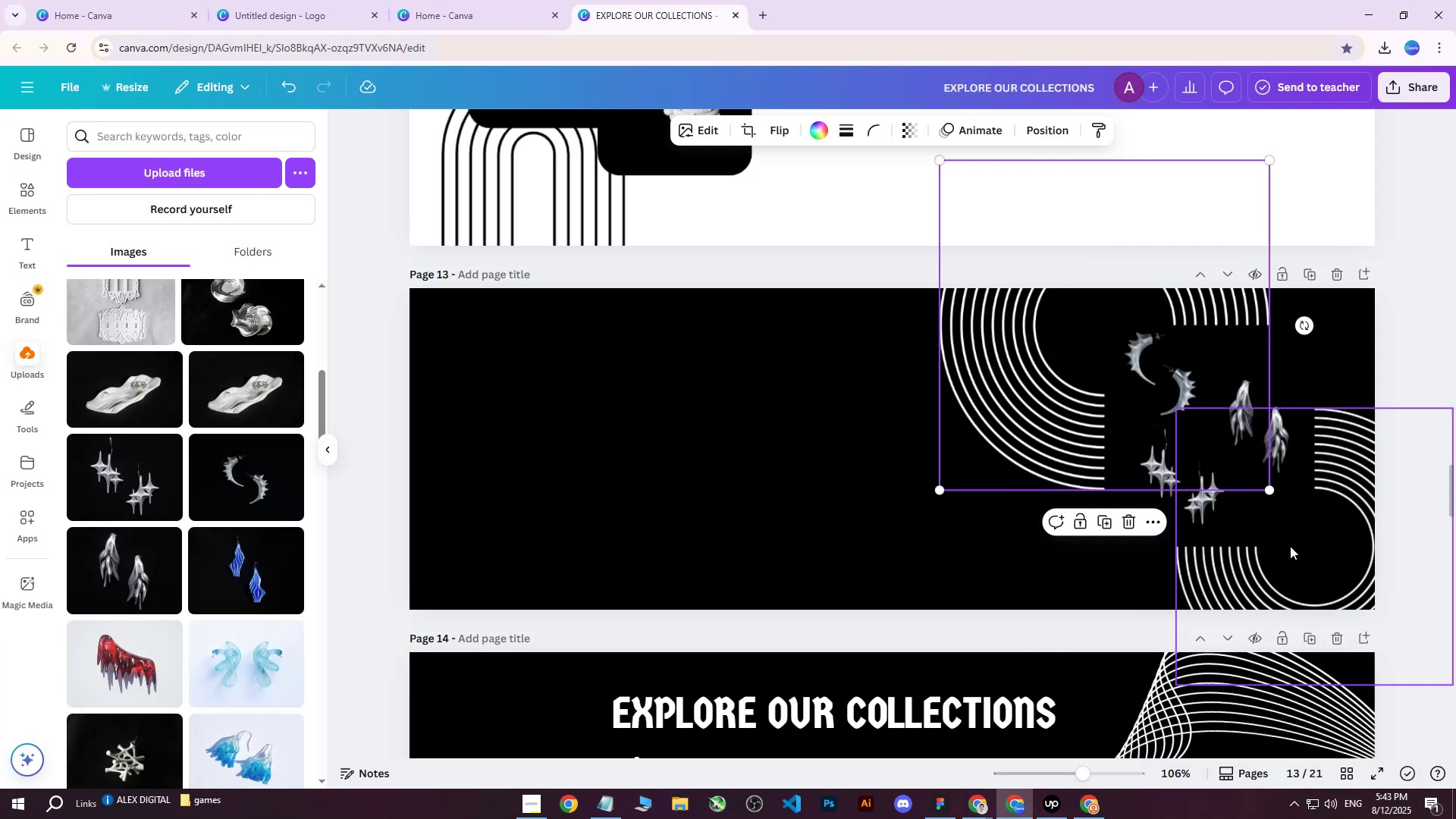 
hold_key(key=ShiftLeft, duration=1.53)
left_click([1276, 576])
 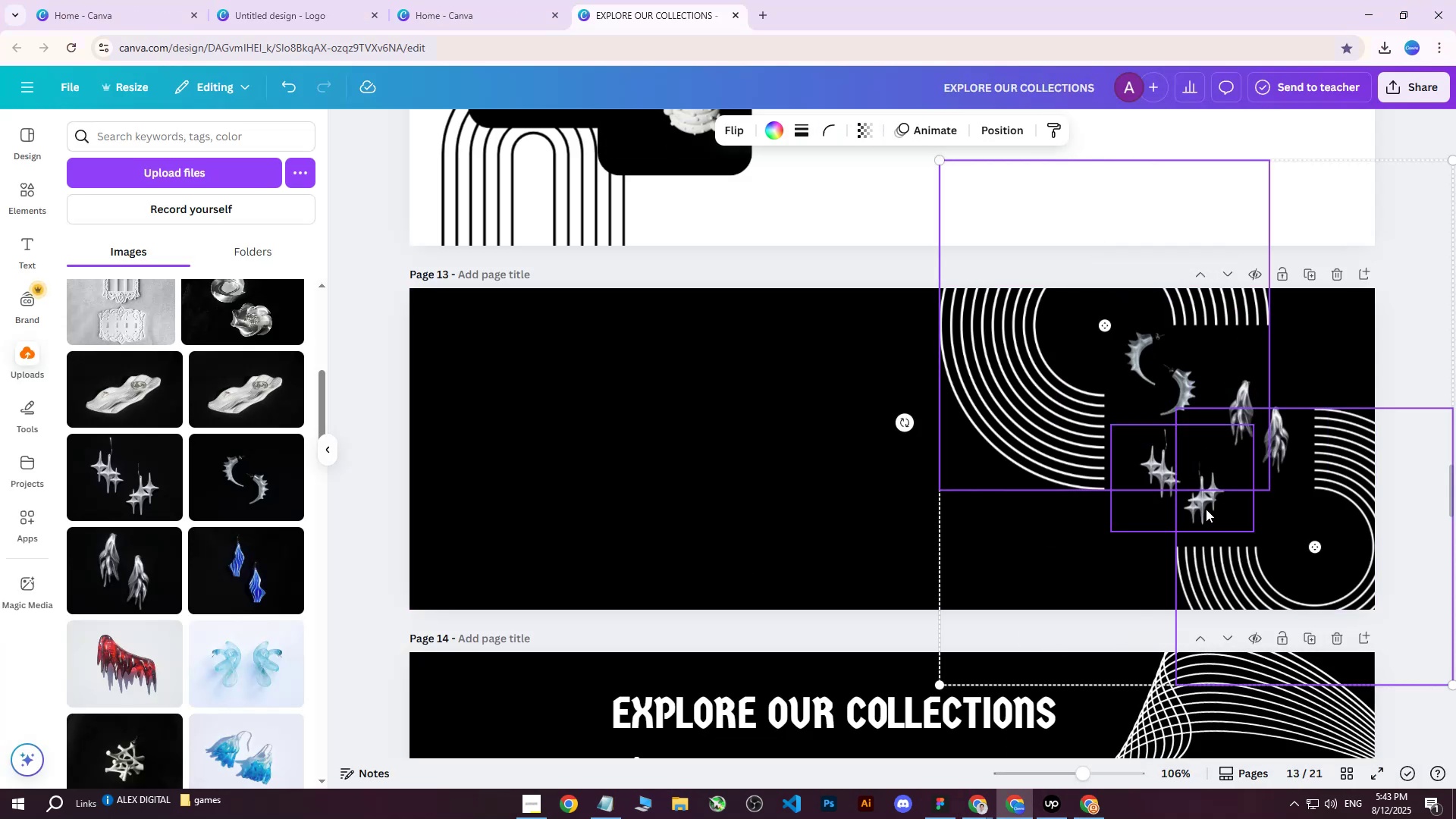 
double_click([1206, 509])
 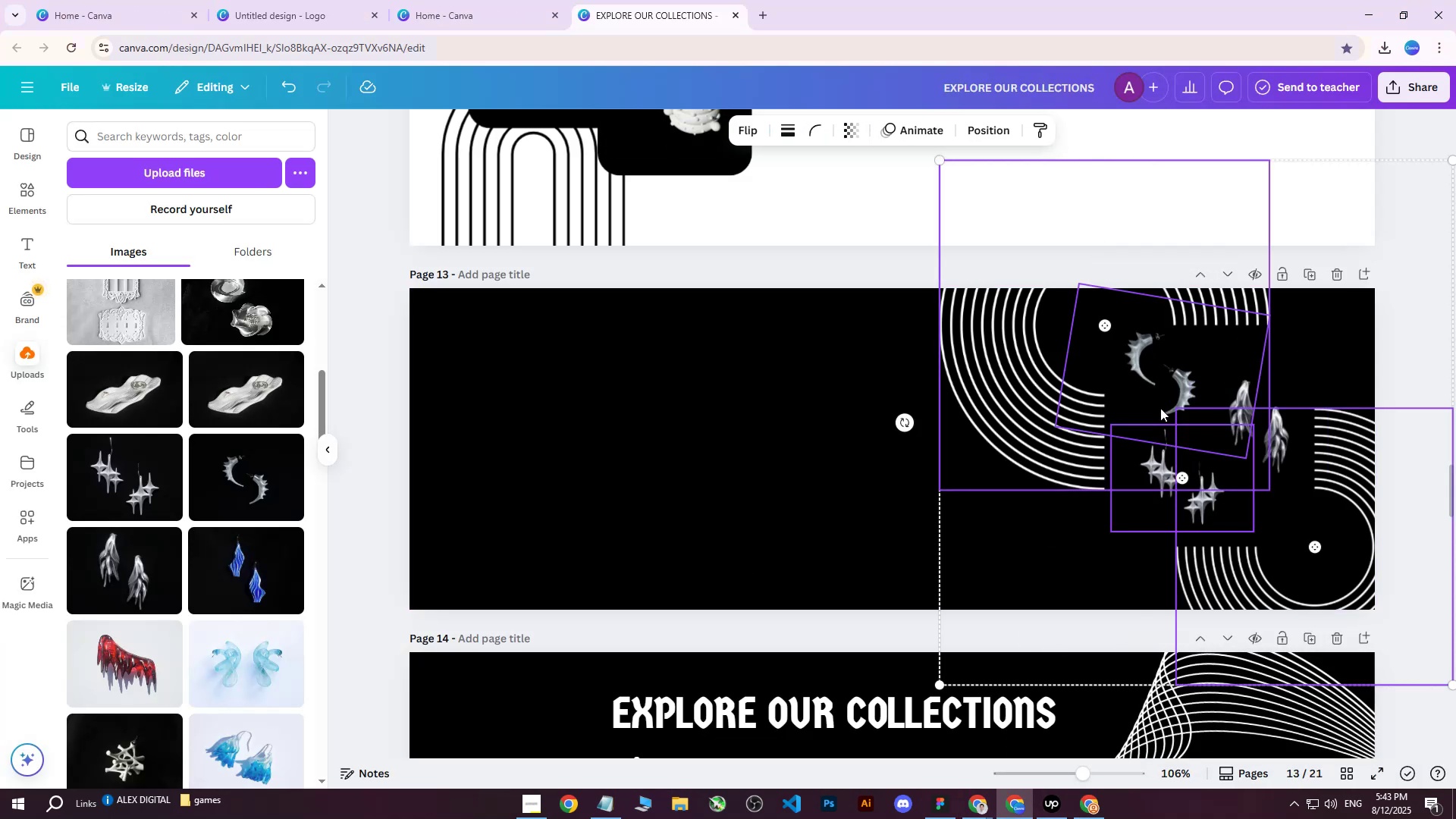 
hold_key(key=ShiftLeft, duration=0.72)
left_click([1161, 373])
 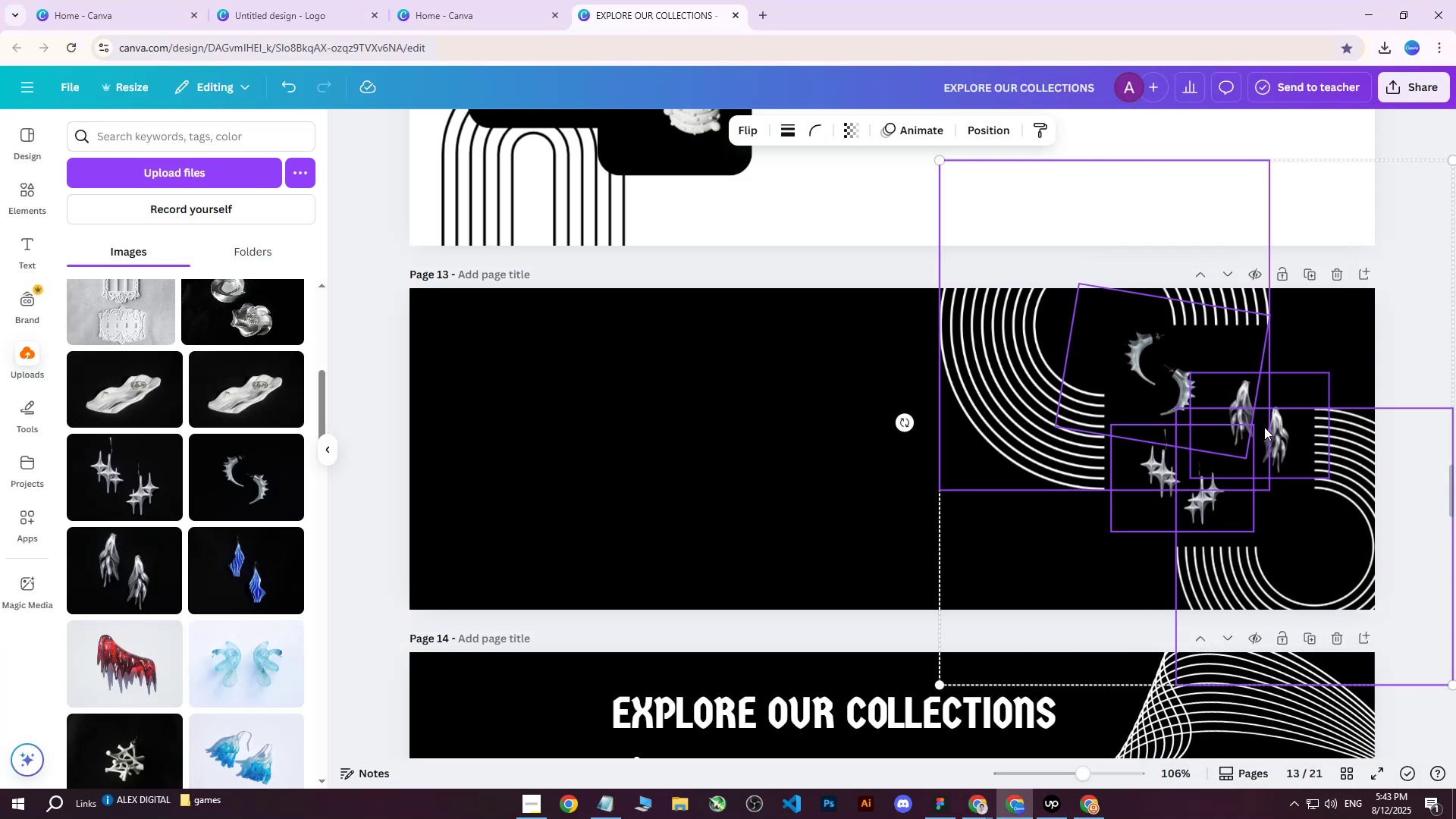 
left_click([1264, 427])
 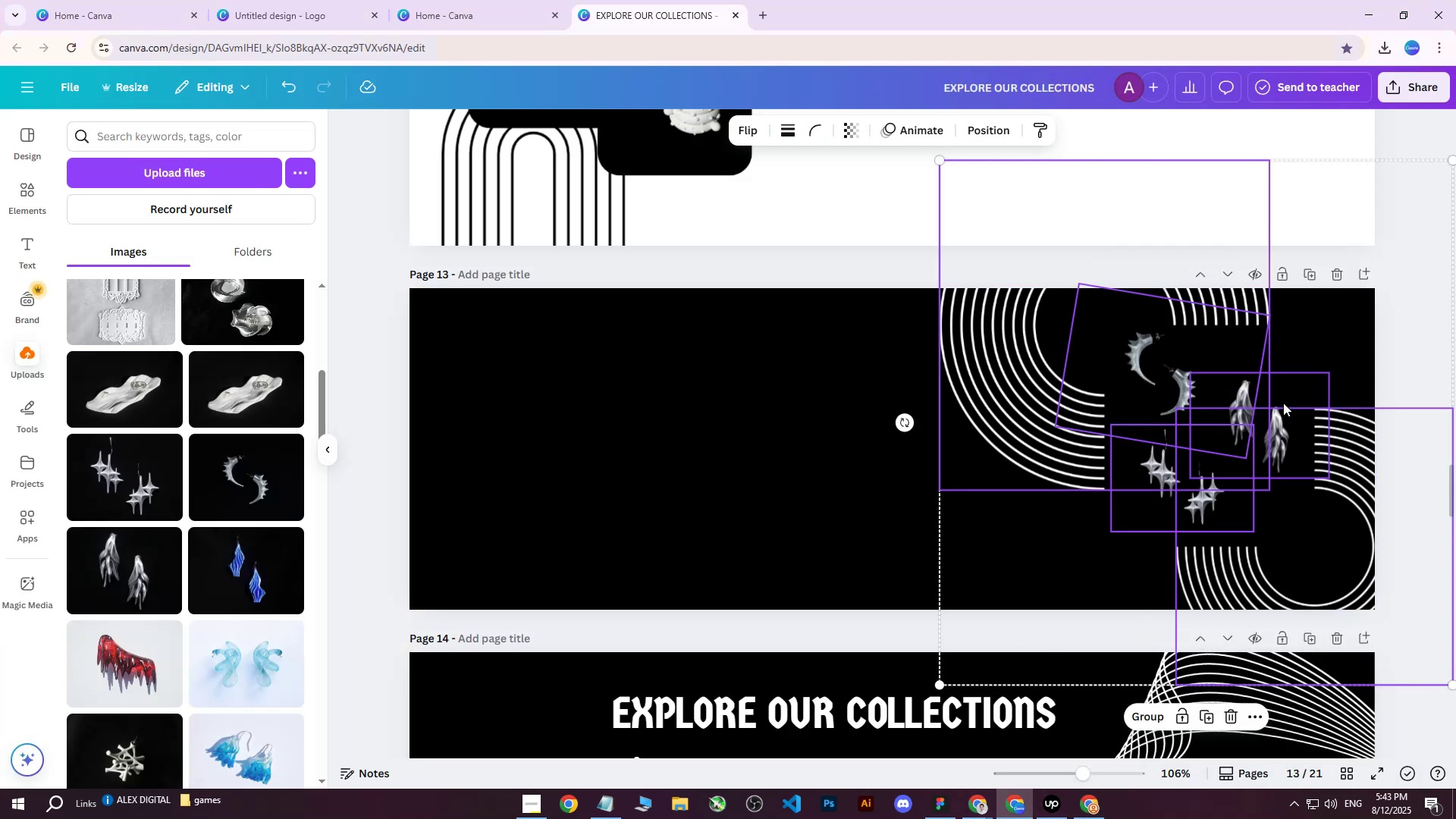 
hold_key(key=ArrowLeft, duration=1.52)
 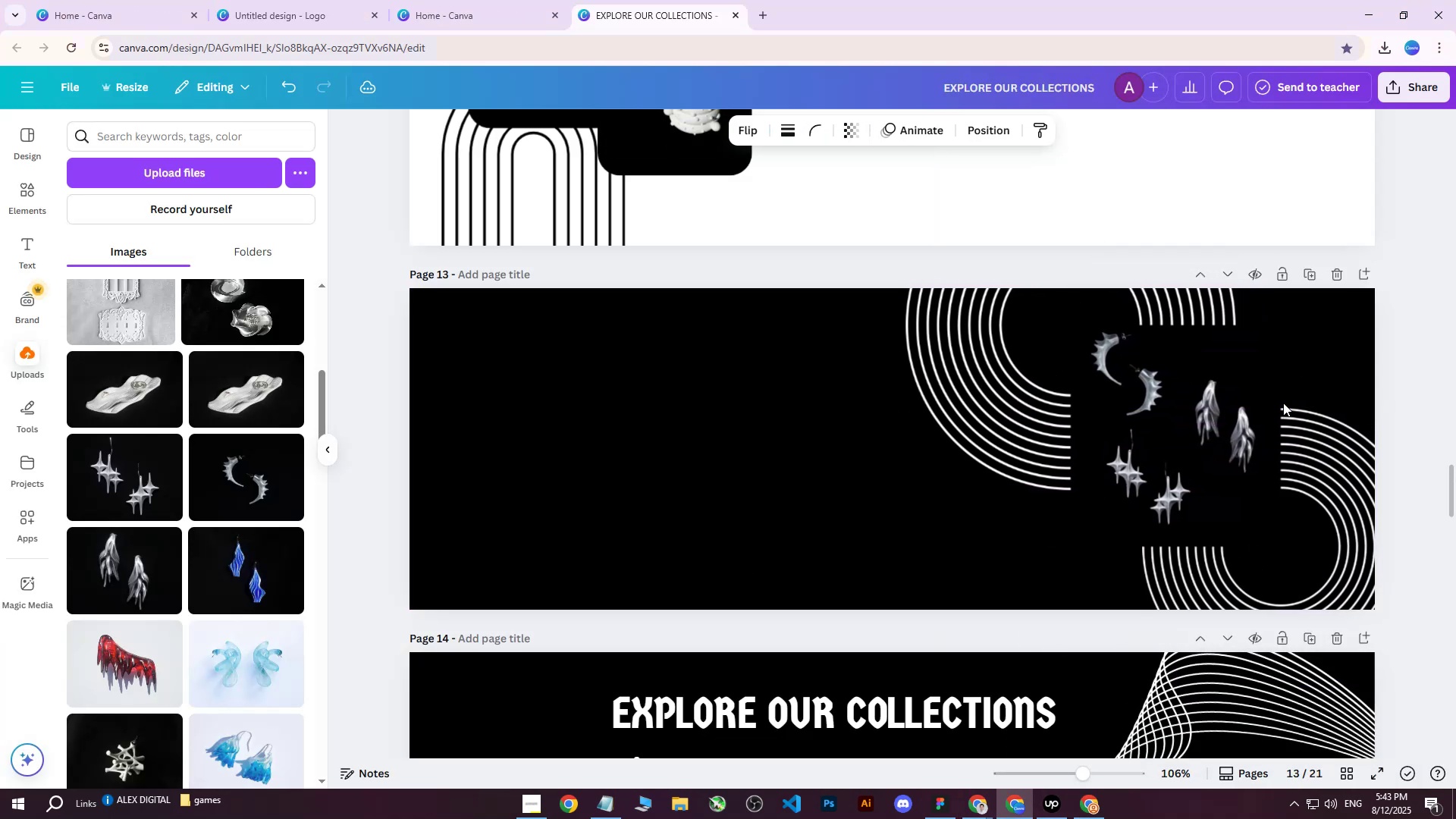 
hold_key(key=ArrowLeft, duration=0.31)
 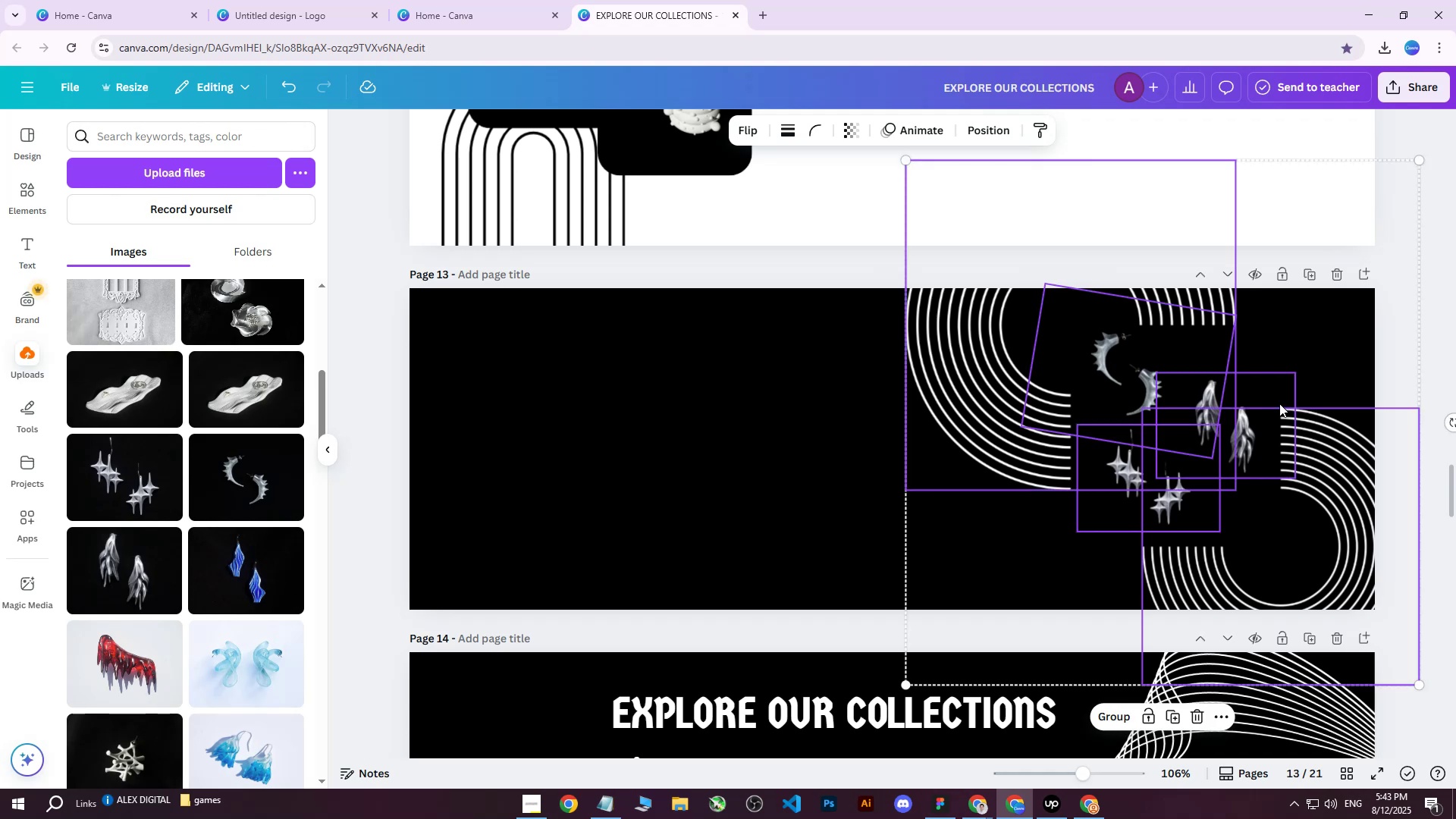 
hold_key(key=ArrowRight, duration=0.82)
 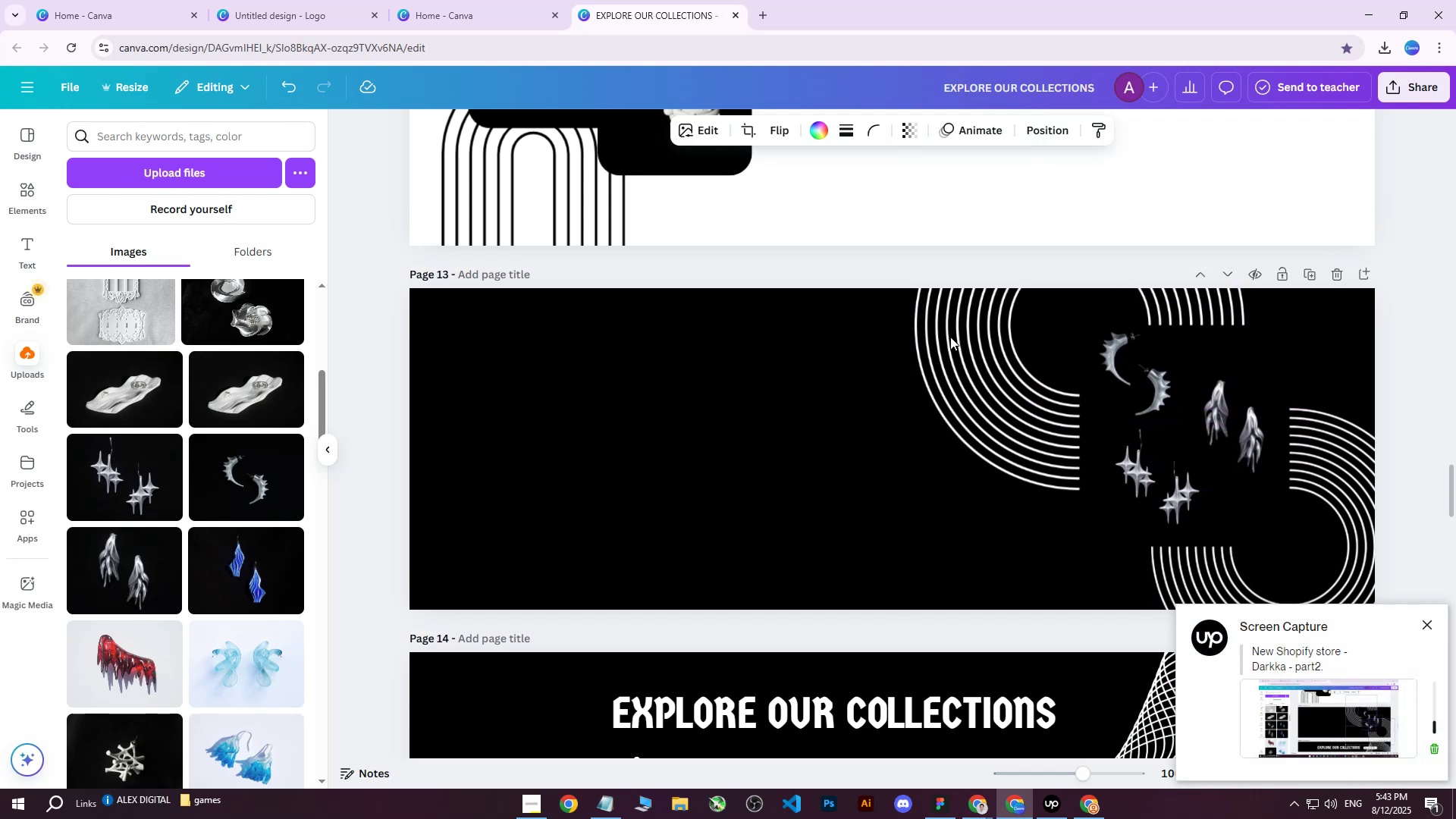 
double_click([944, 340])
 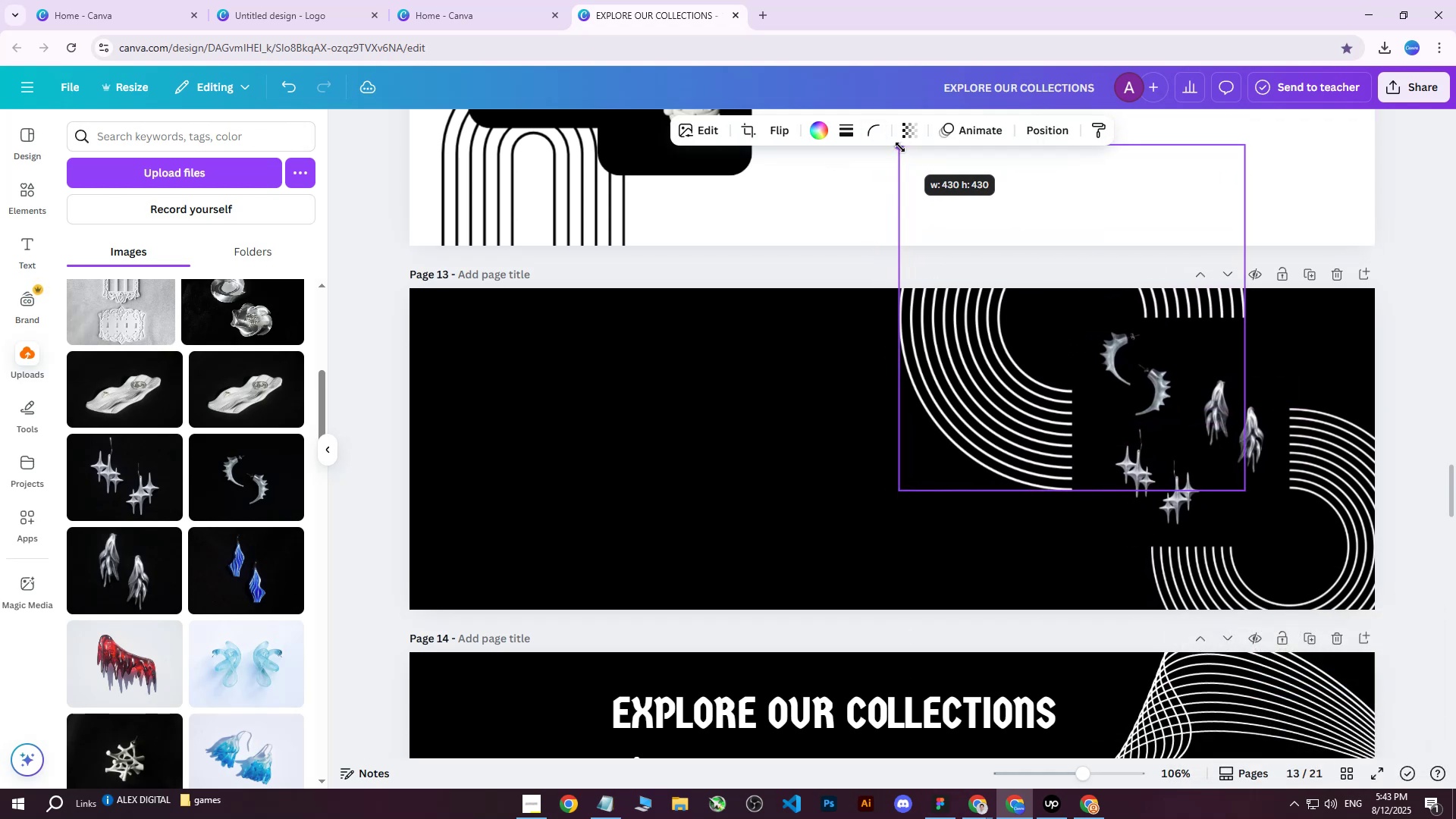 
wait(6.33)
 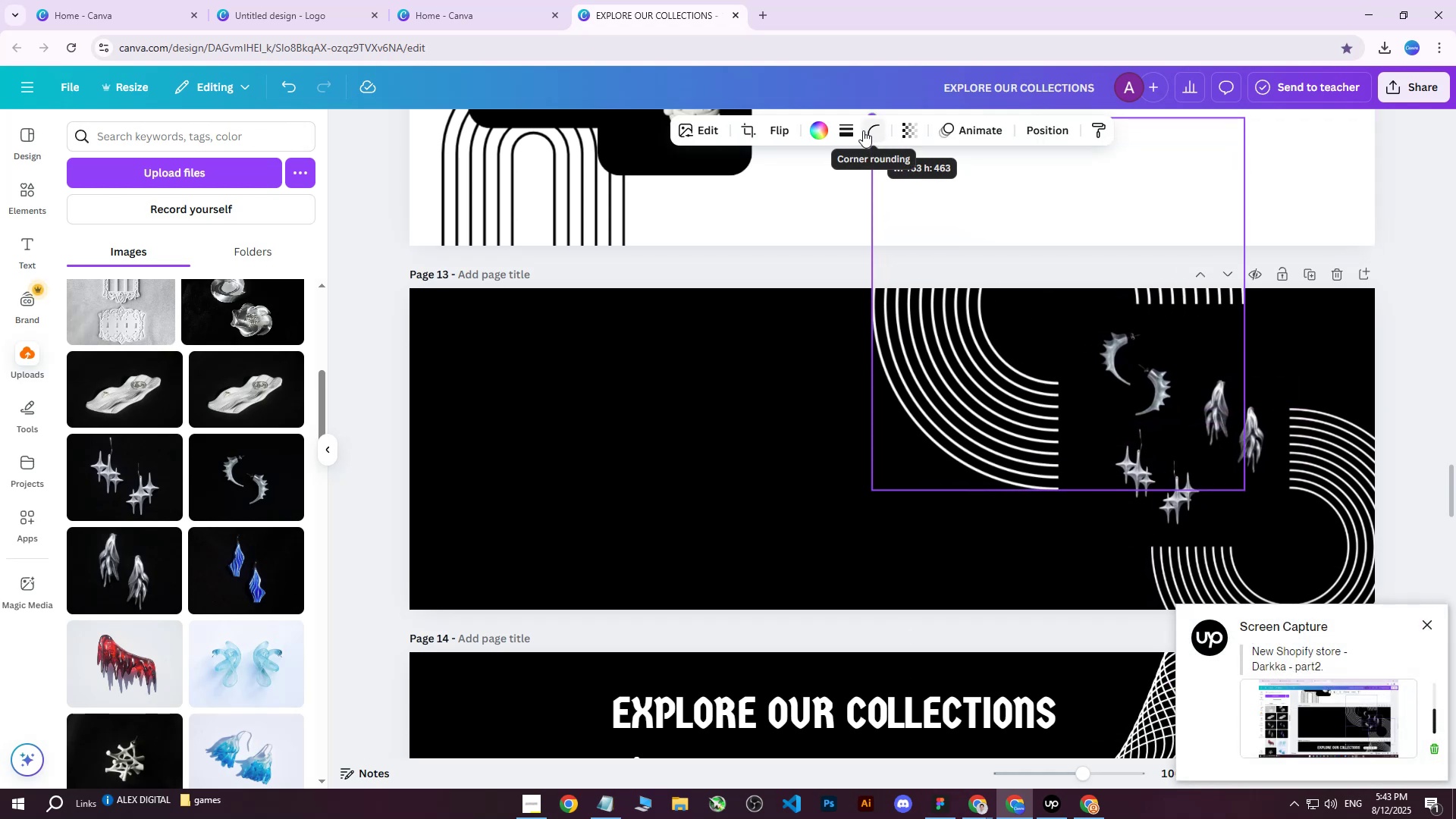 
left_click([1127, 369])
 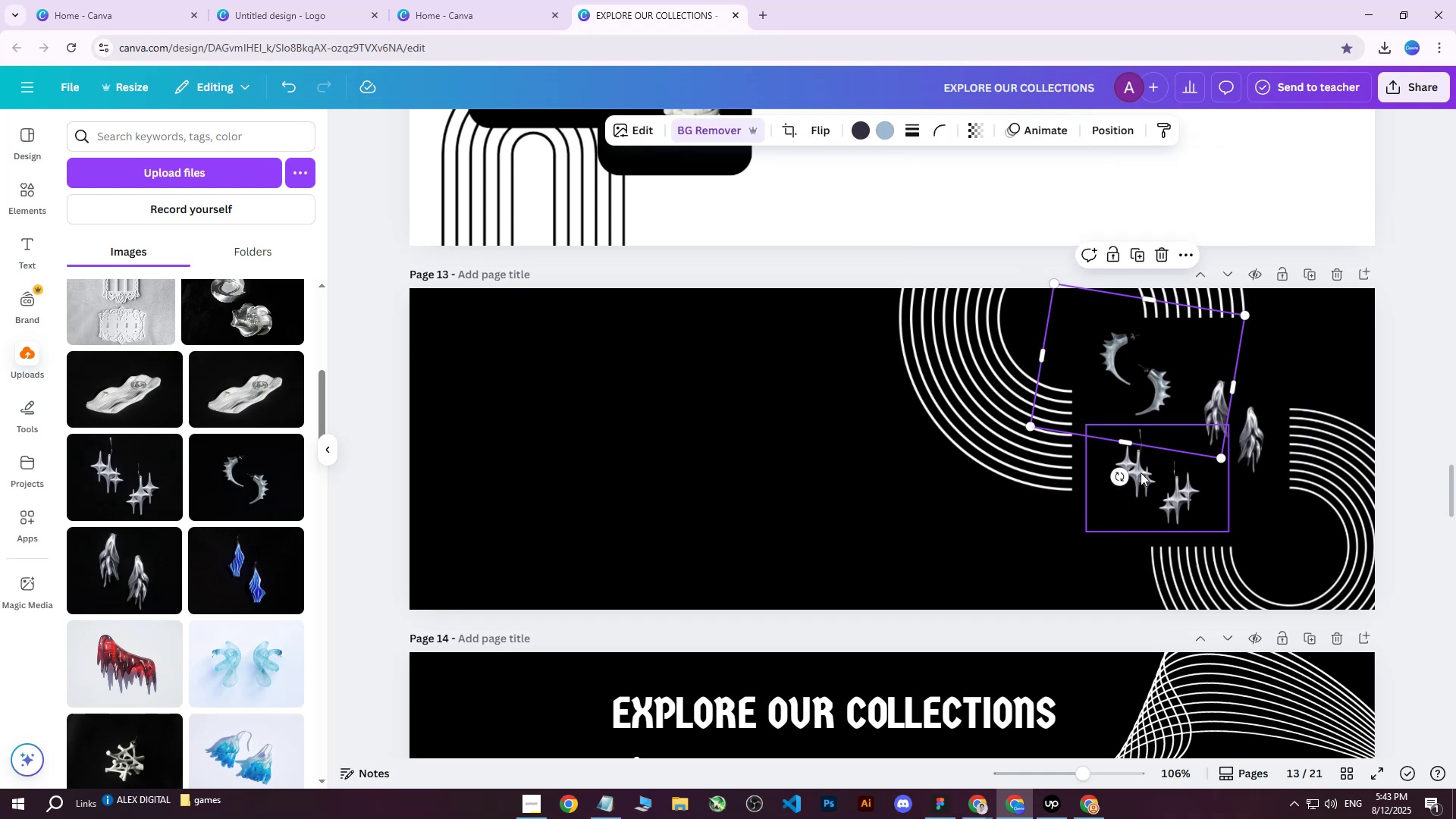 
hold_key(key=ShiftLeft, duration=1.12)
left_click([1131, 467])
 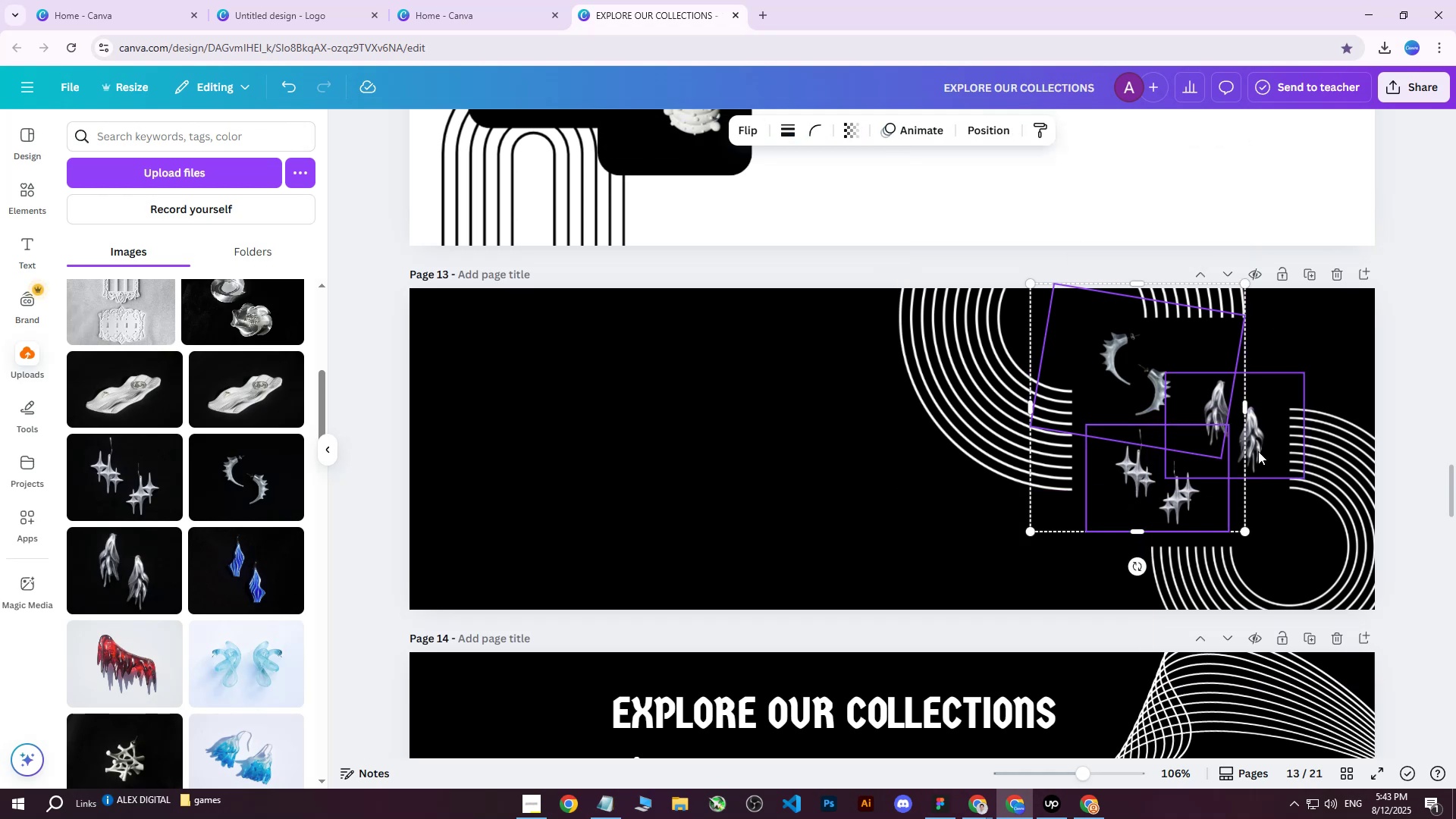 
left_click([1257, 447])
 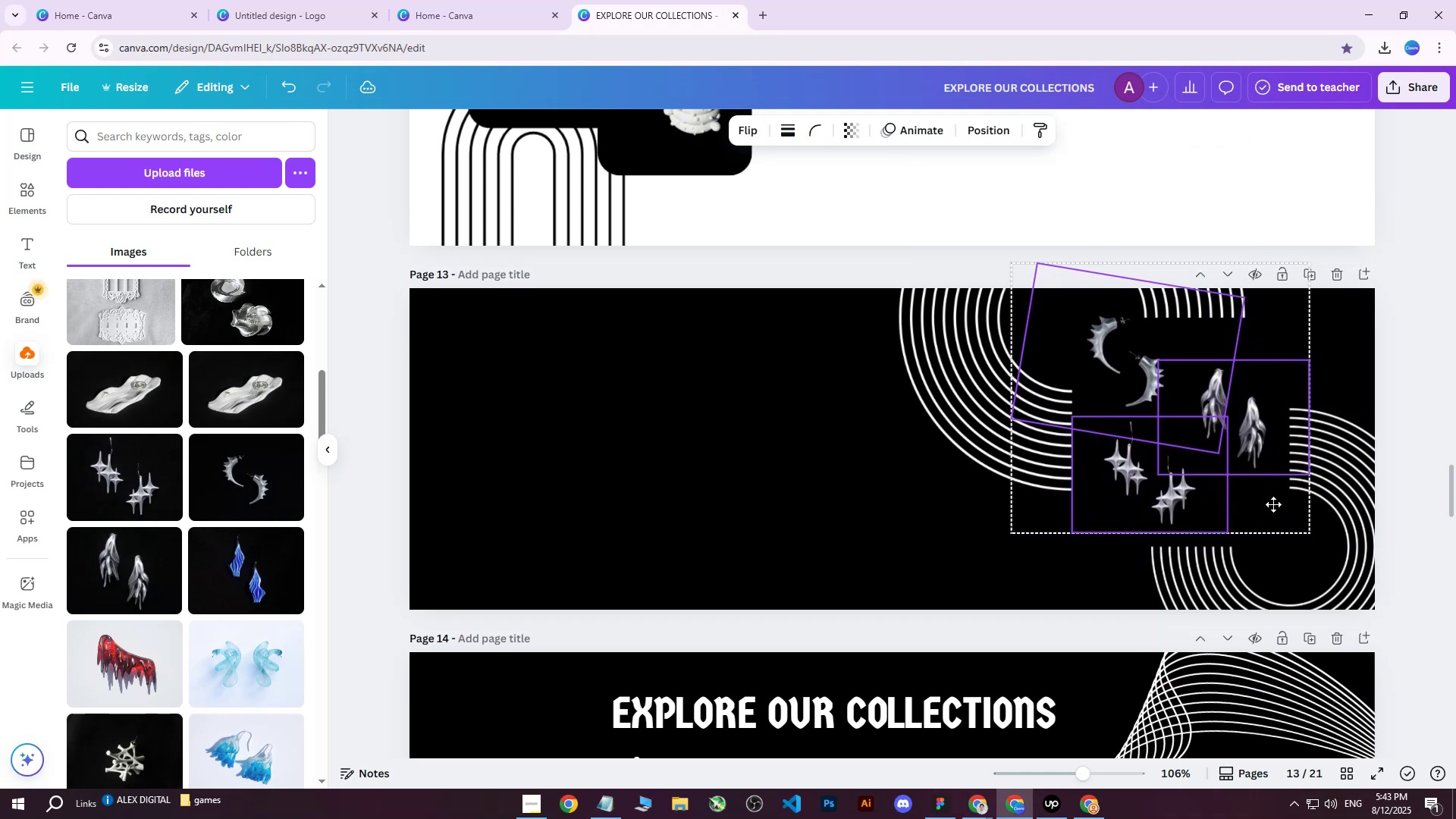 
left_click([847, 513])
 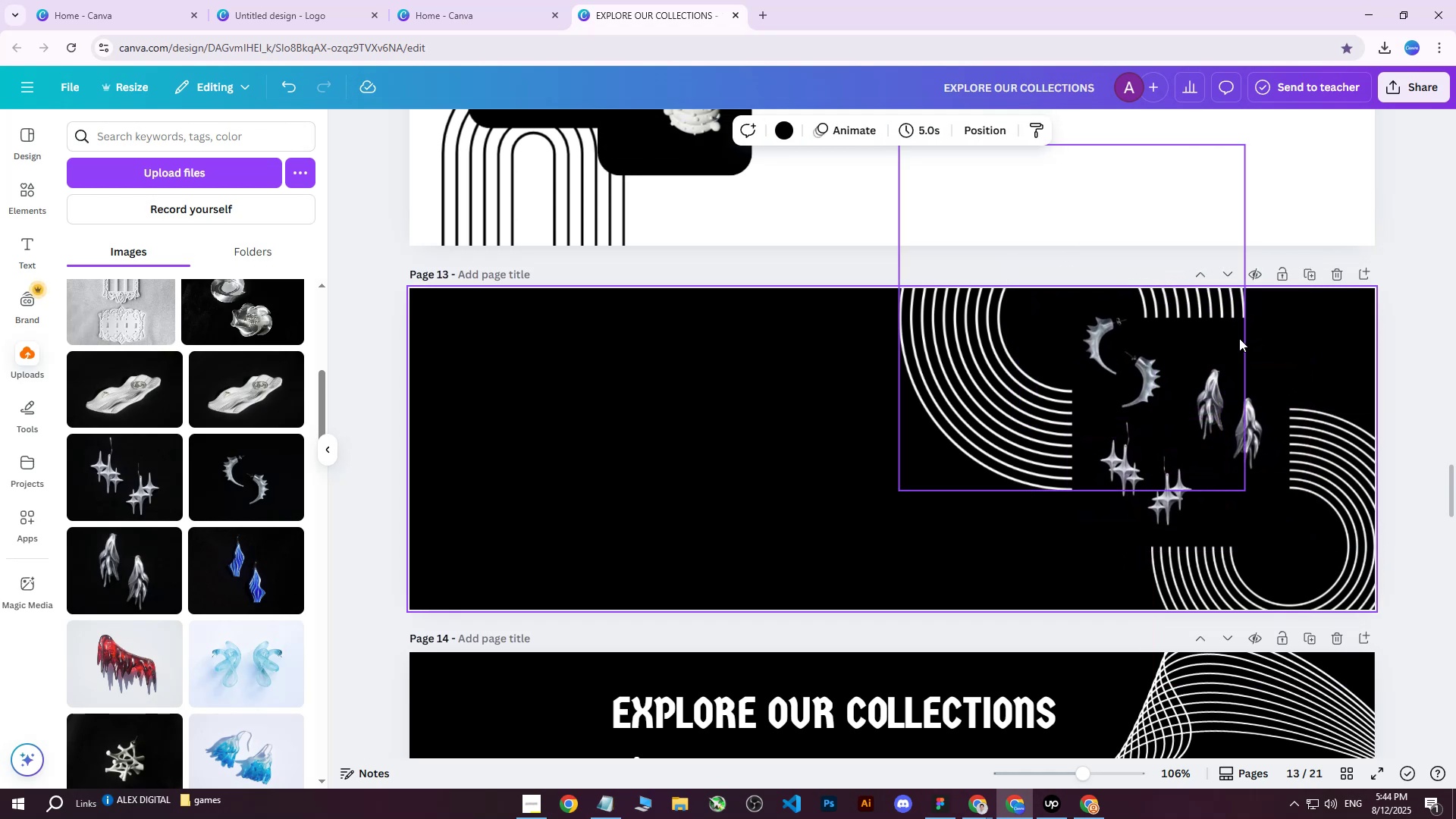 
left_click([1140, 468])
 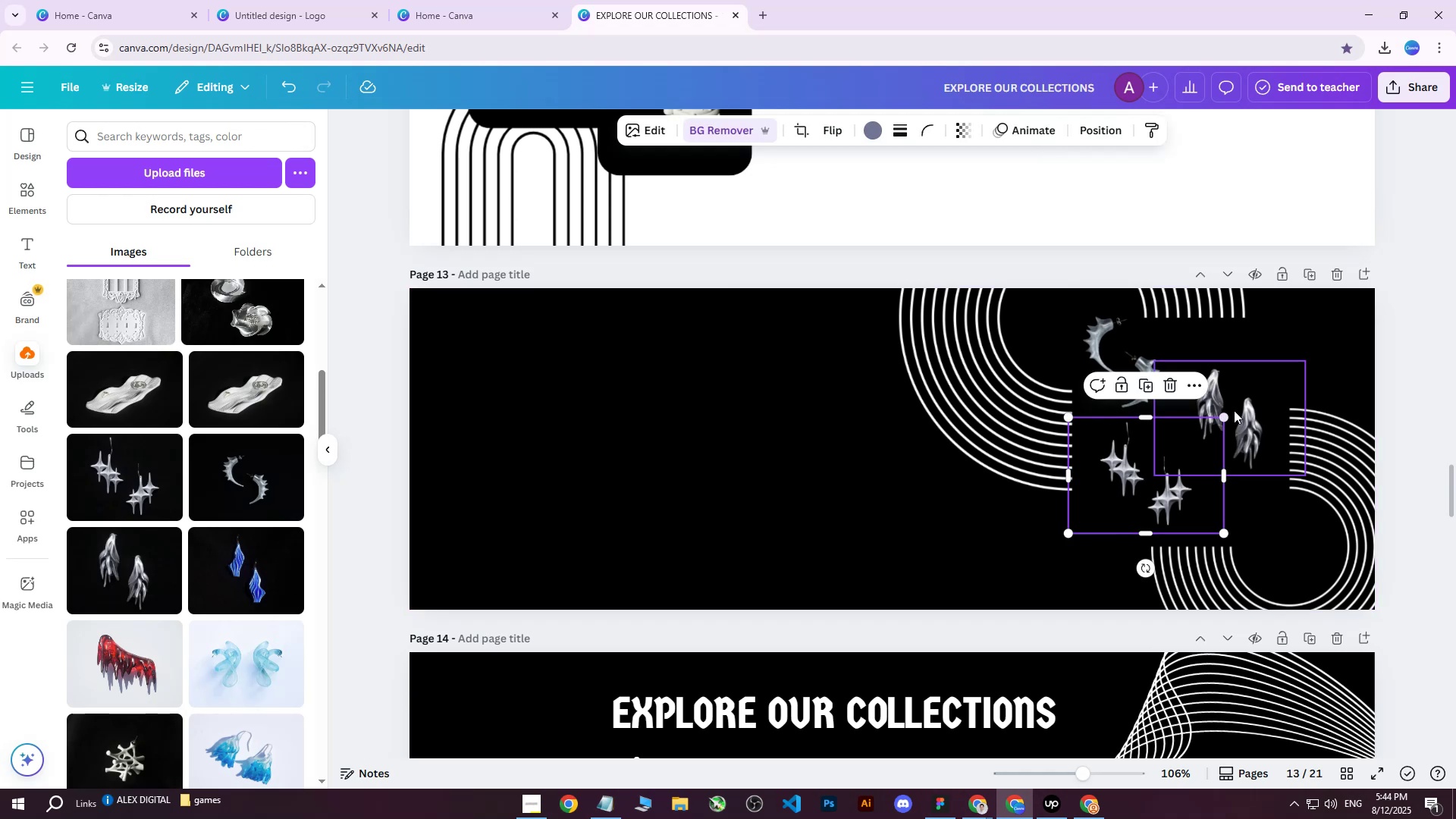 
key(ArrowRight)
 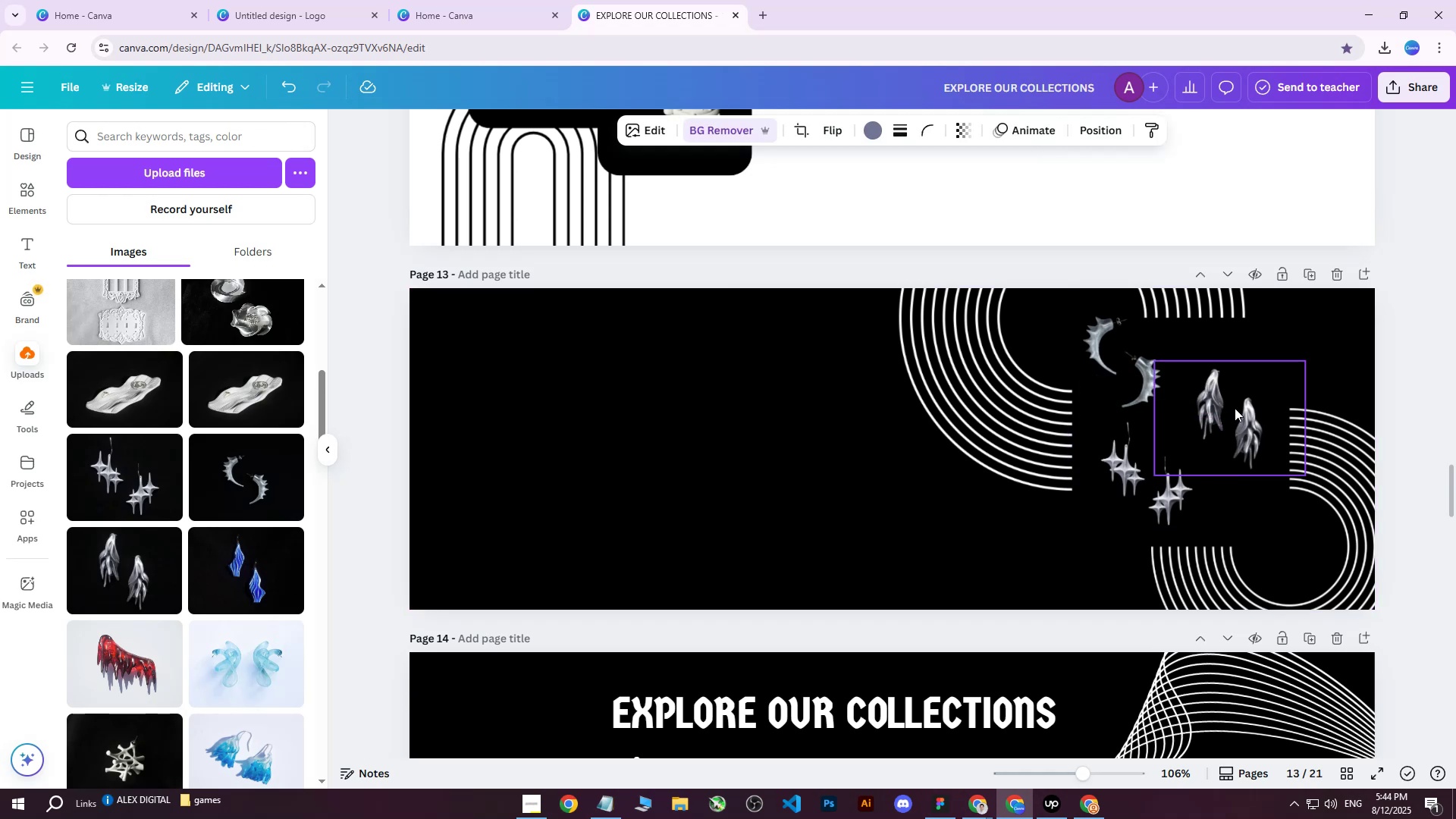 
key(ArrowRight)
 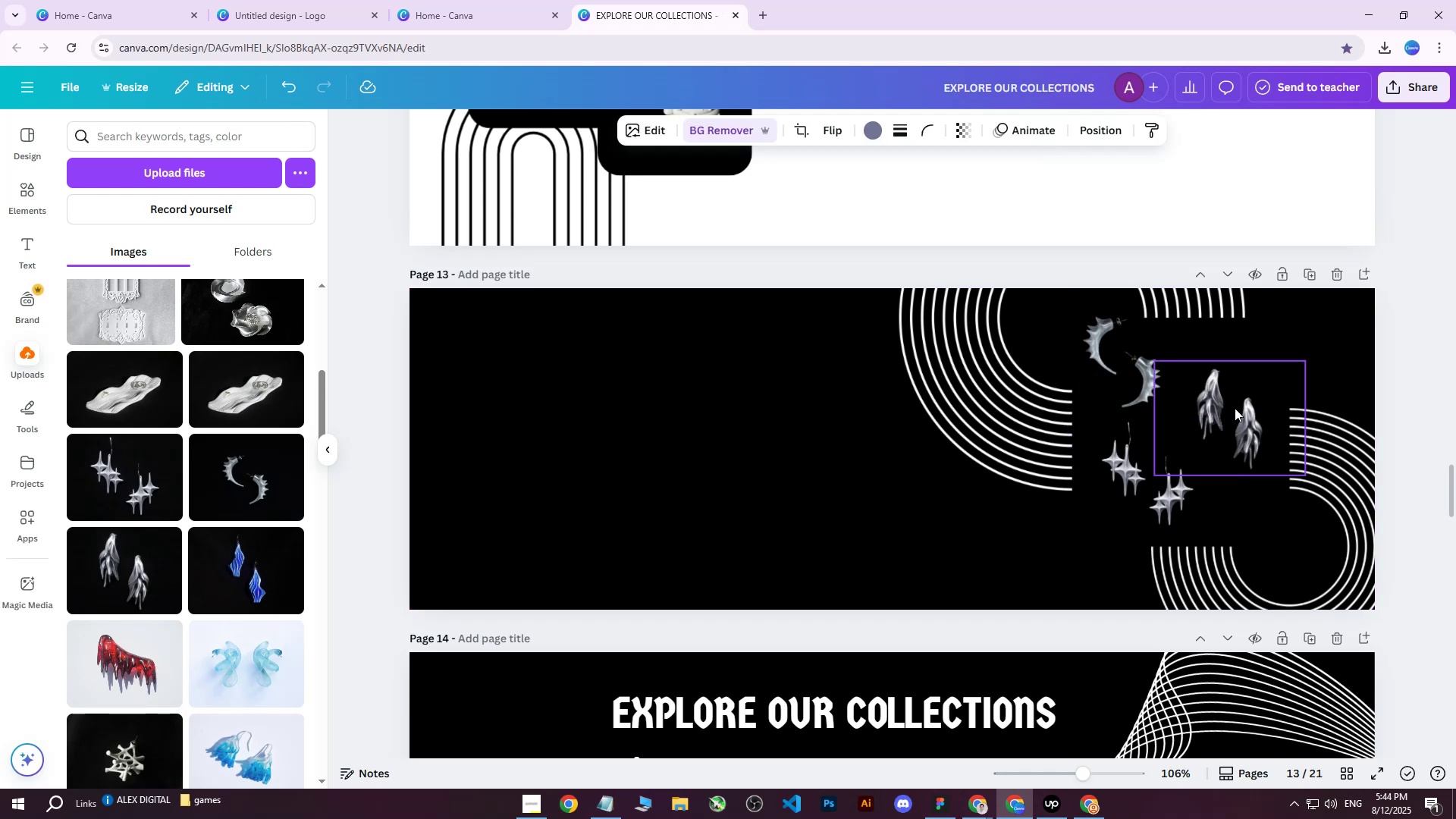 
key(ArrowRight)
 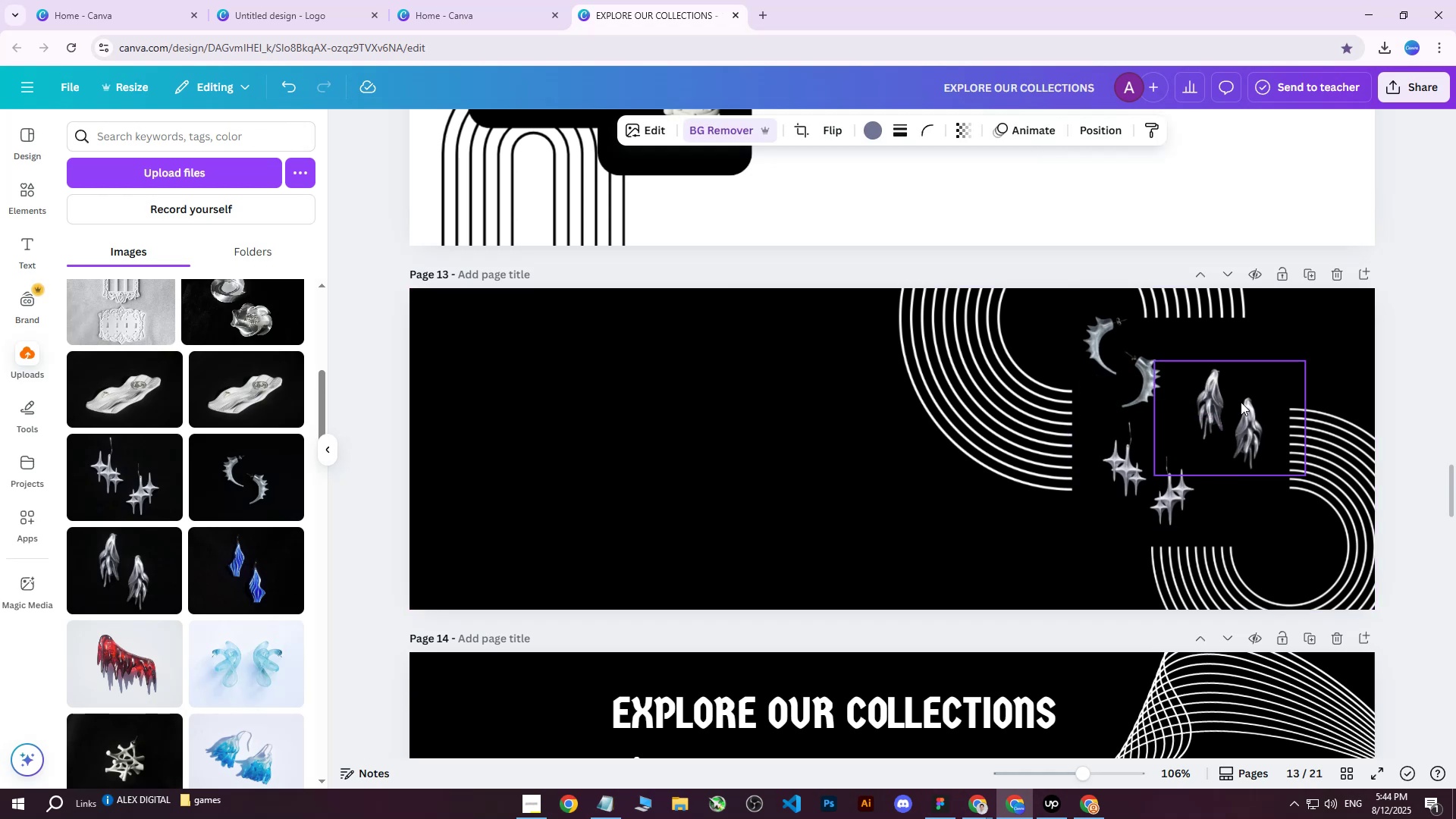 
key(ArrowRight)
 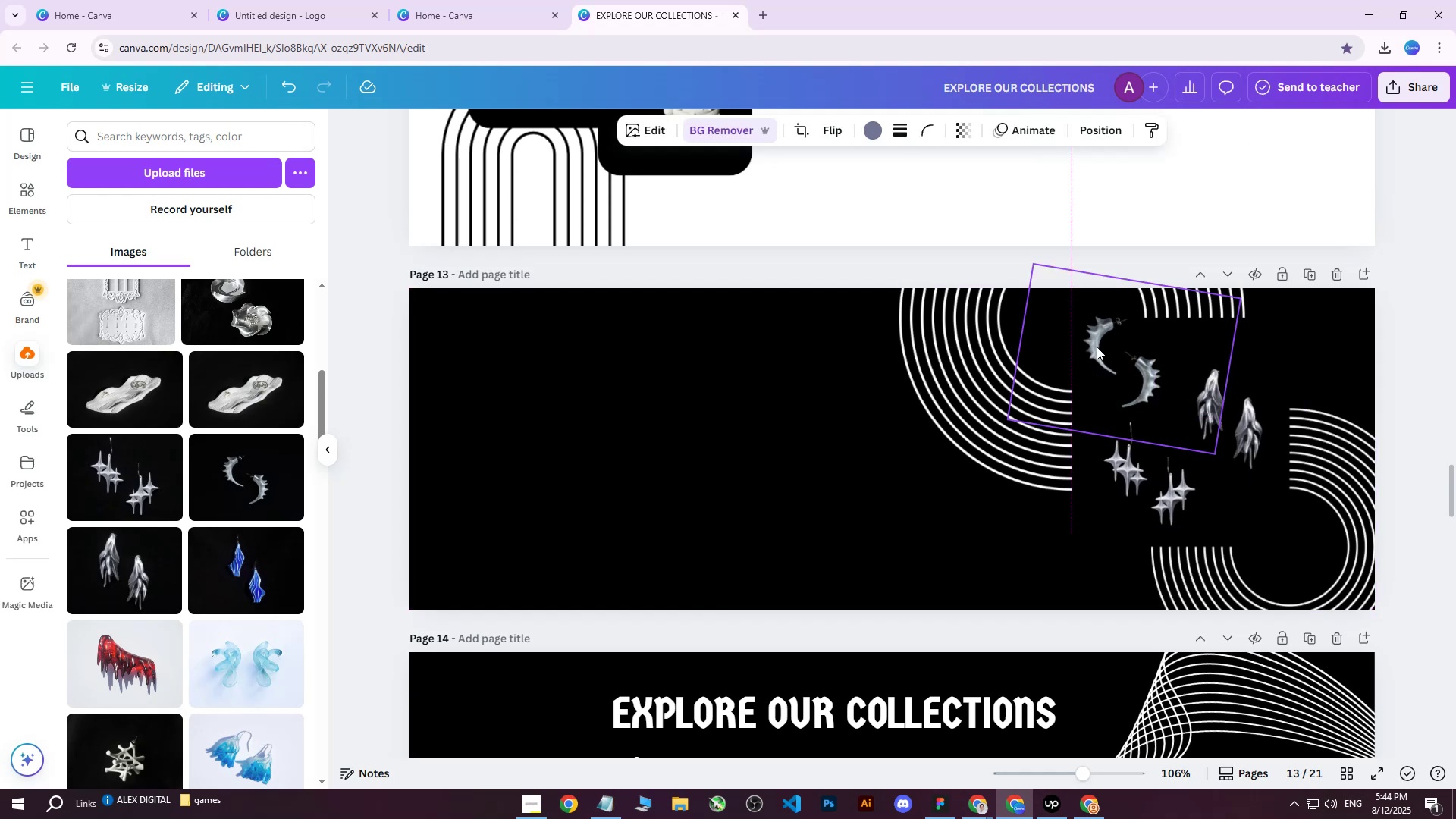 
left_click([1100, 345])
 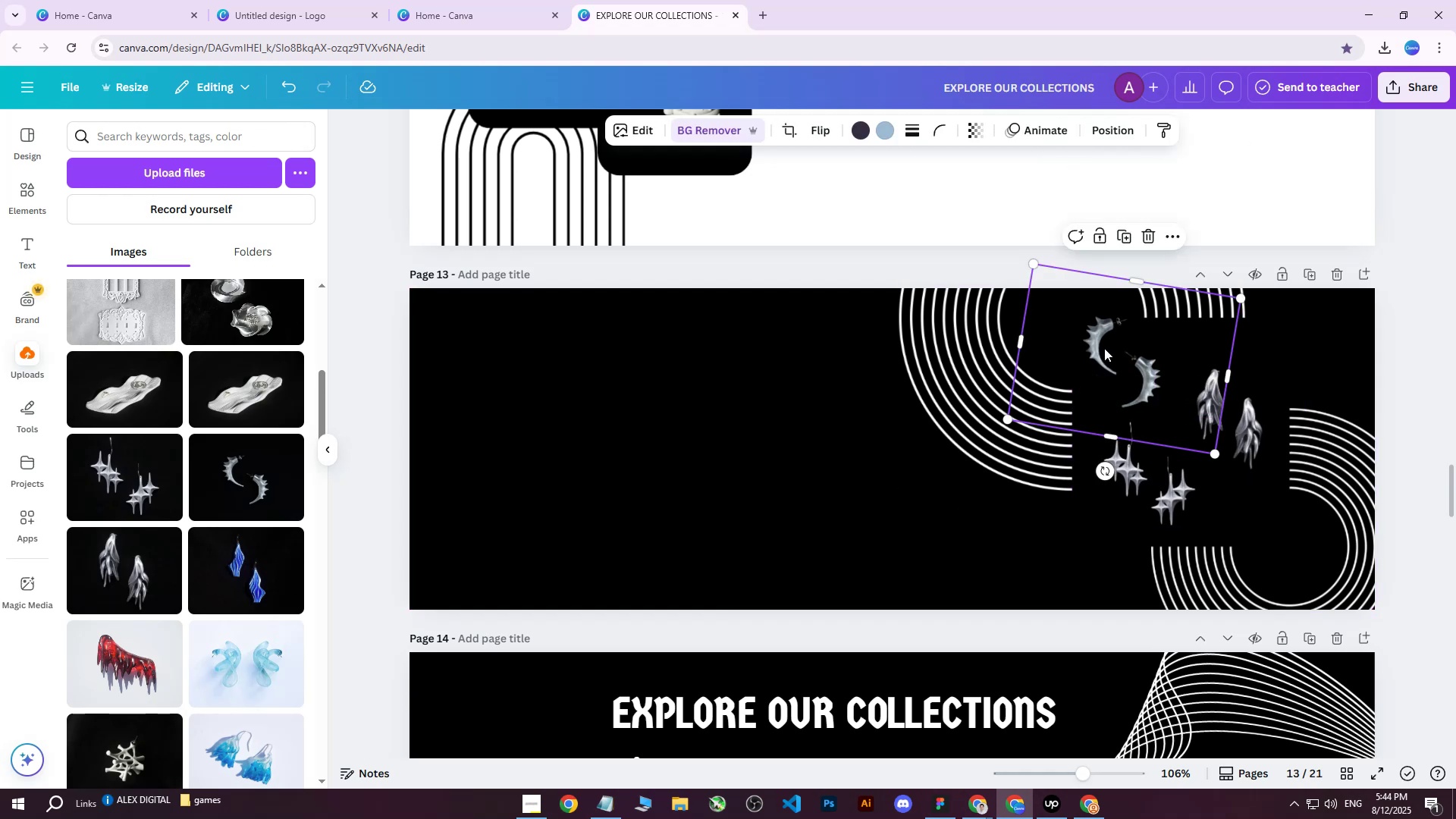 
key(ArrowDown)
 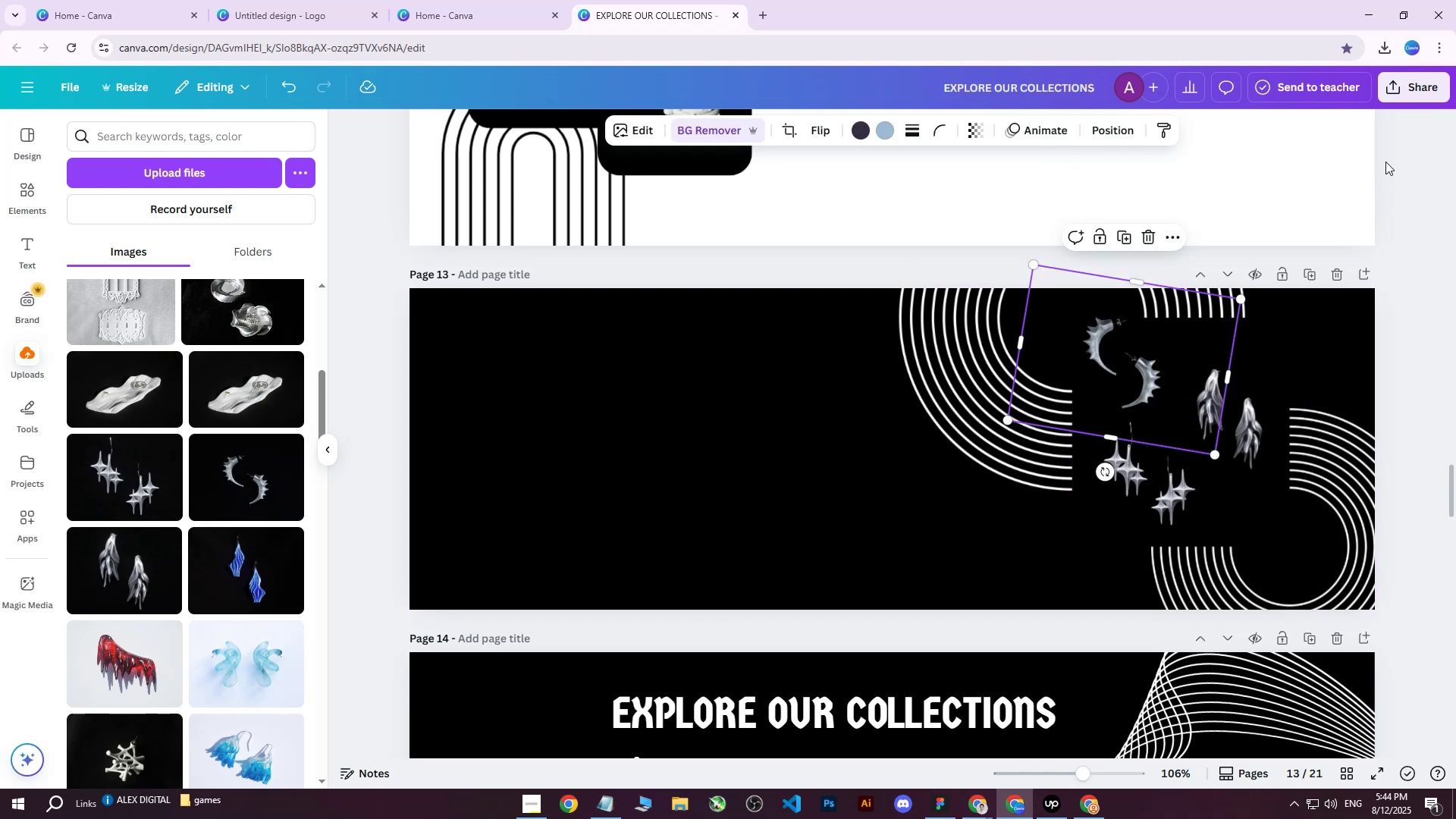 
left_click([1406, 96])
 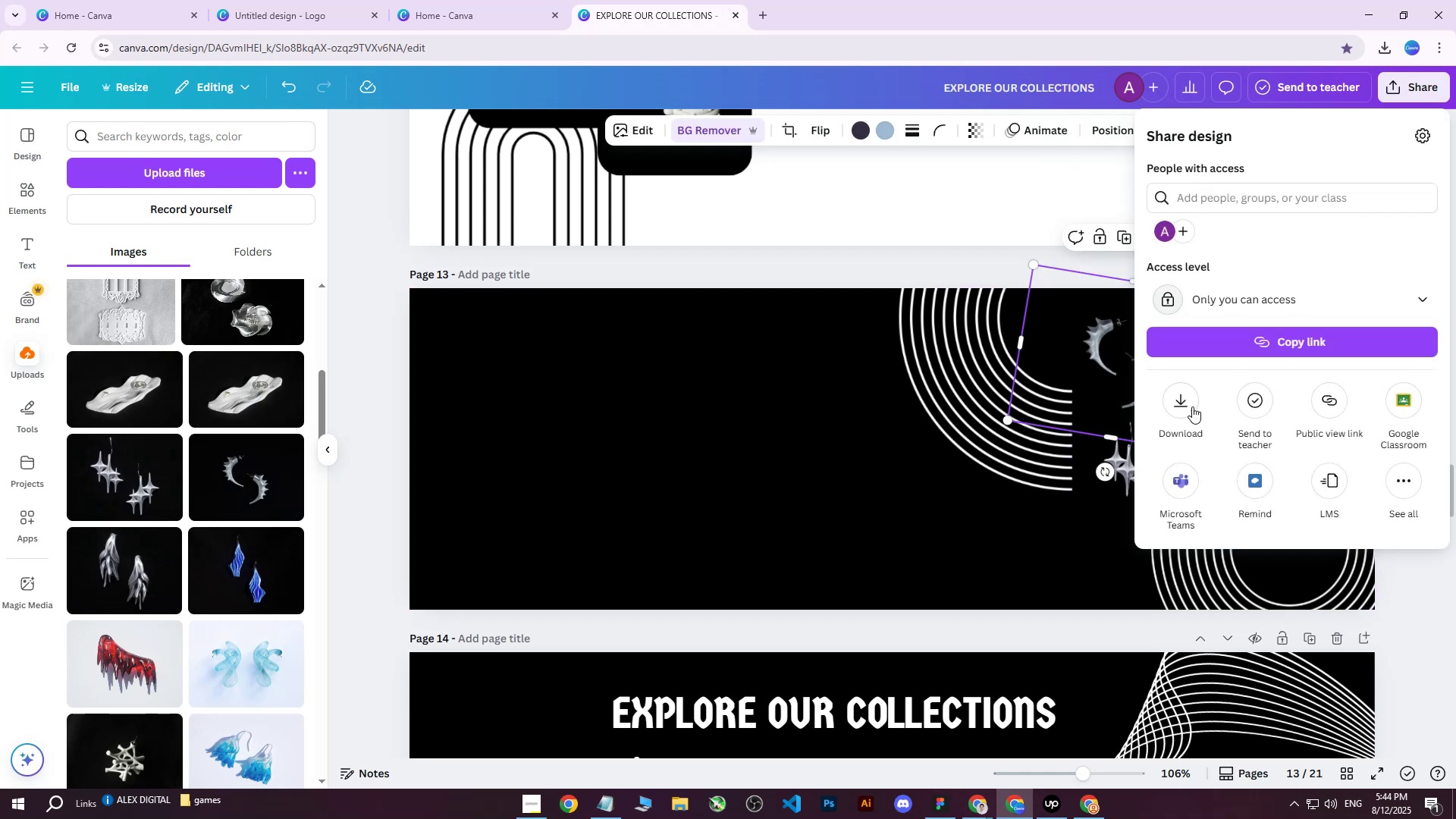 
left_click([1186, 411])
 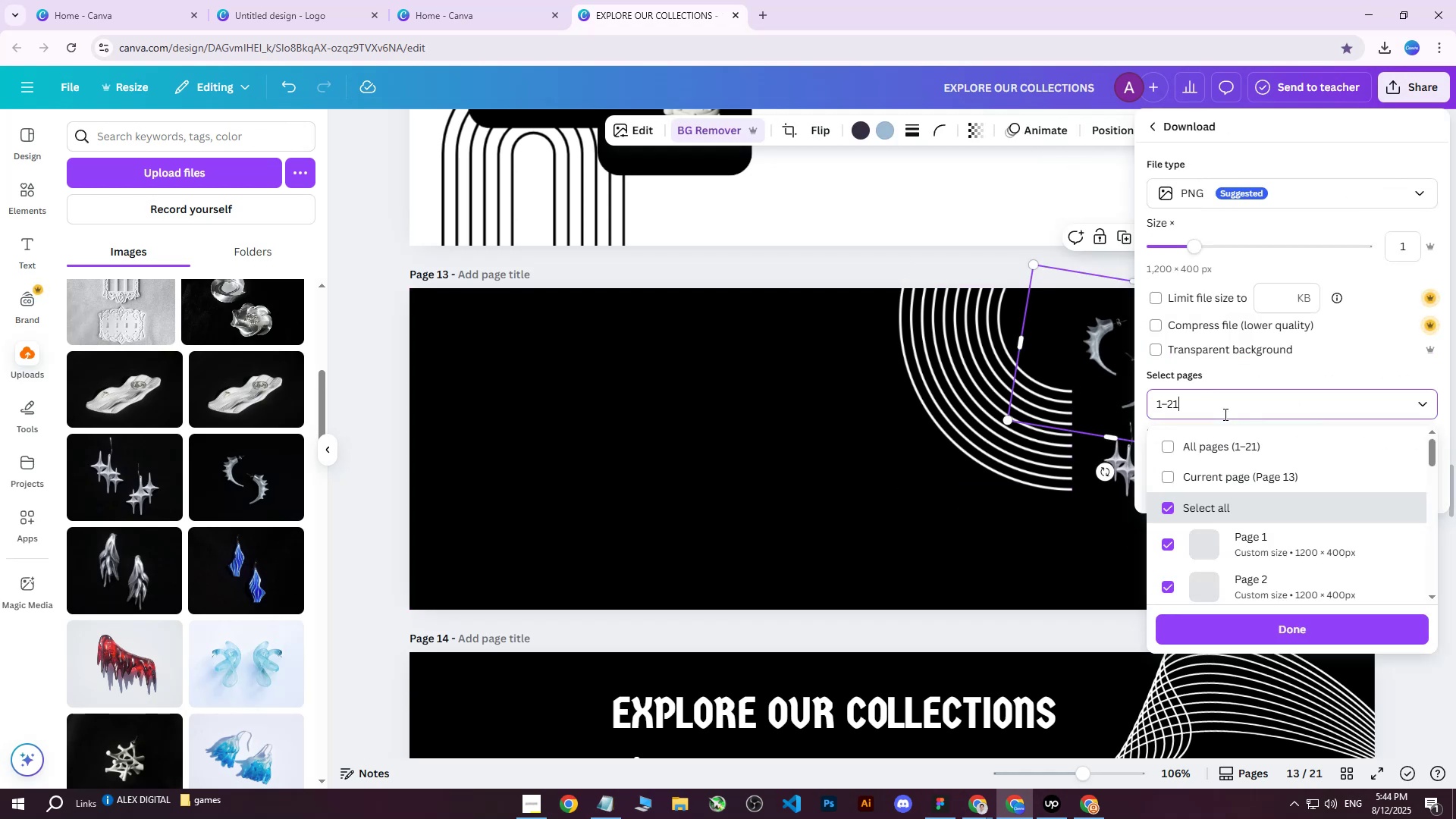 
double_click([1203, 447])
 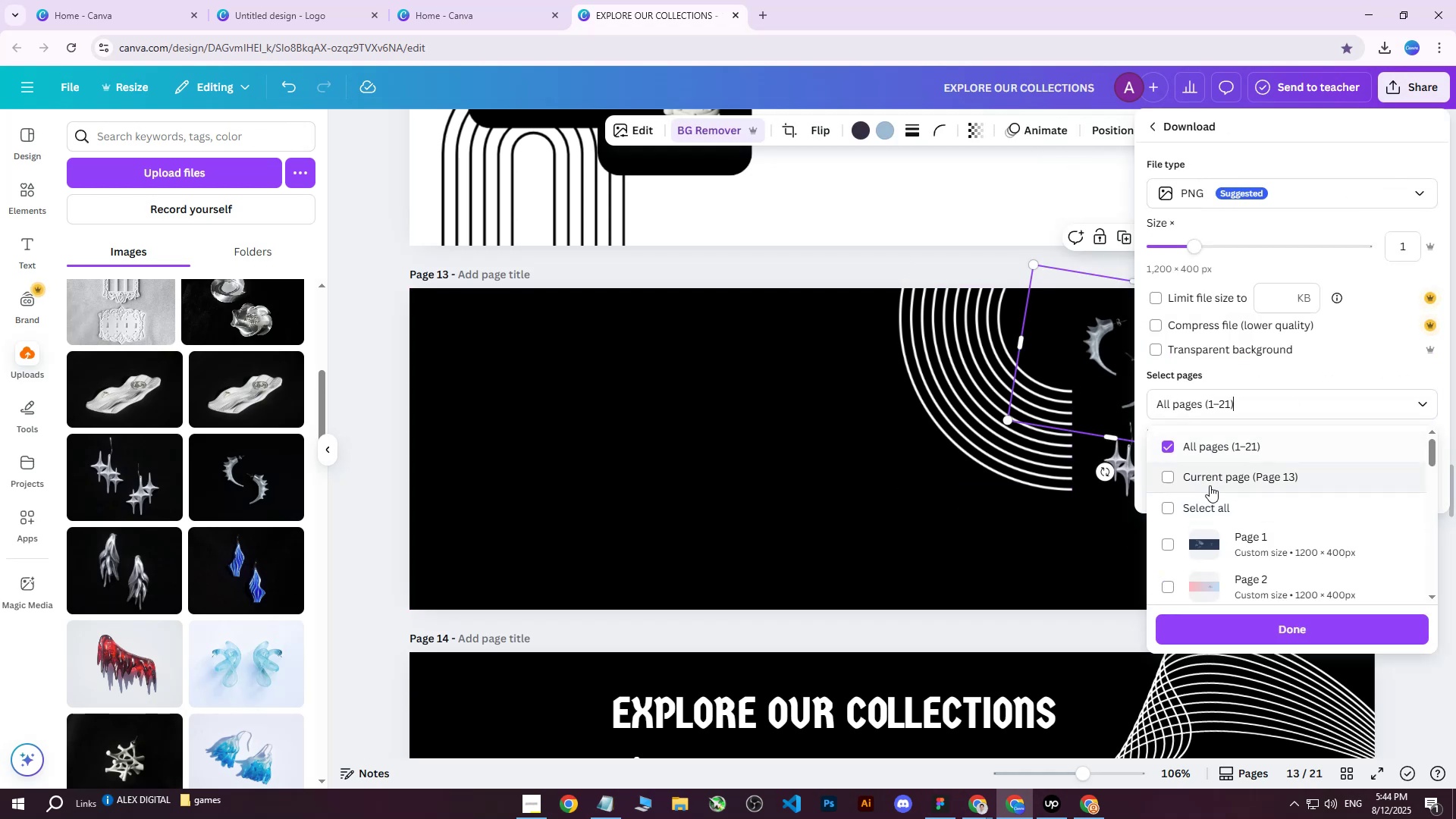 
triple_click([1210, 485])
 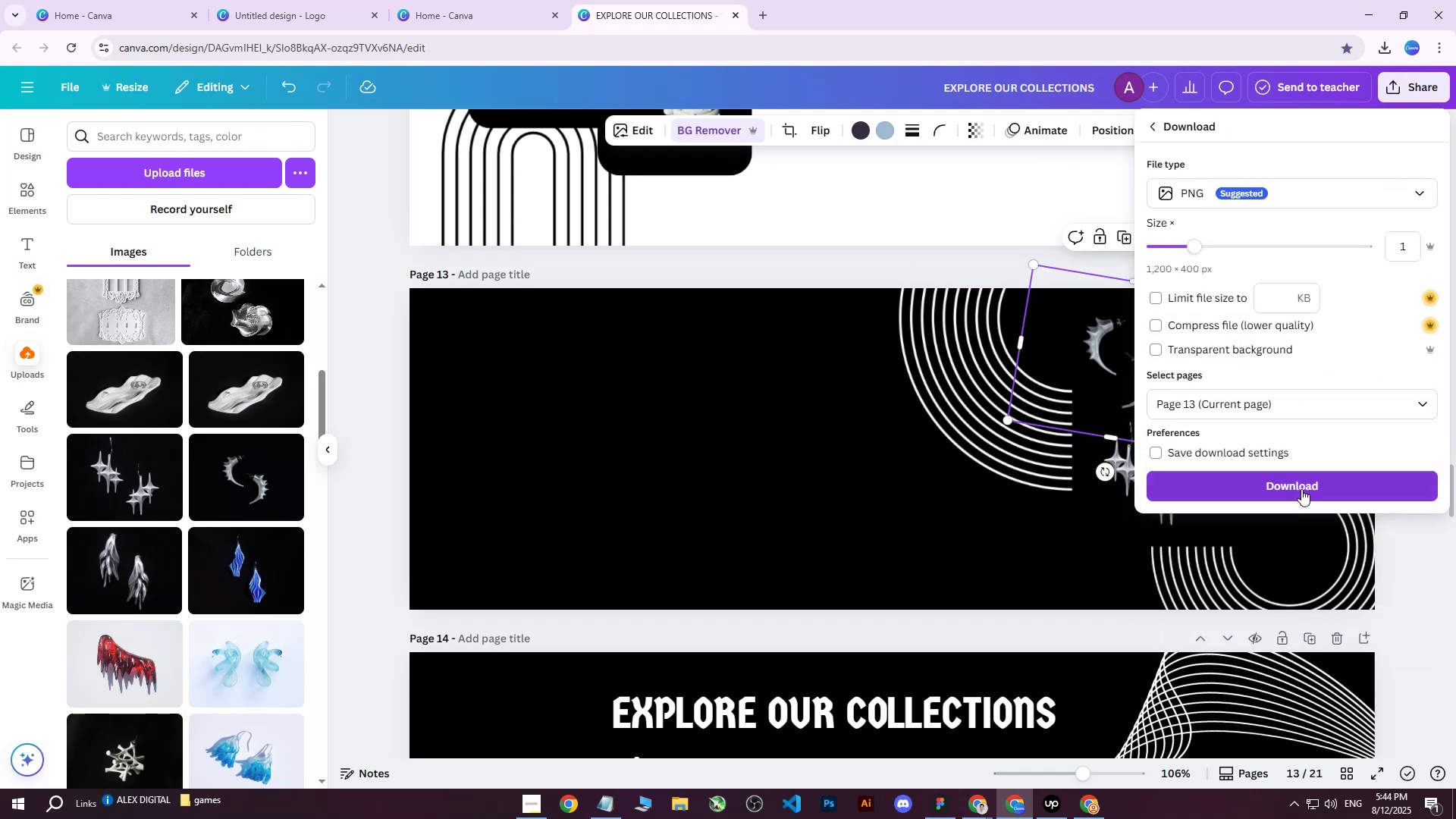 
left_click([1301, 489])
 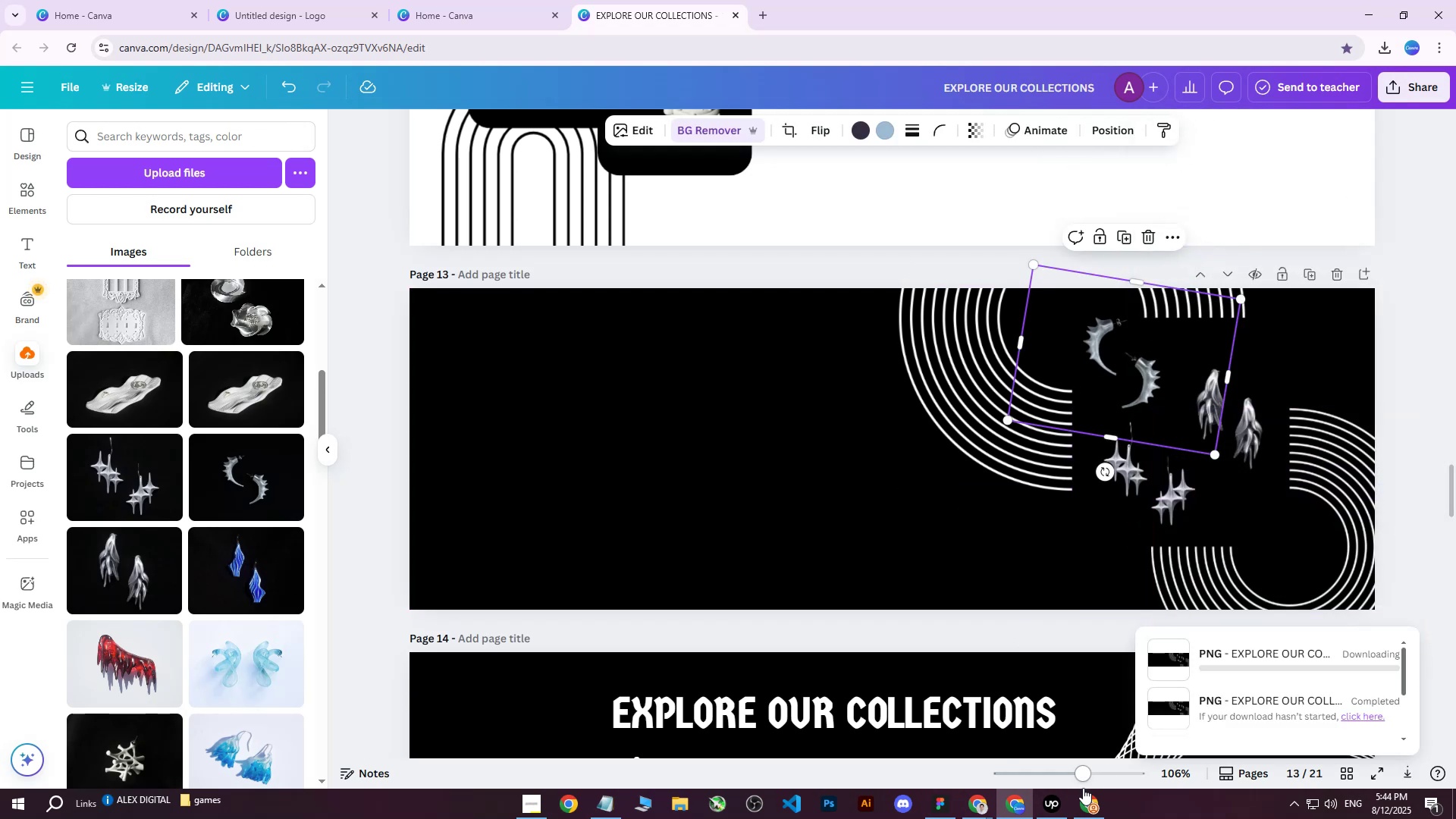 
left_click([1081, 805])
 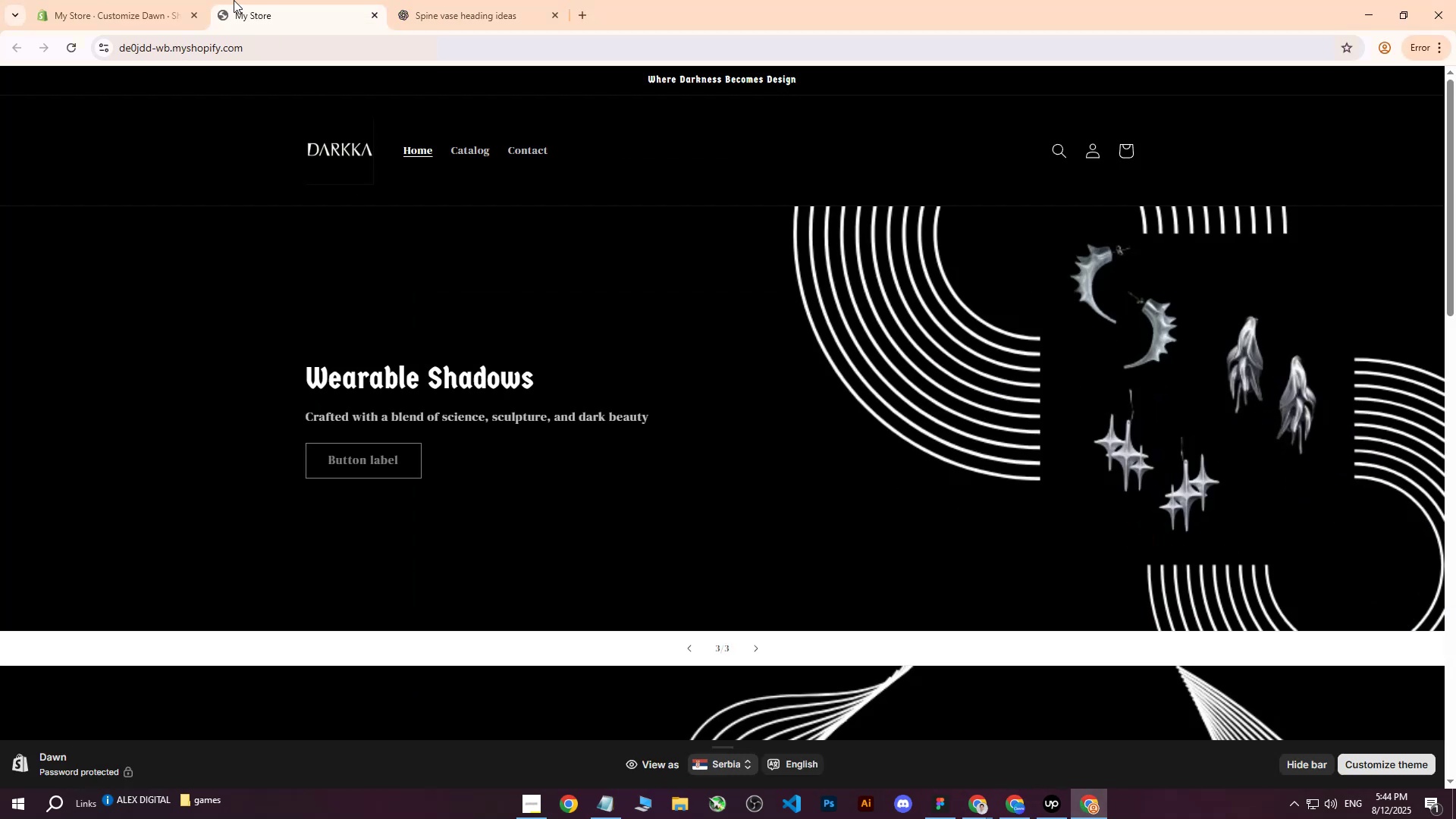 
left_click([124, 0])
 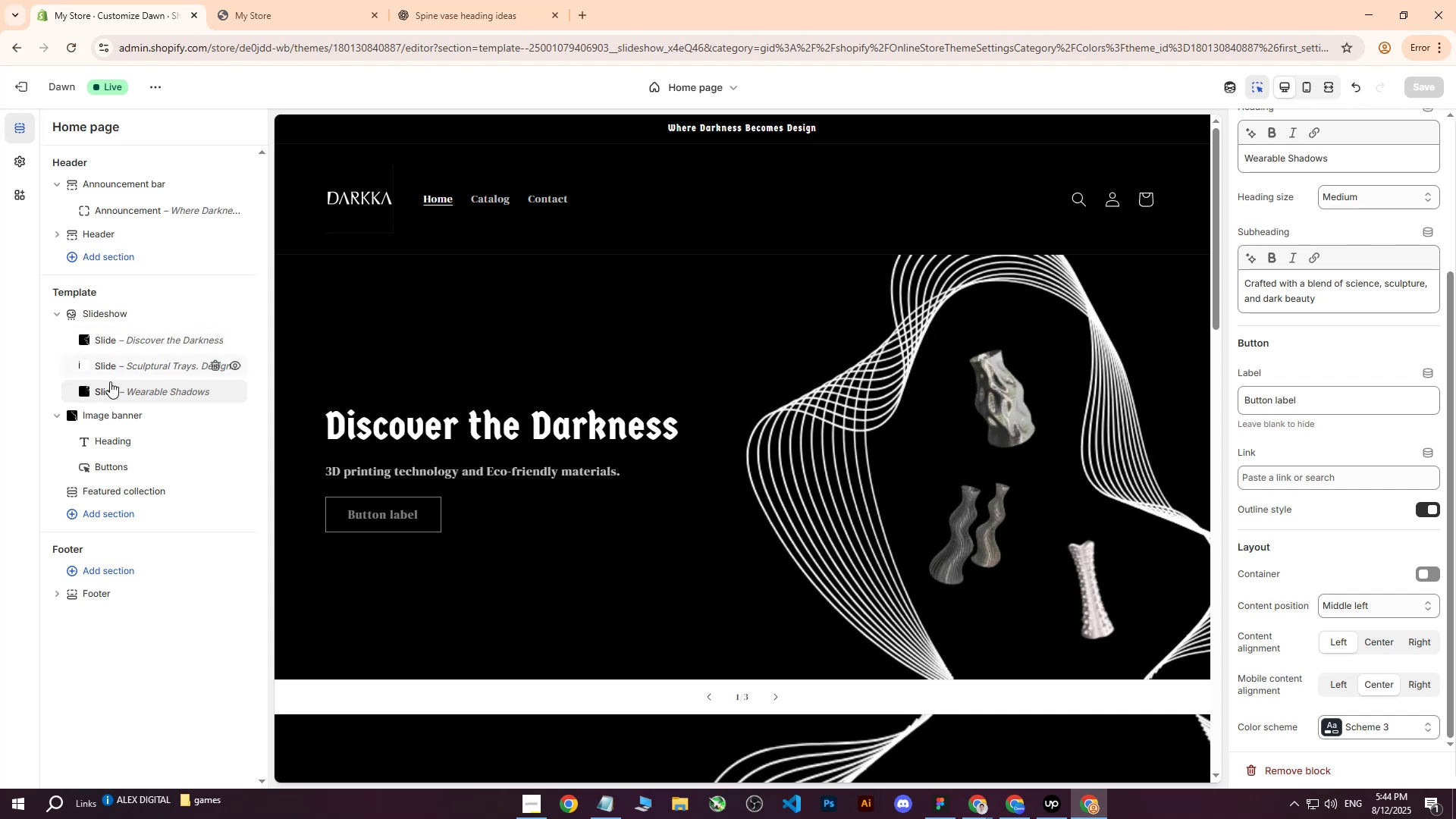 
left_click([108, 410])
 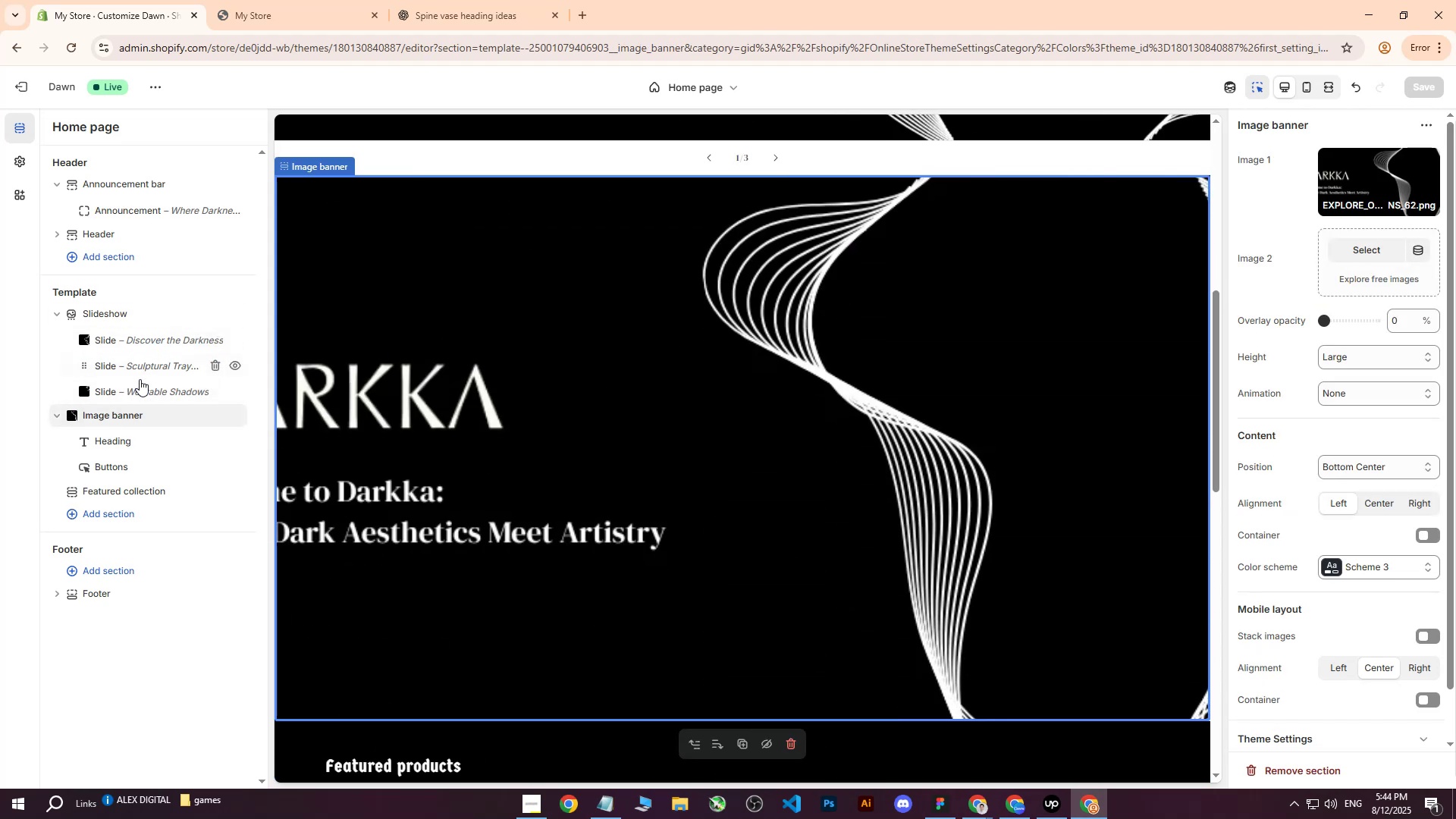 
left_click([136, 387])
 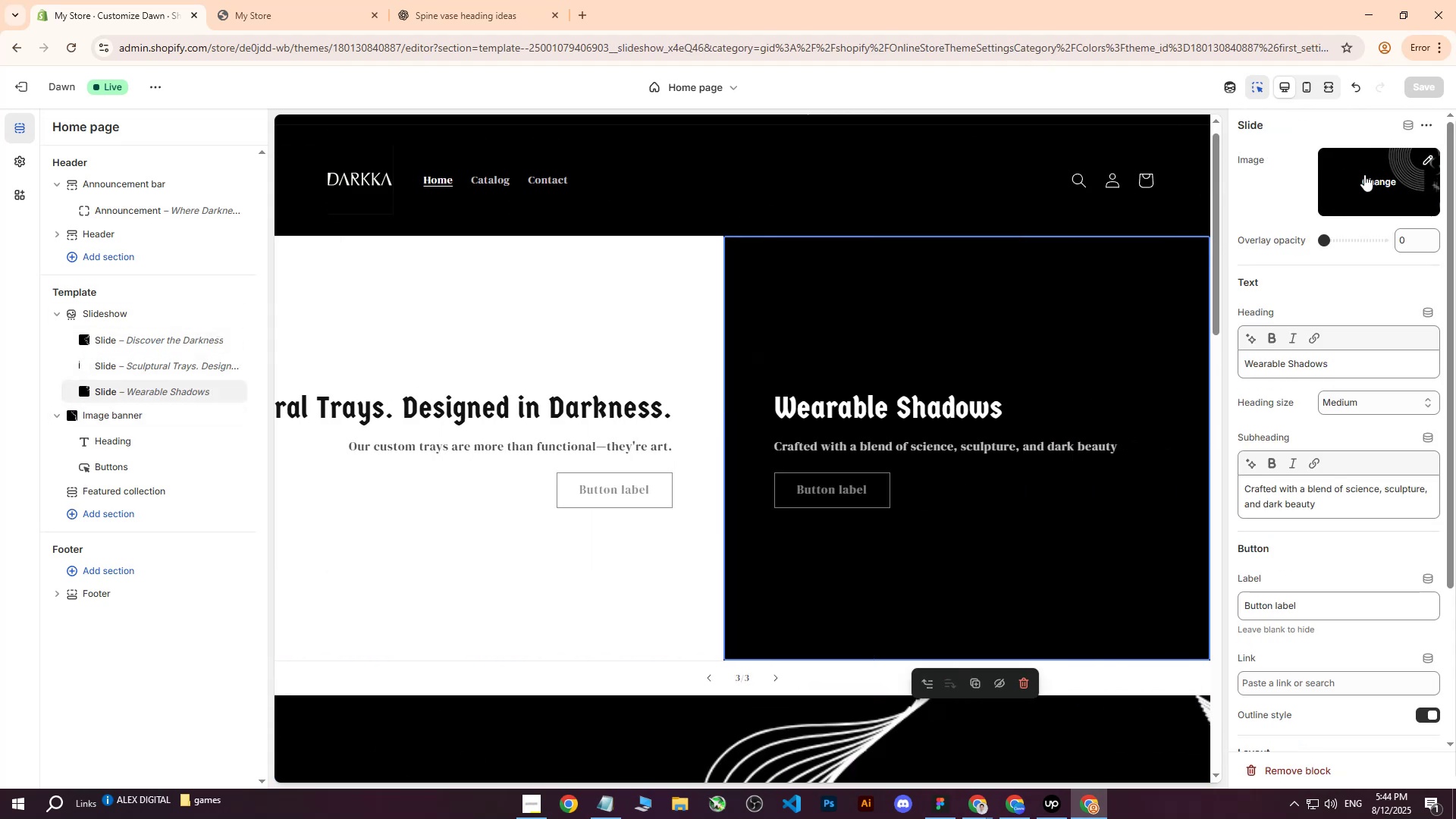 
left_click([1367, 184])
 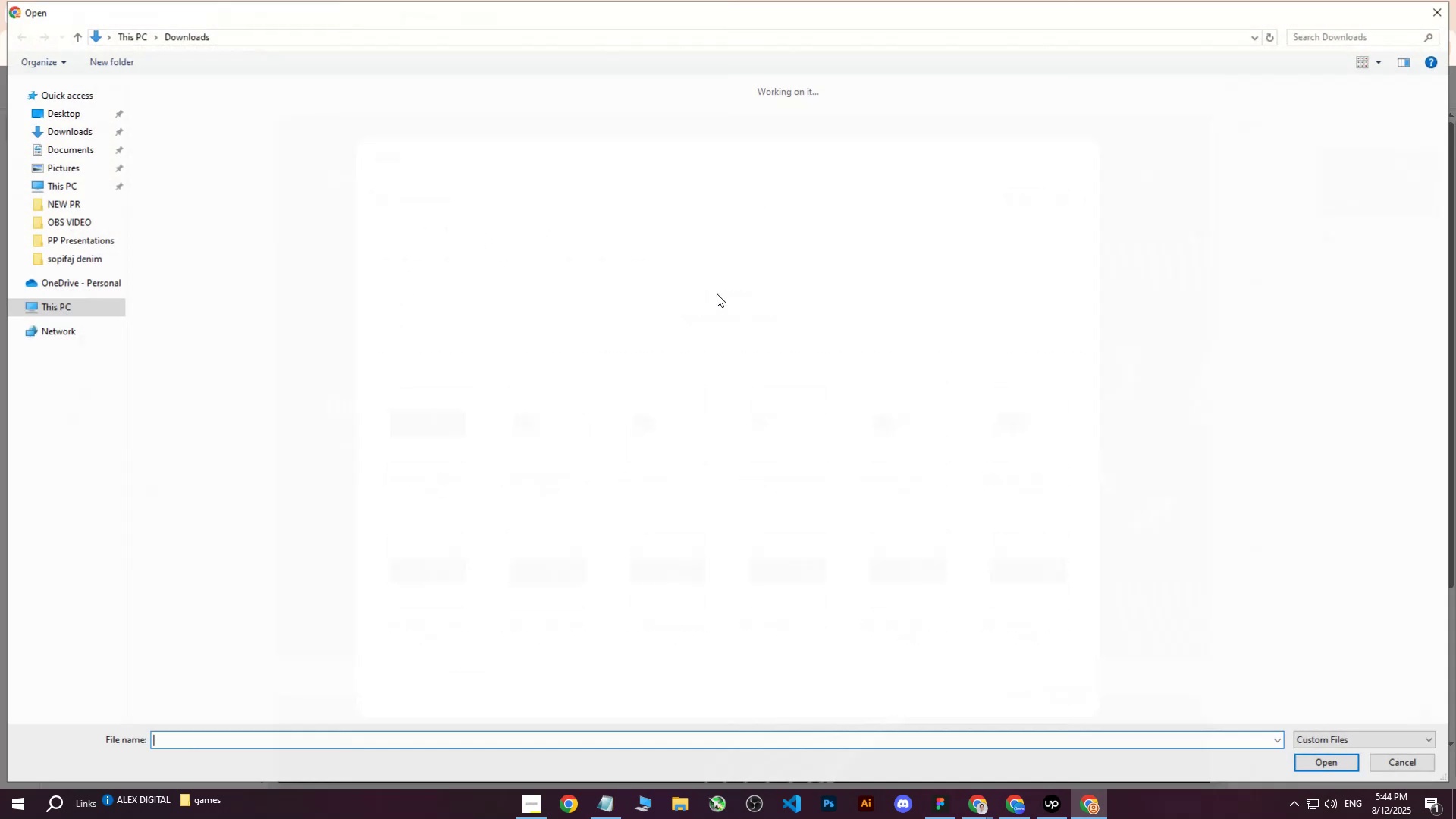 
left_click([148, 140])
 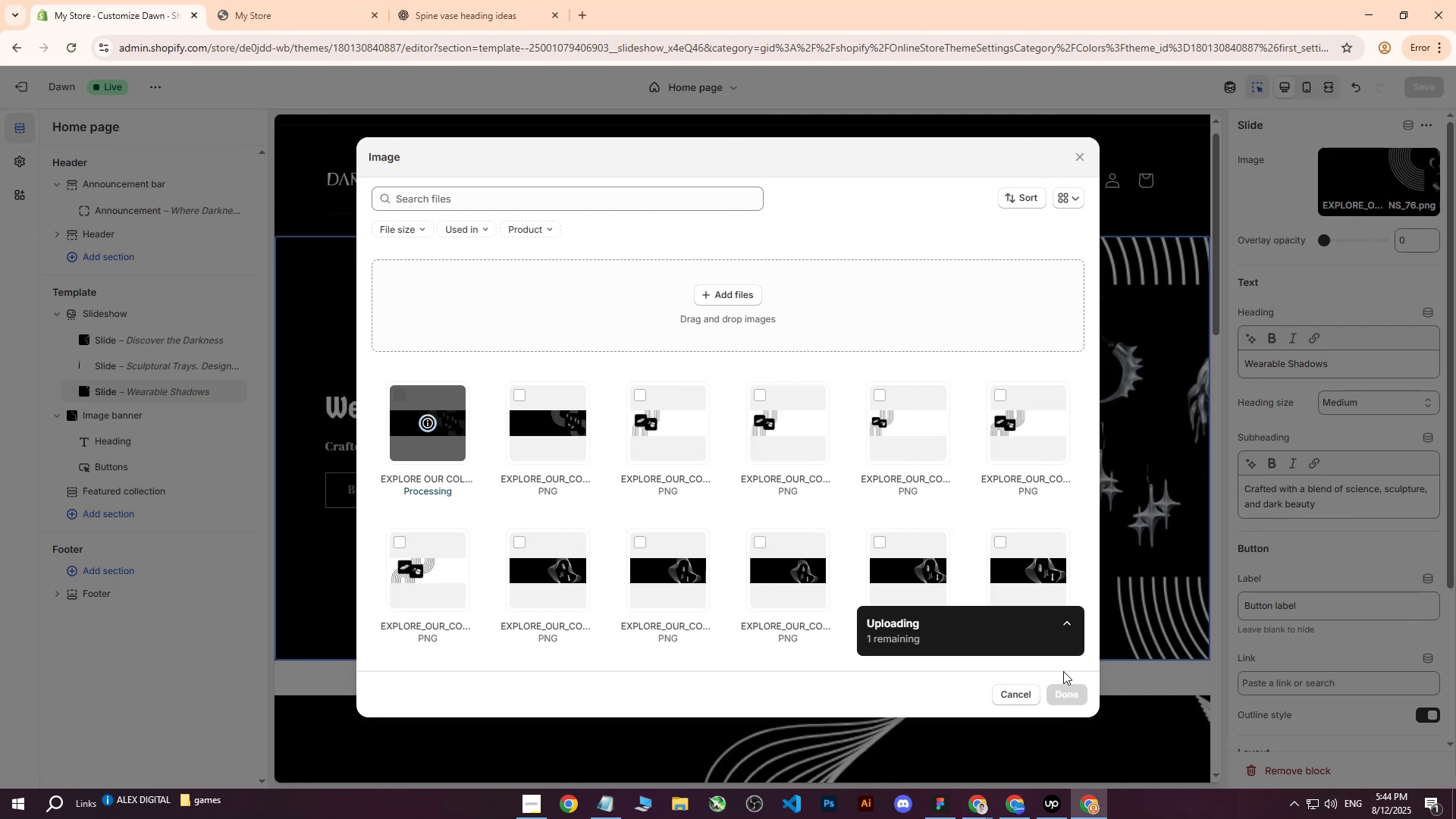 
wait(7.86)
 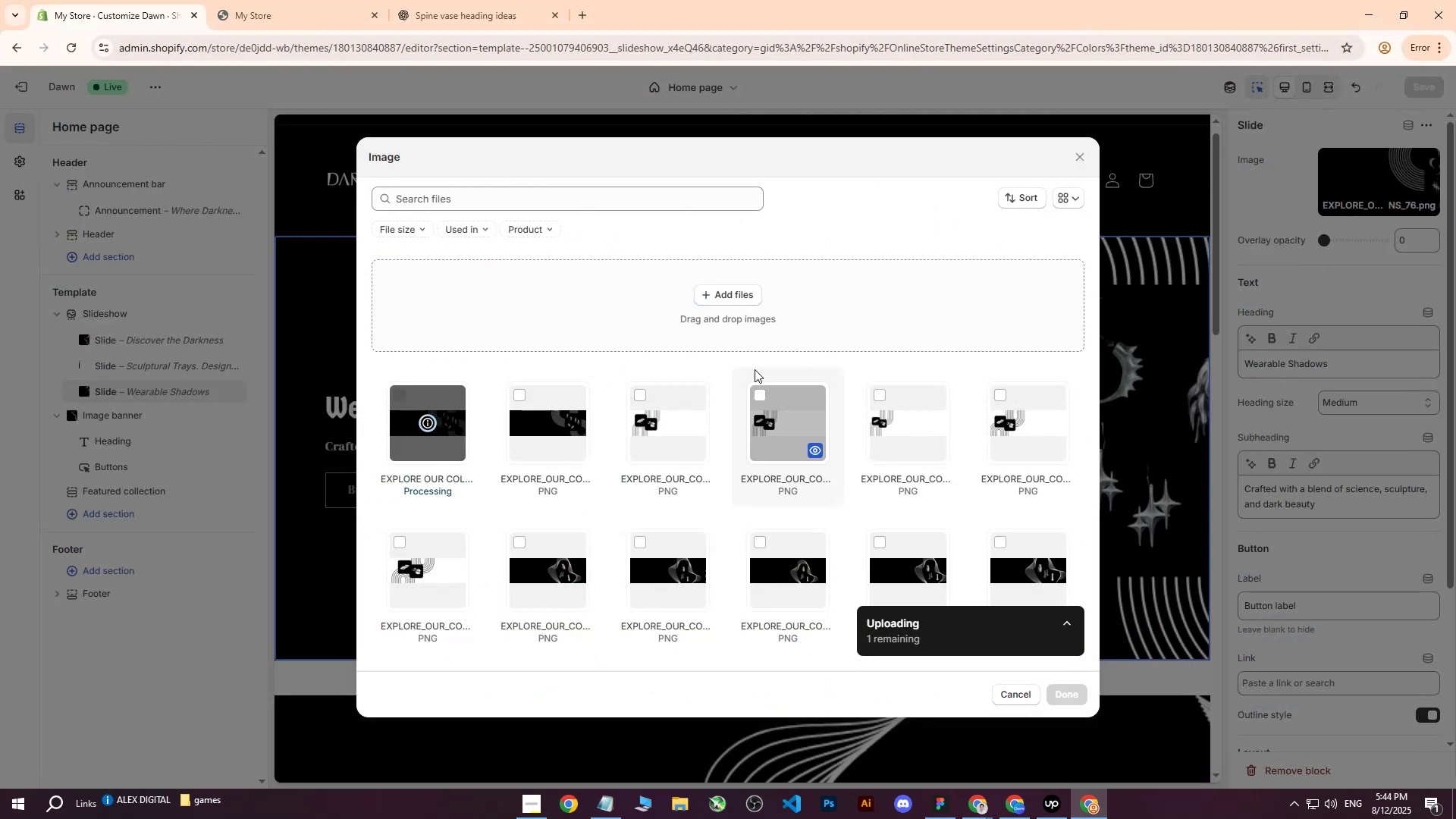 
left_click([1062, 696])
 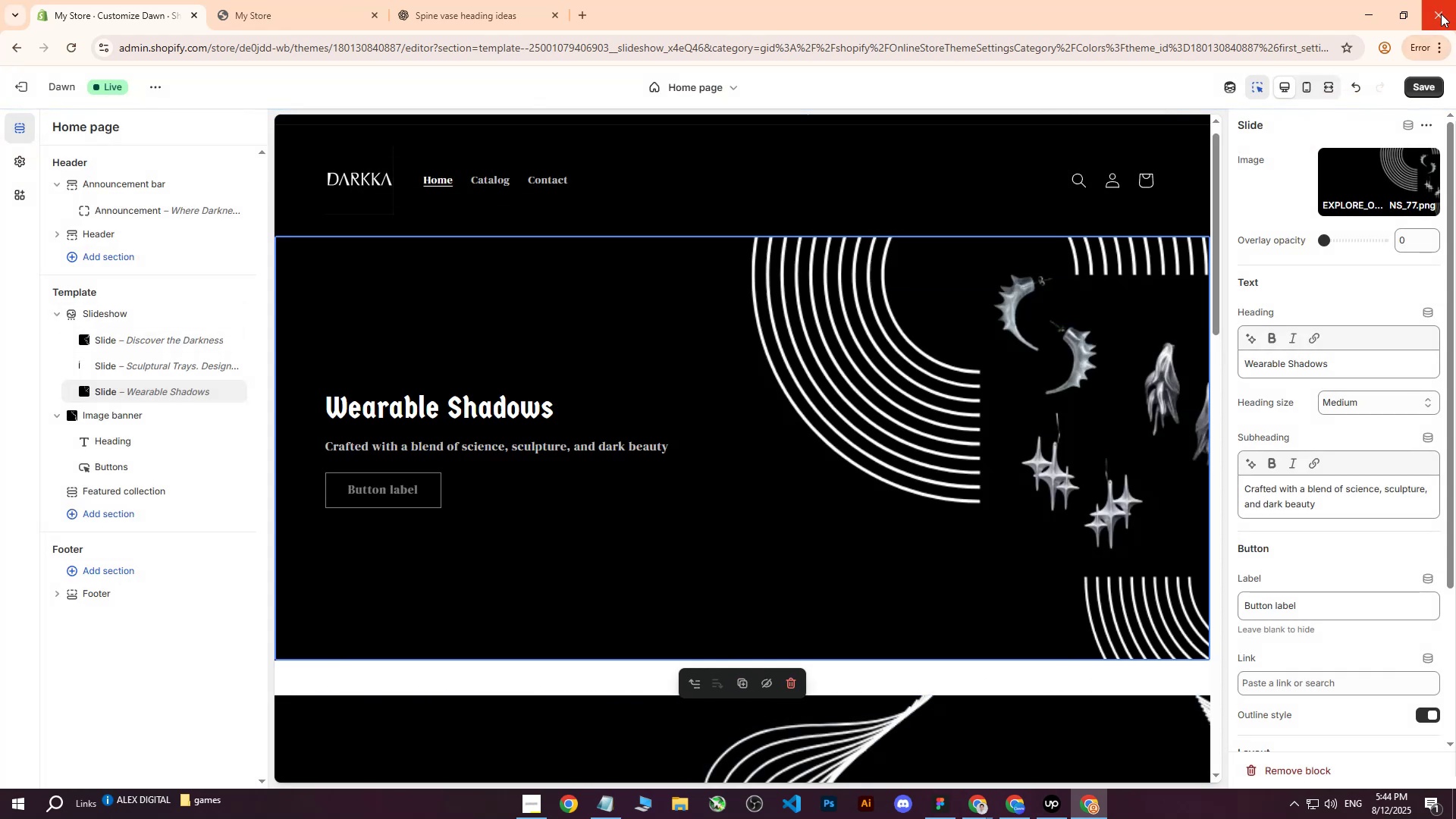 
left_click([1412, 93])
 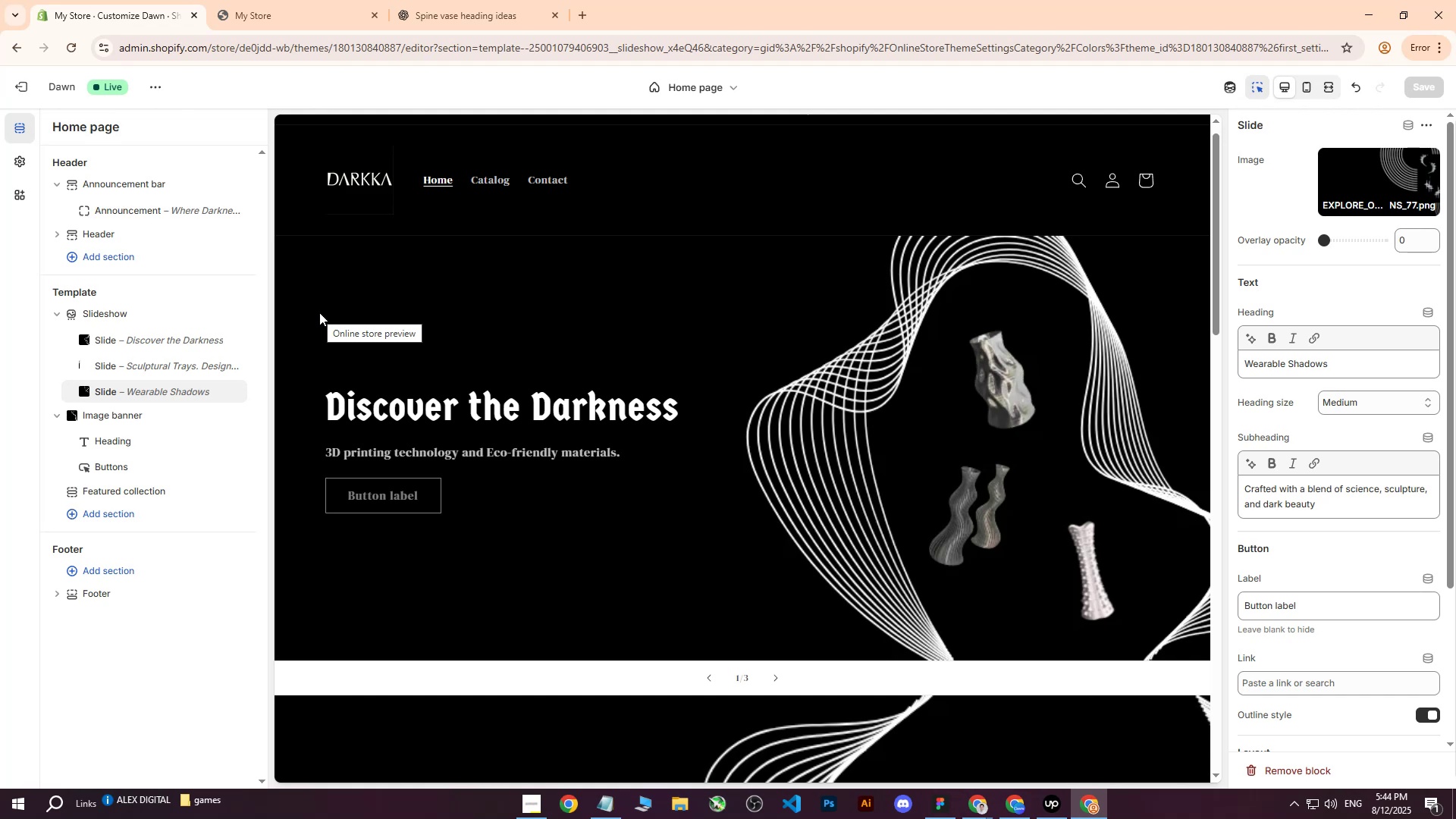 
wait(19.84)
 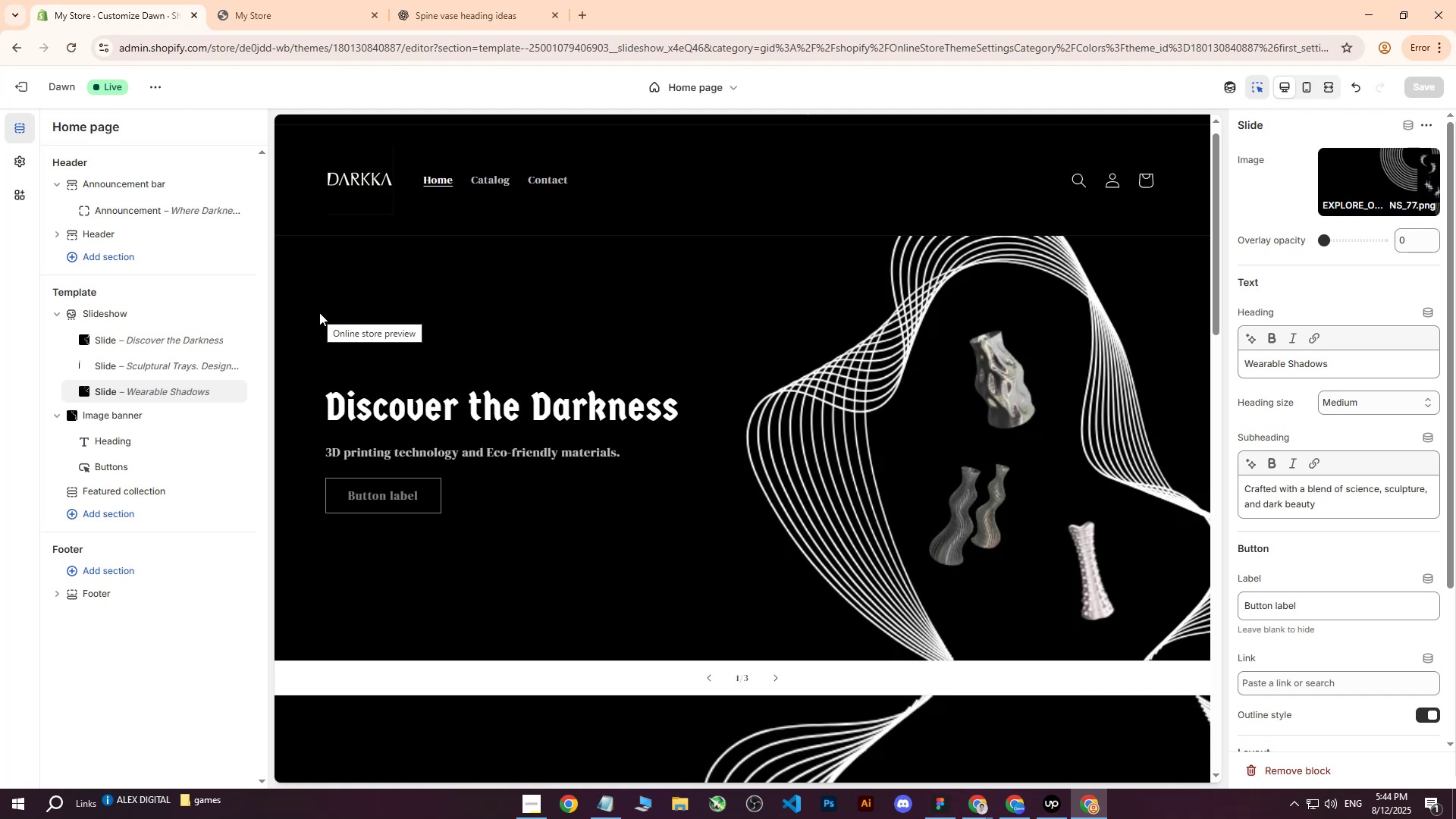 
left_click([268, 0])
 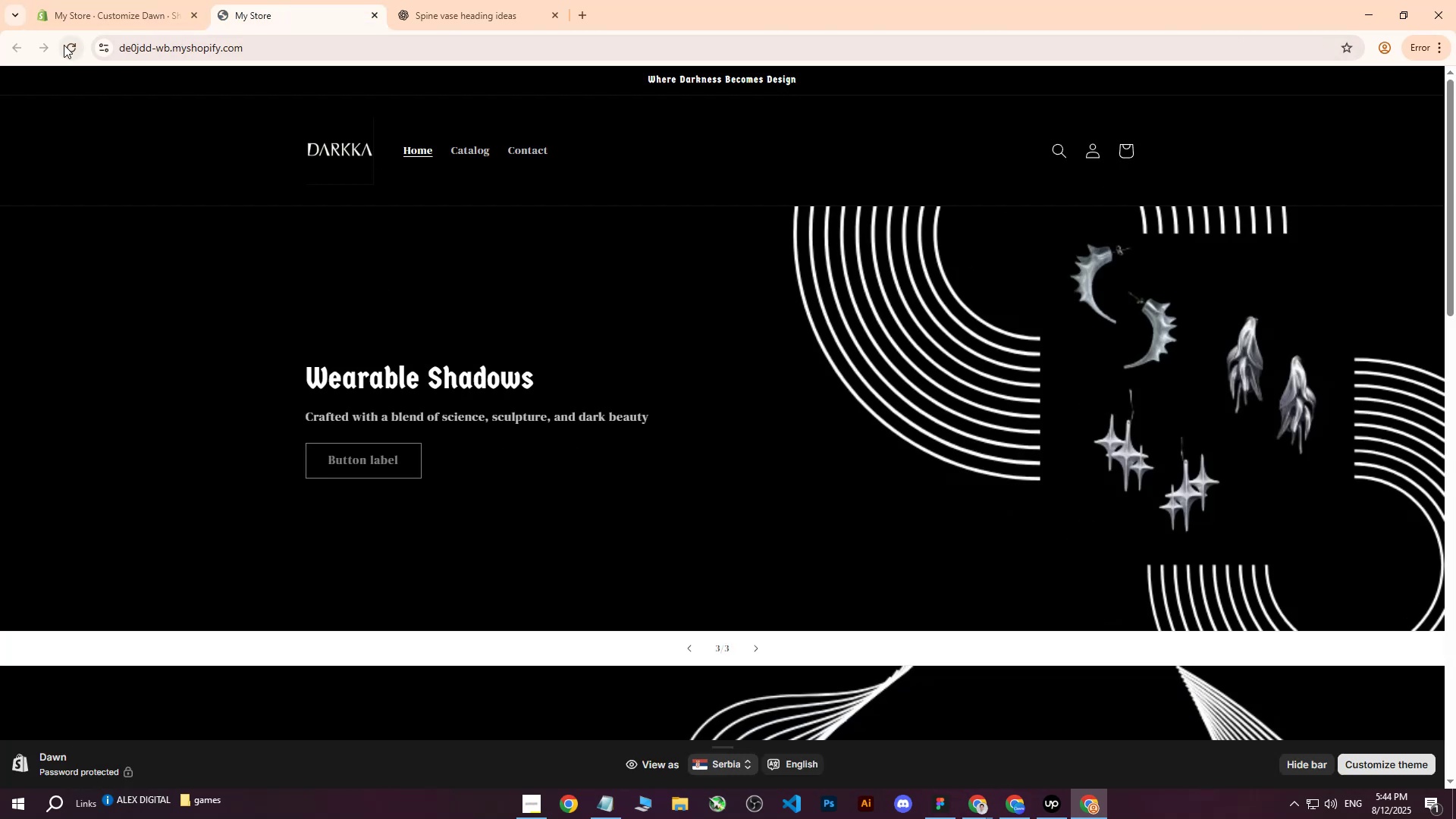 
left_click([68, 45])
 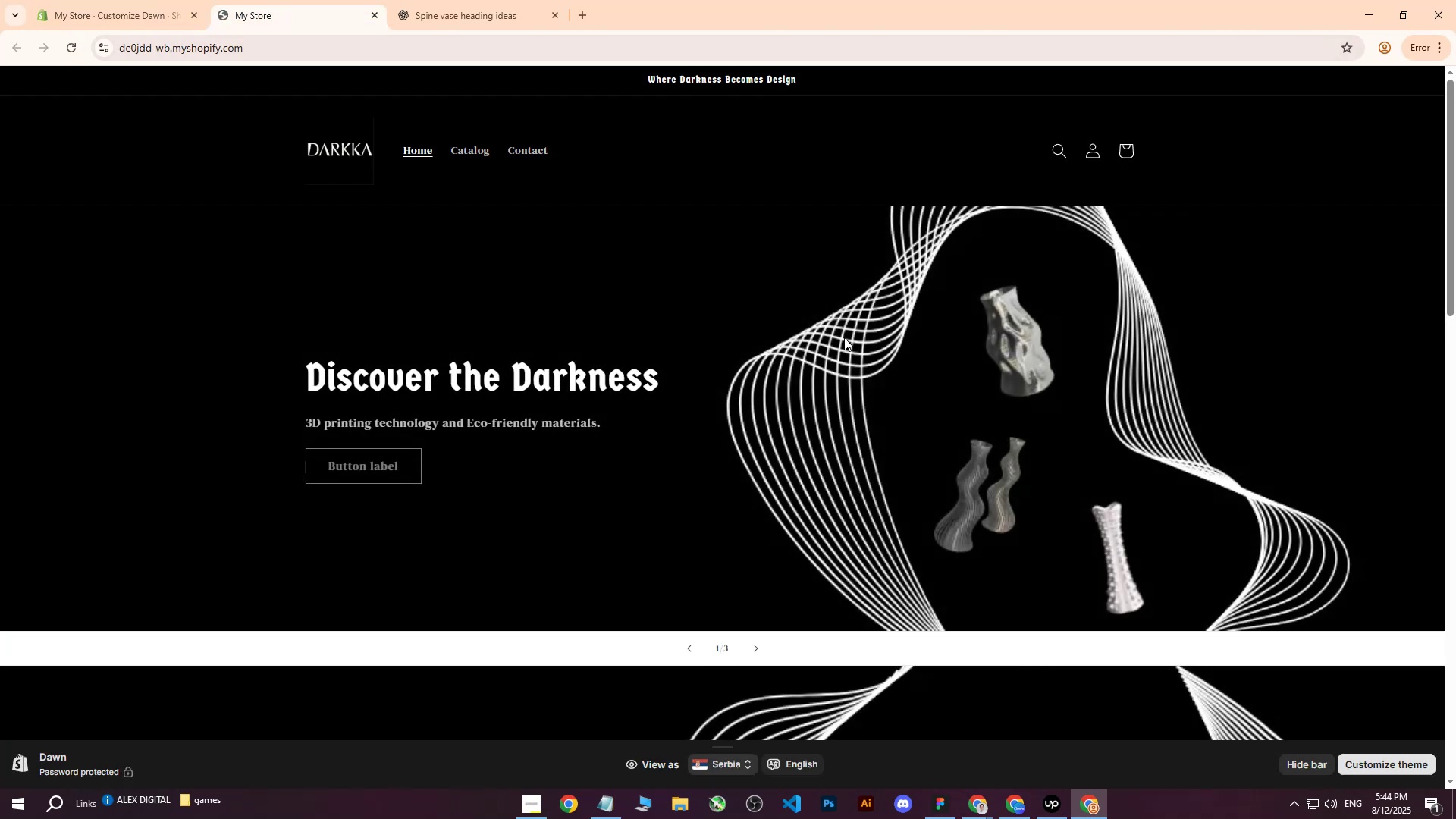 
left_click([148, 0])
 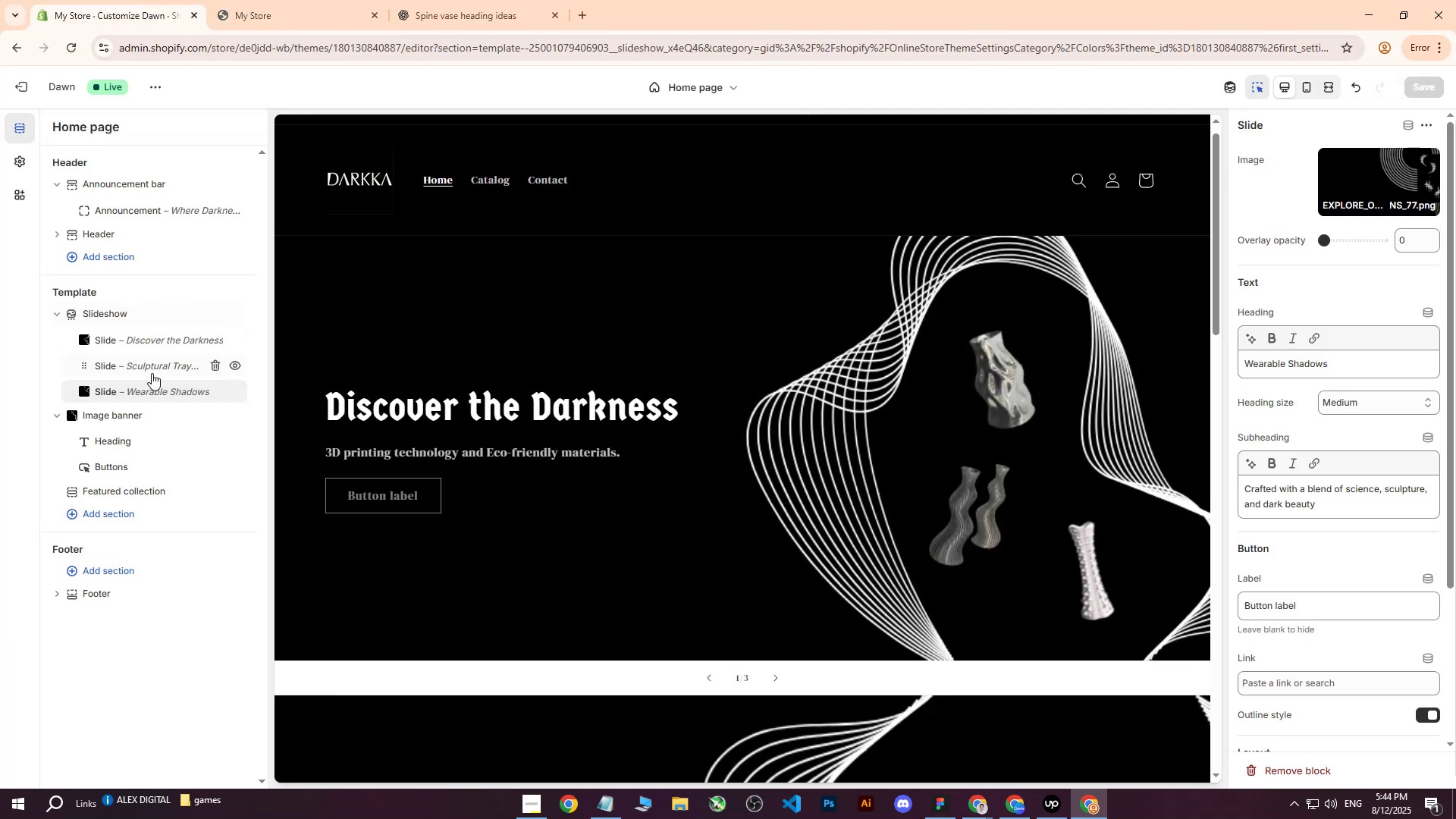 
left_click([140, 392])
 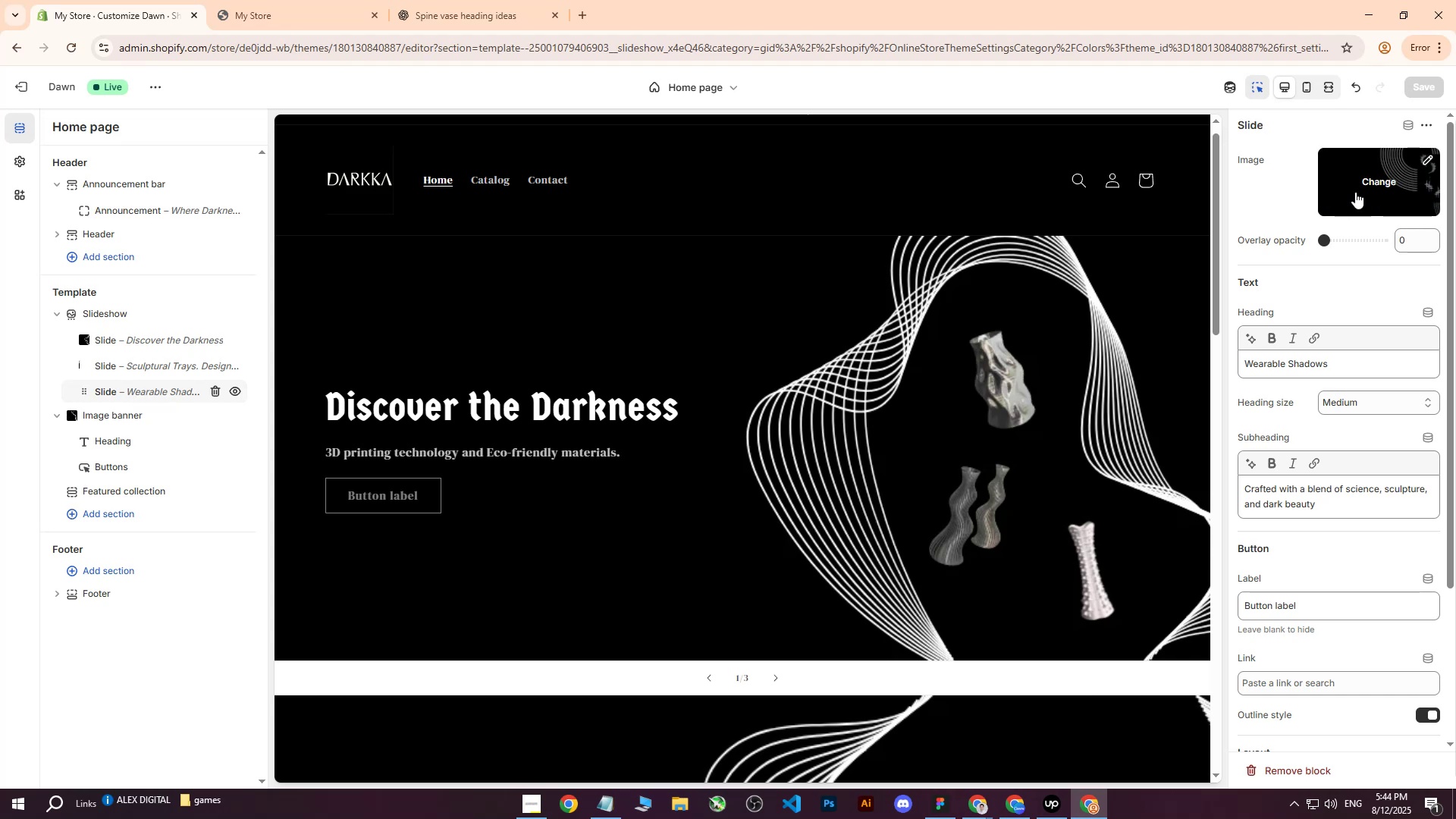 
left_click([1389, 180])
 